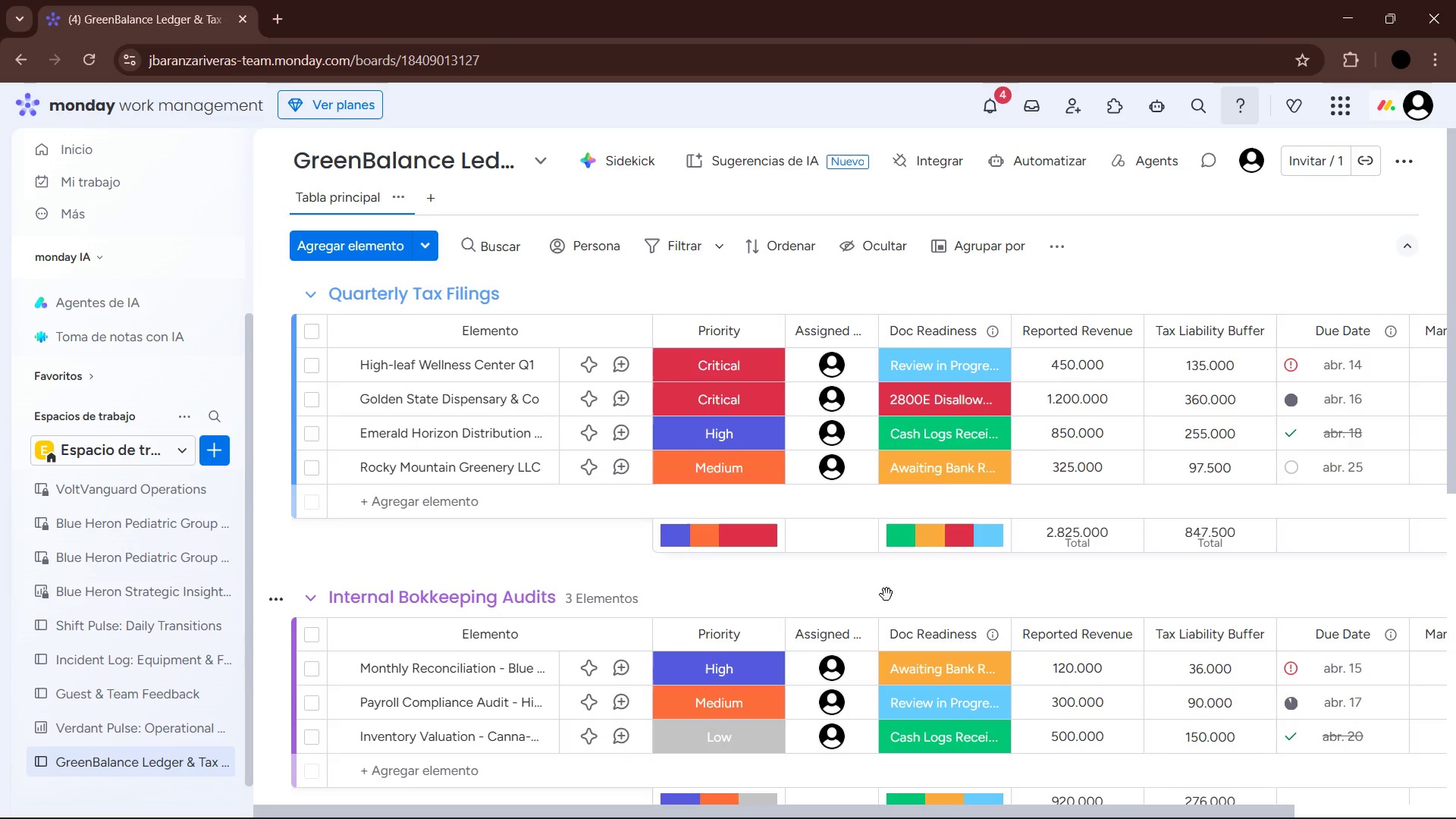 
left_click([518, 331])
 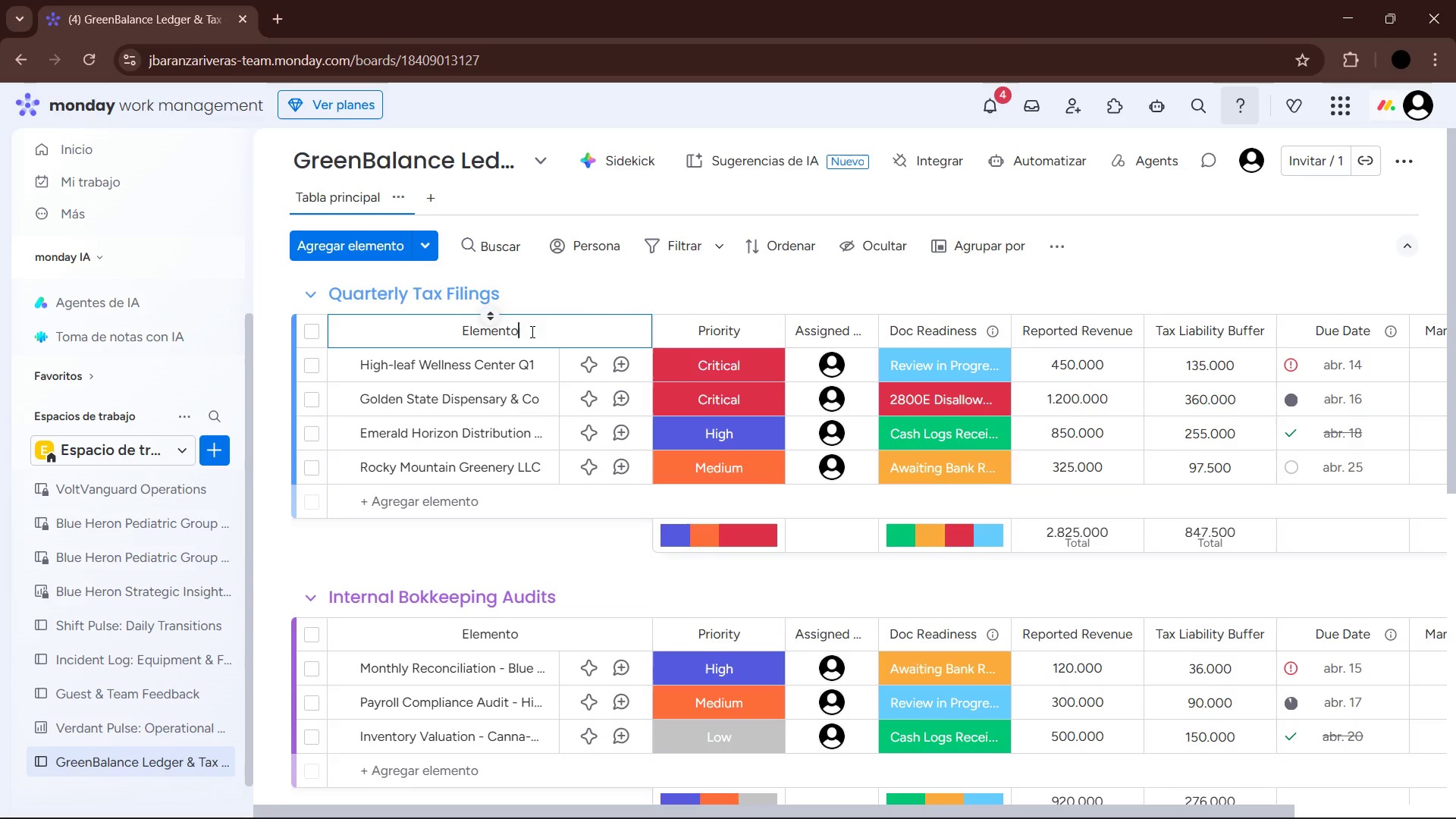 
left_click_drag(start_coordinate=[531, 331], to_coordinate=[458, 330])
 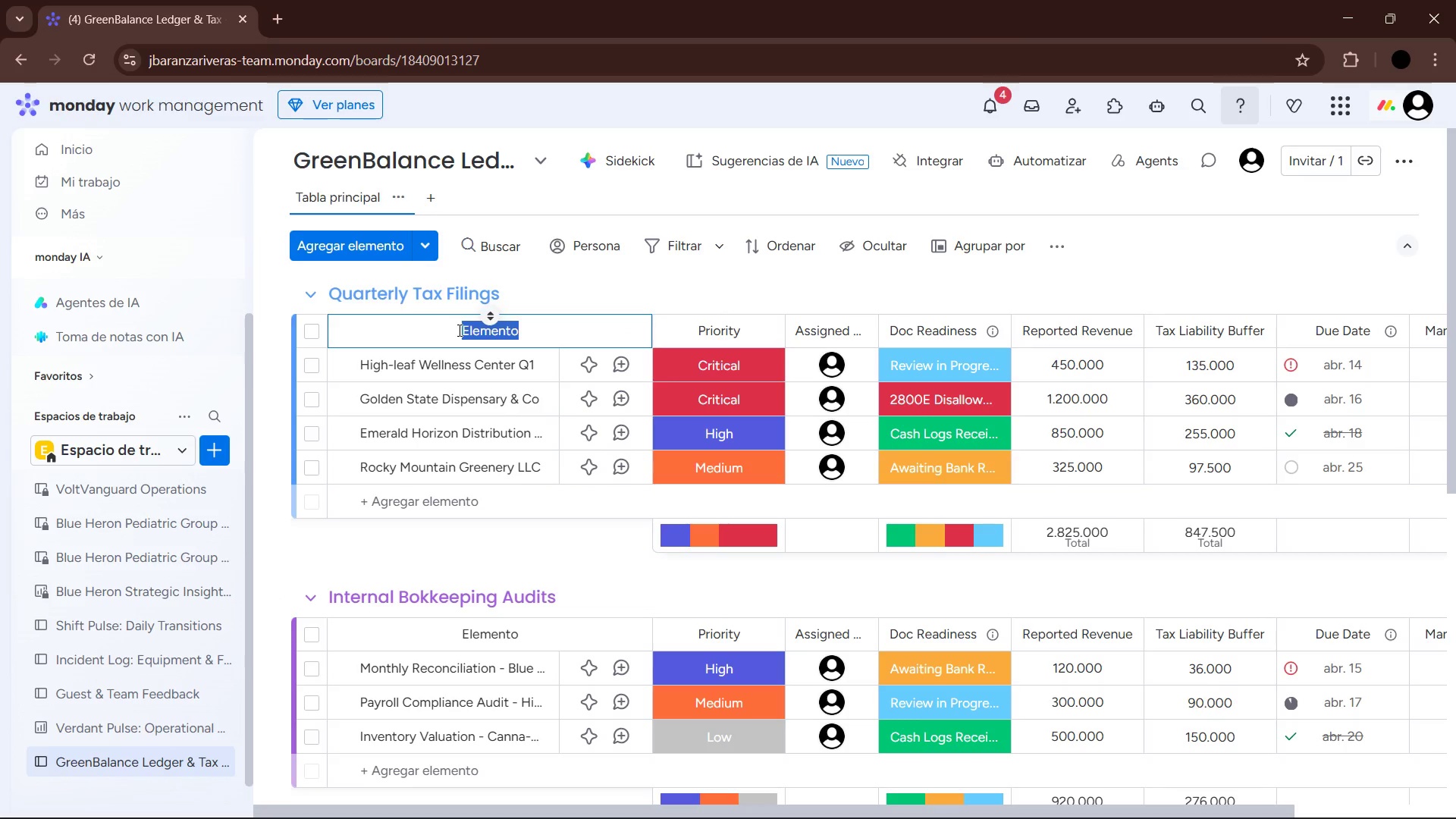 
type(Client  Engagement Name )
 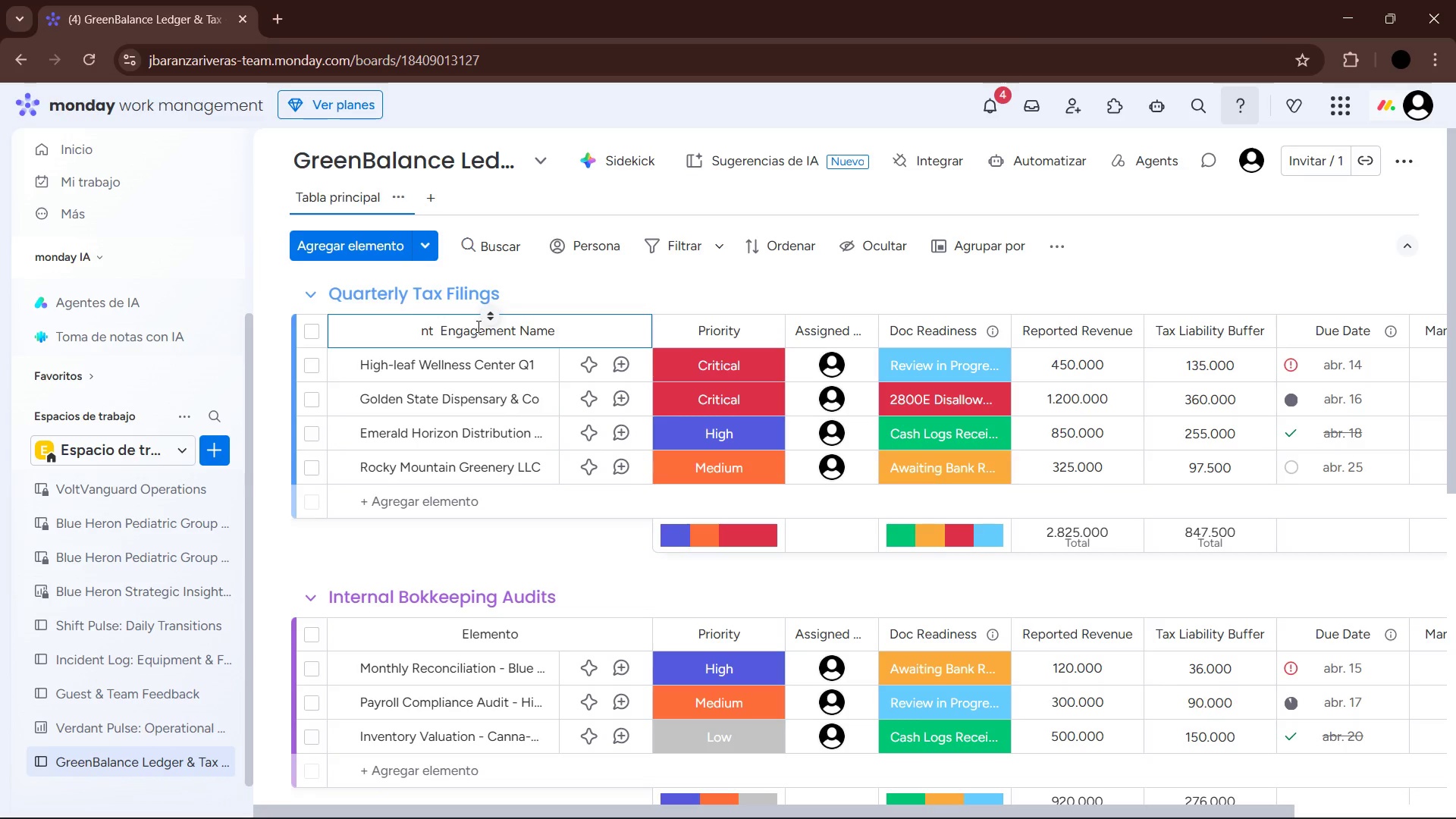 
left_click([673, 284])
 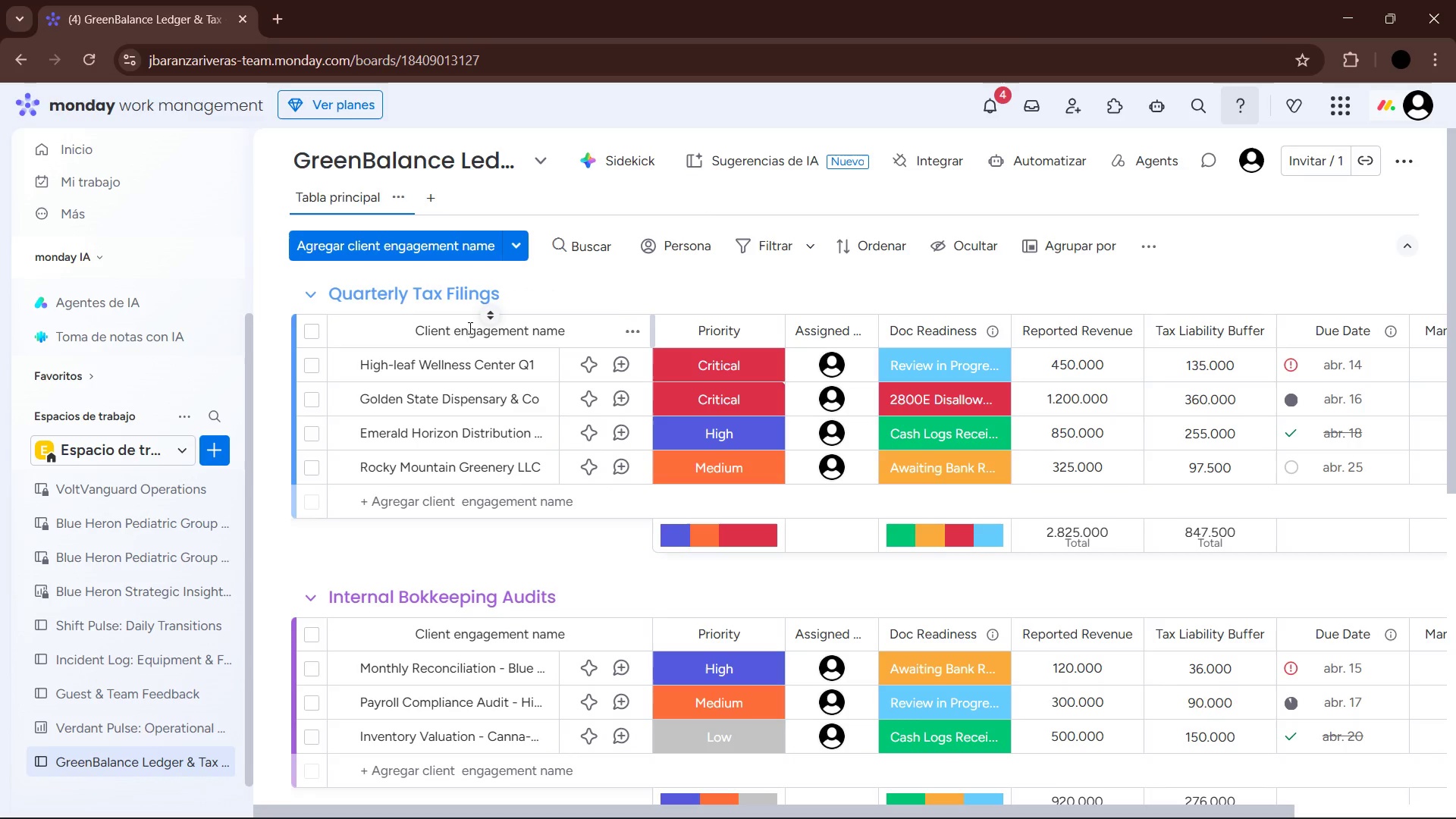 
left_click([450, 326])
 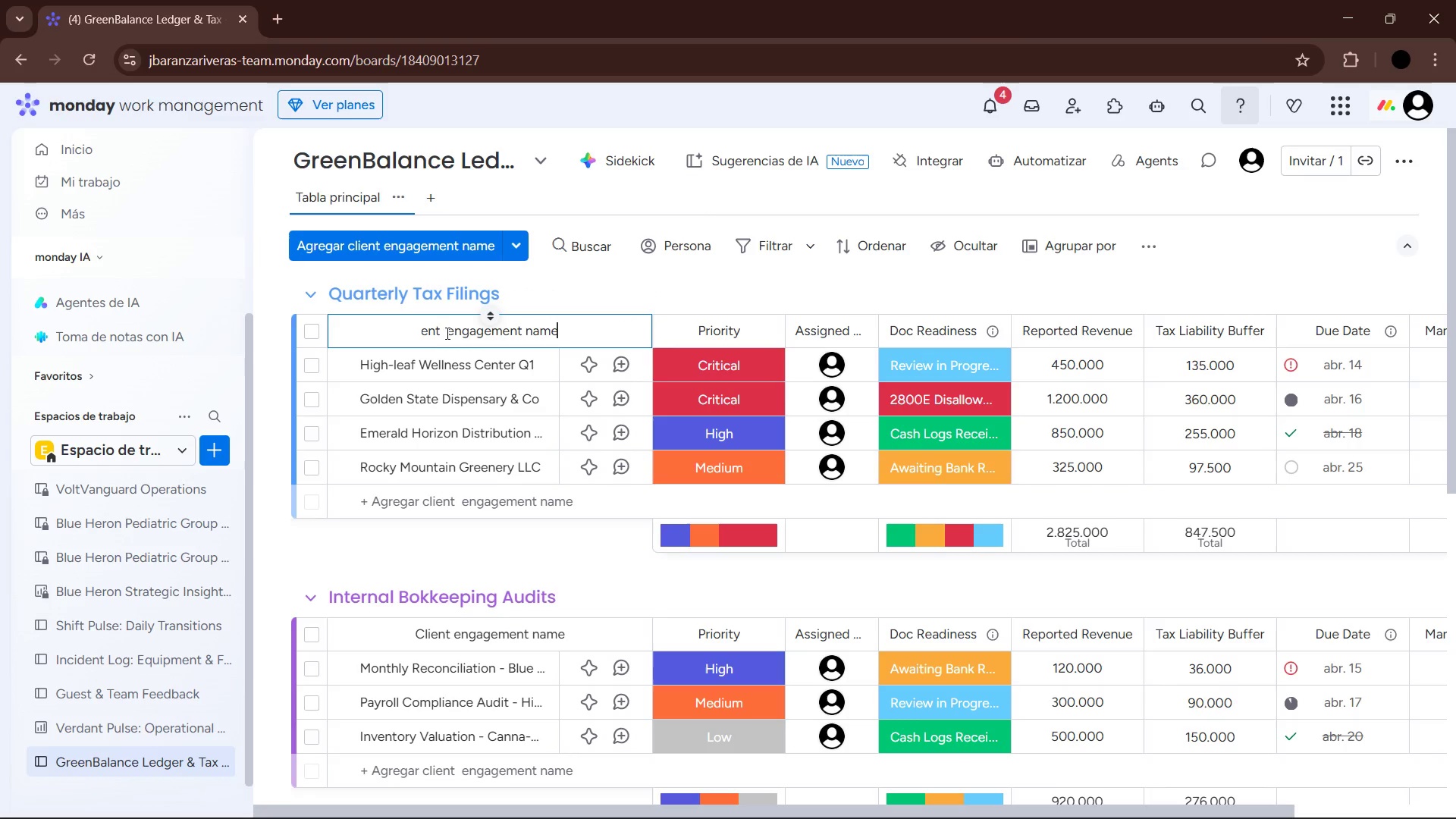 
left_click([438, 326])
 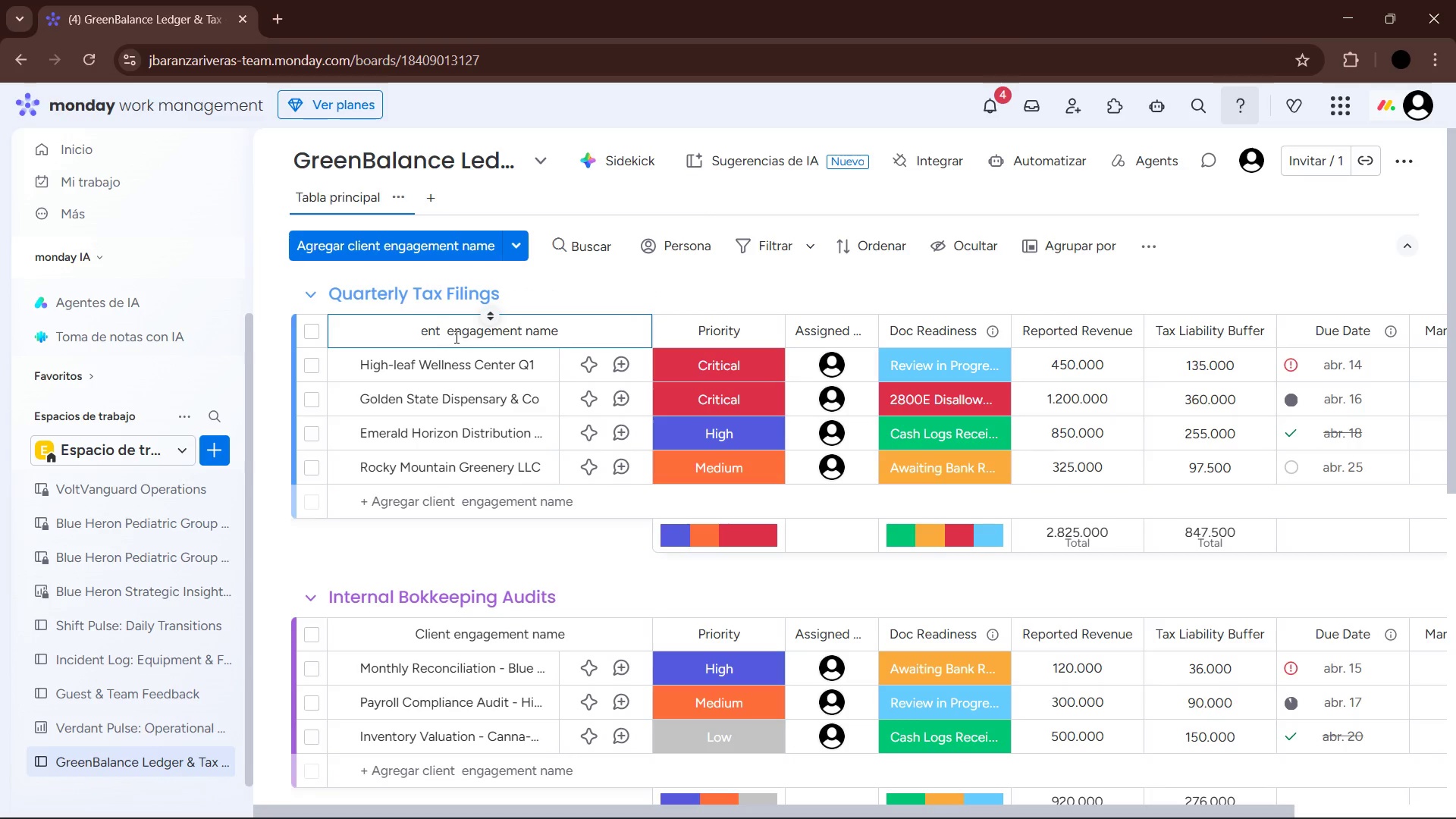 
key(ArrowRight)
 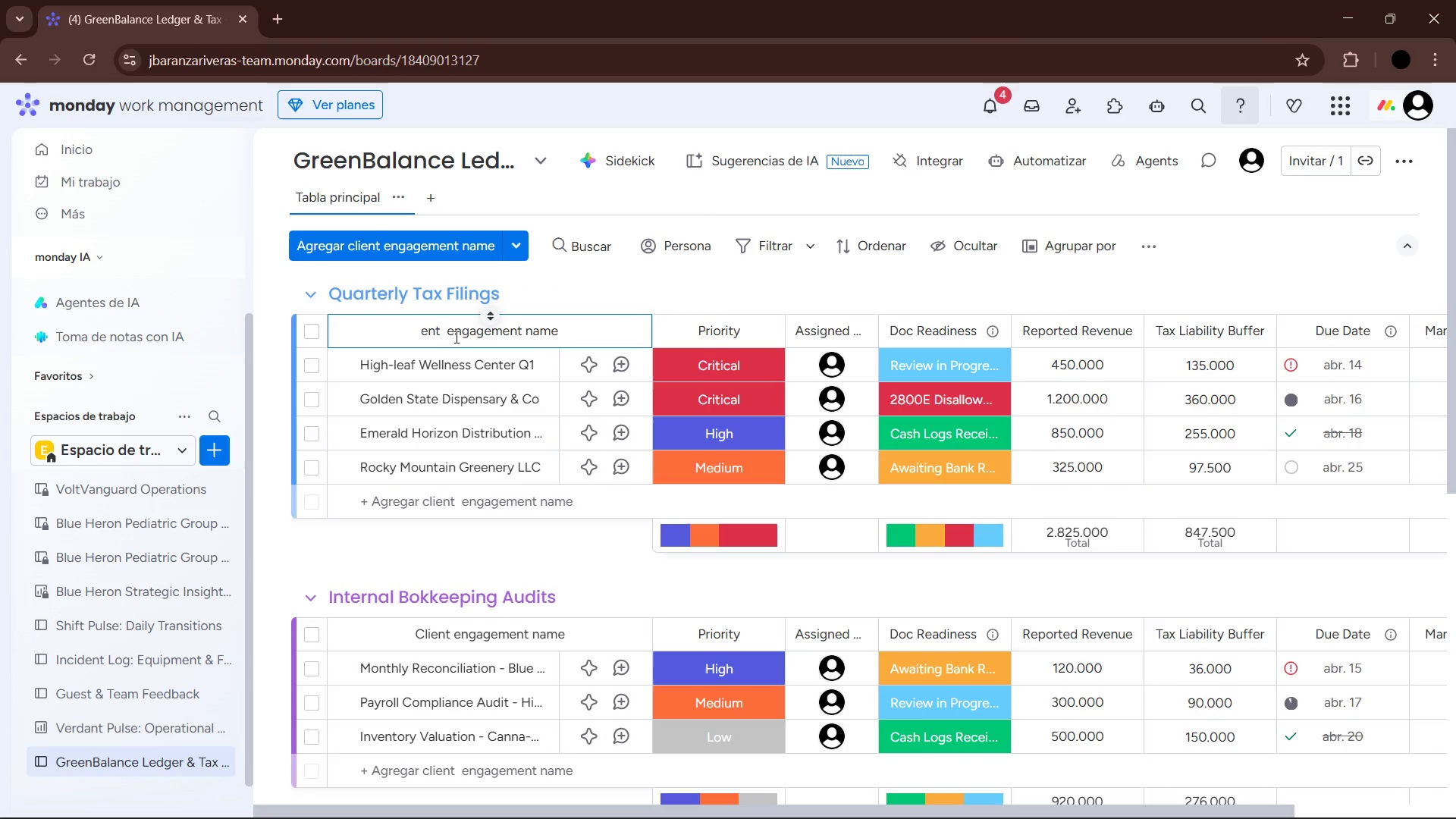 
hold_key(key=ShiftRight, duration=0.33)
 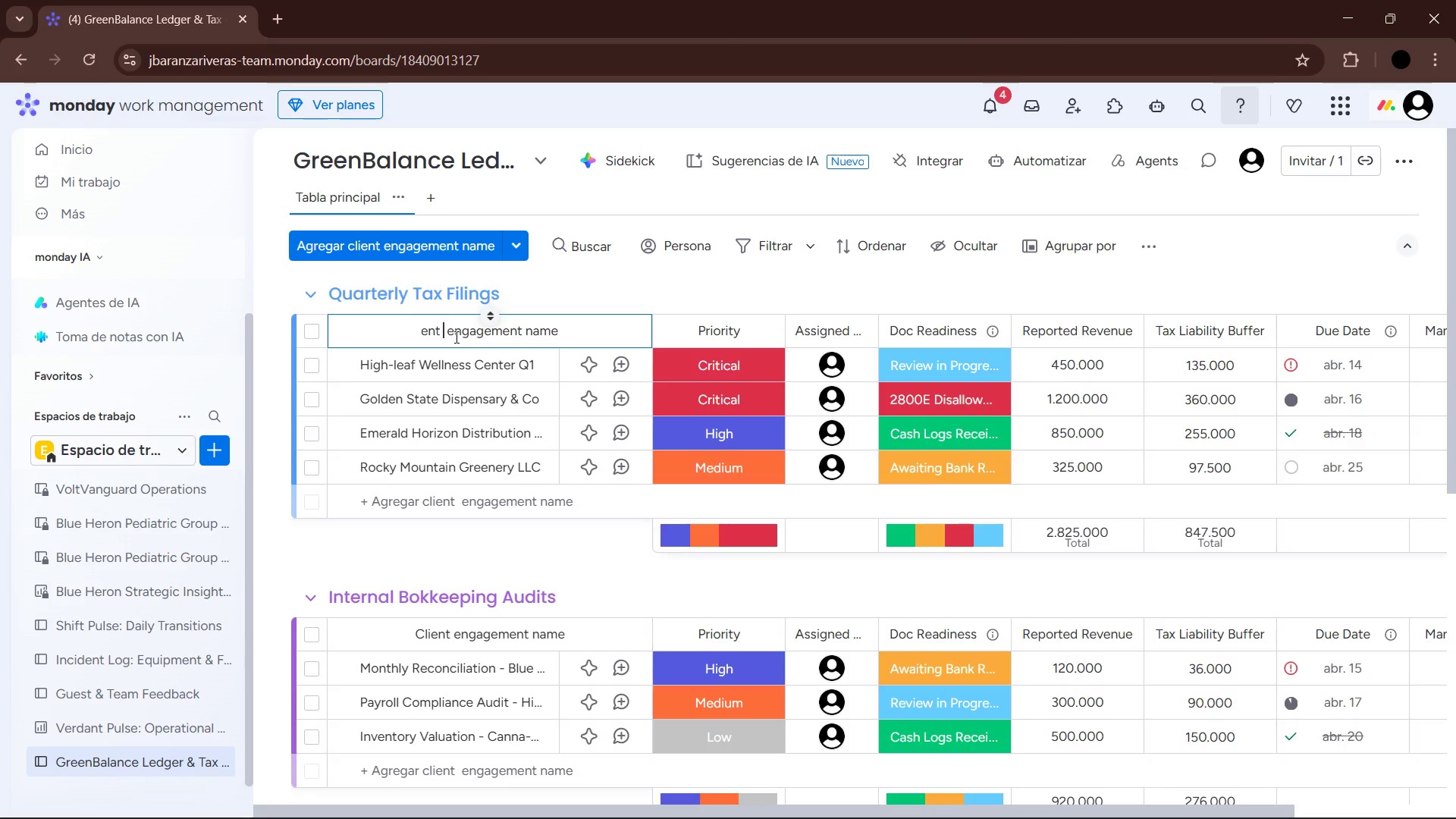 
key(Shift+ShiftRight)
 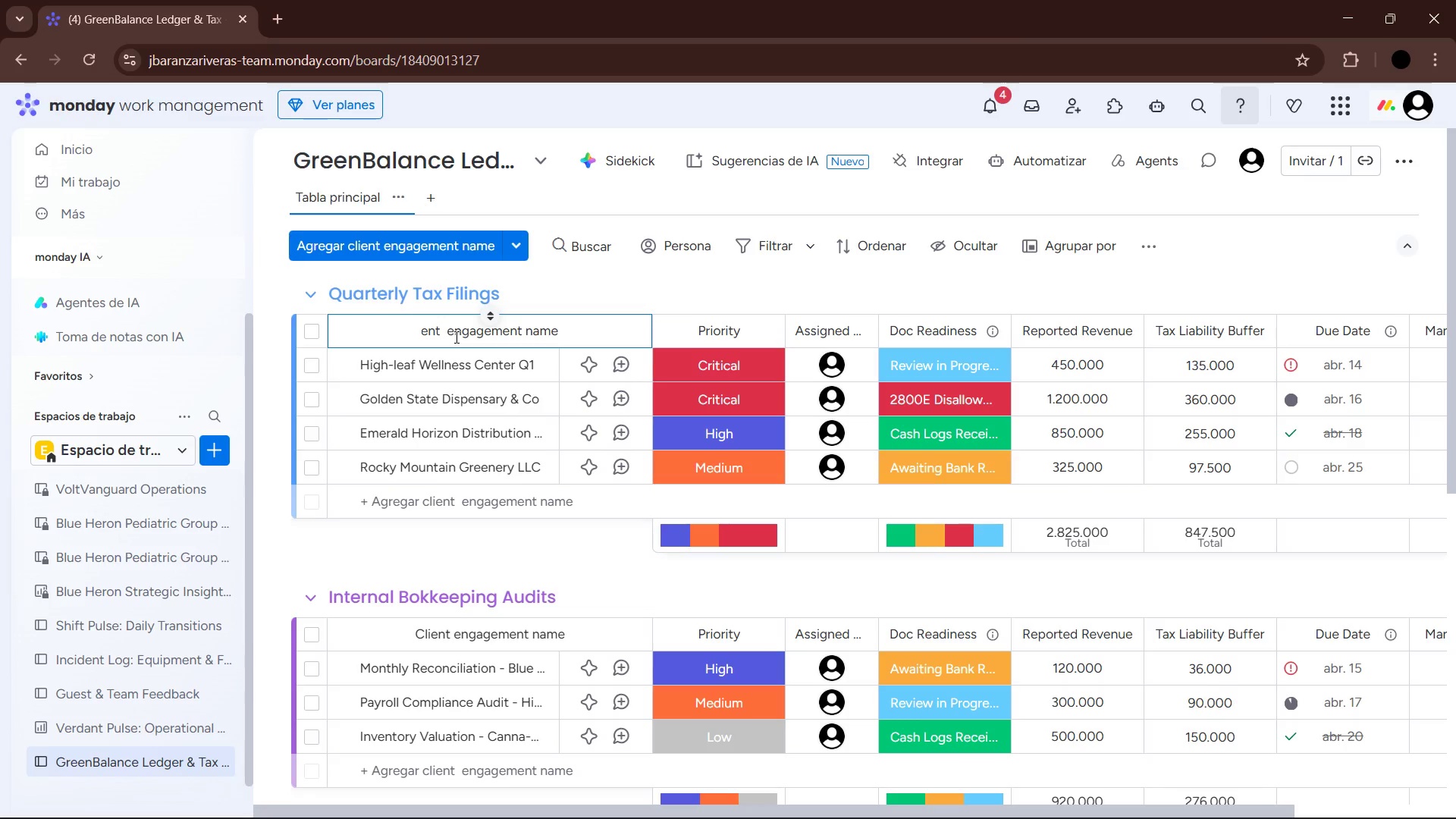 
key(Shift+7)
 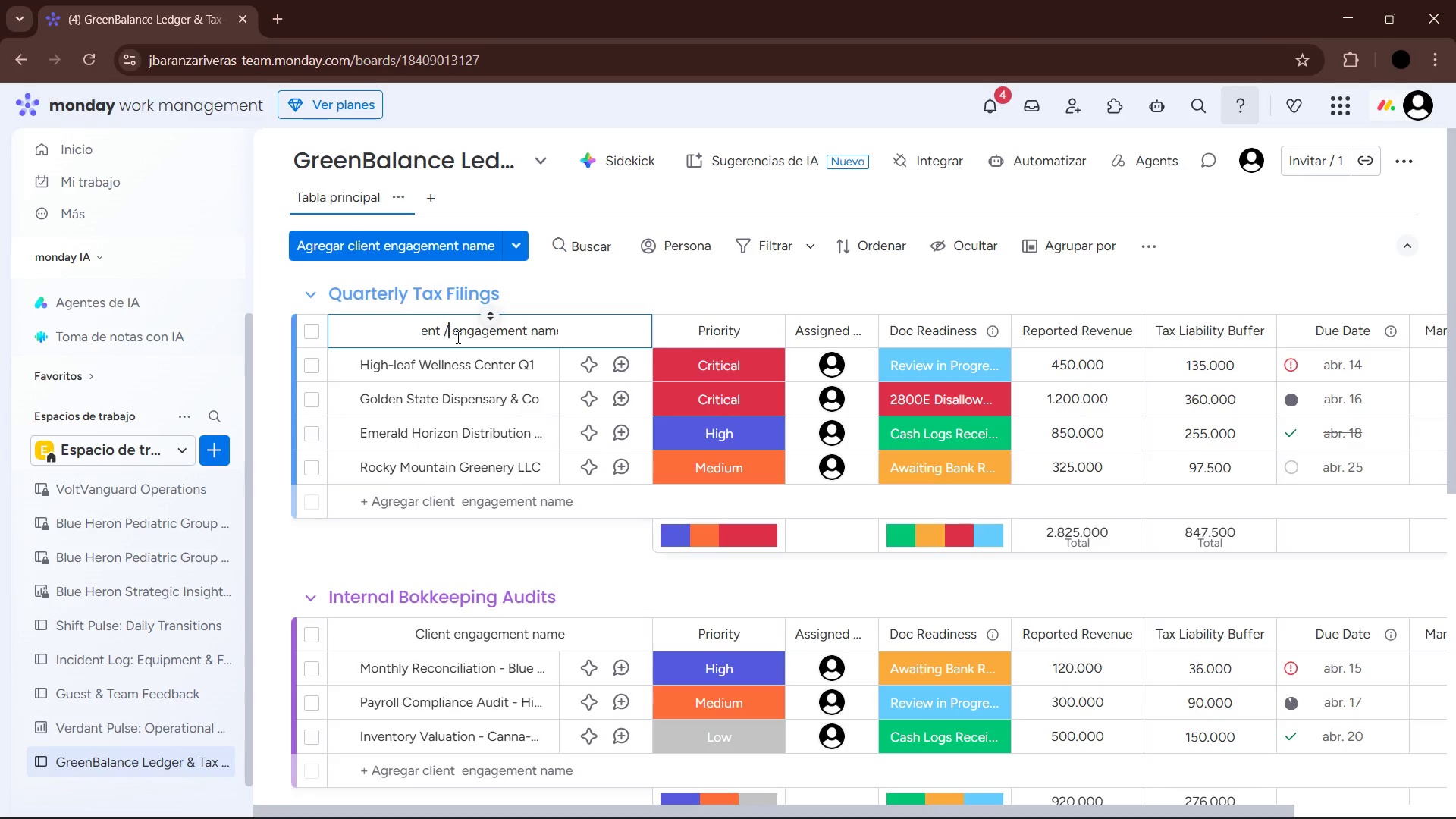 
left_click([699, 293])
 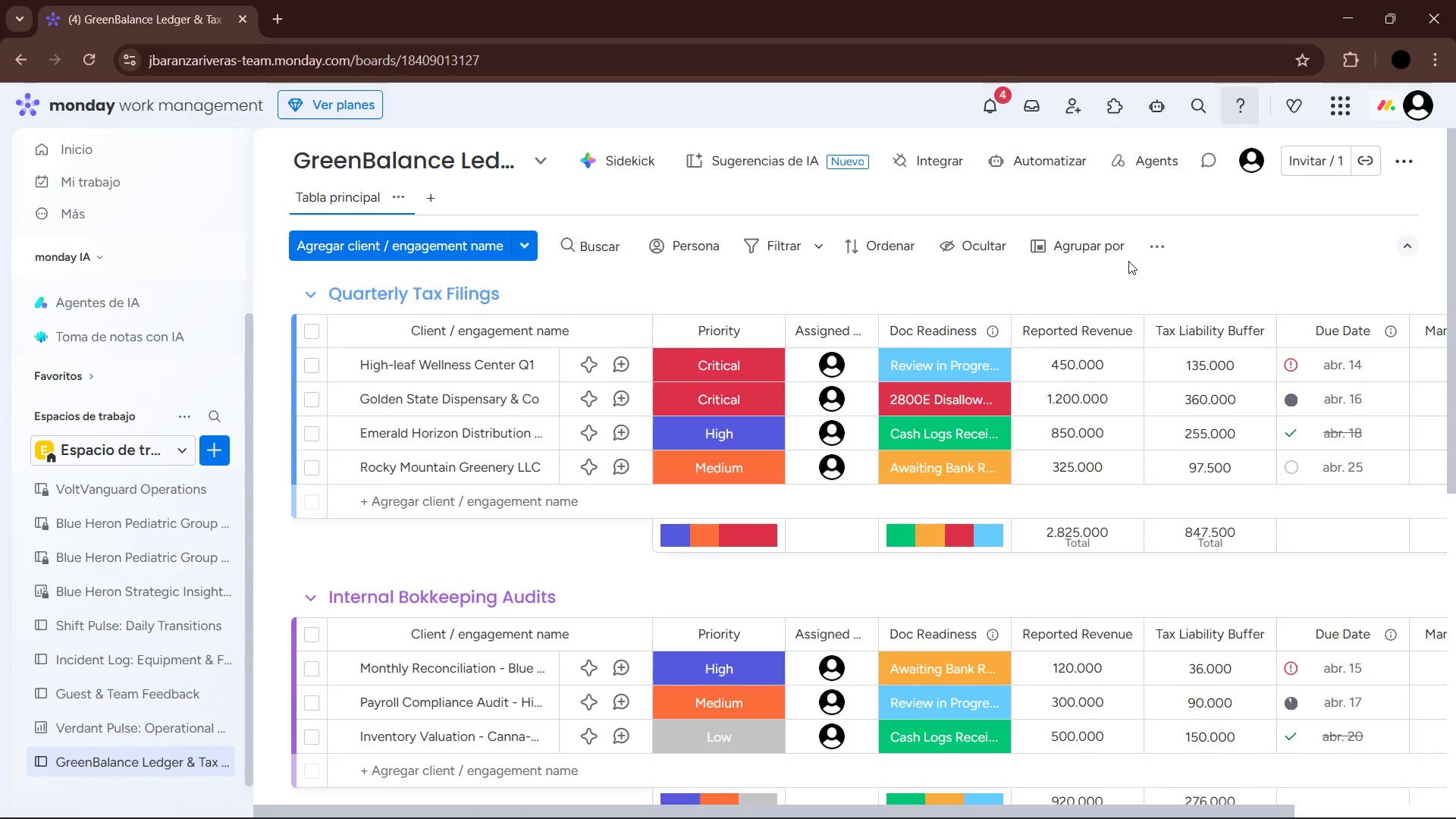 
wait(5.48)
 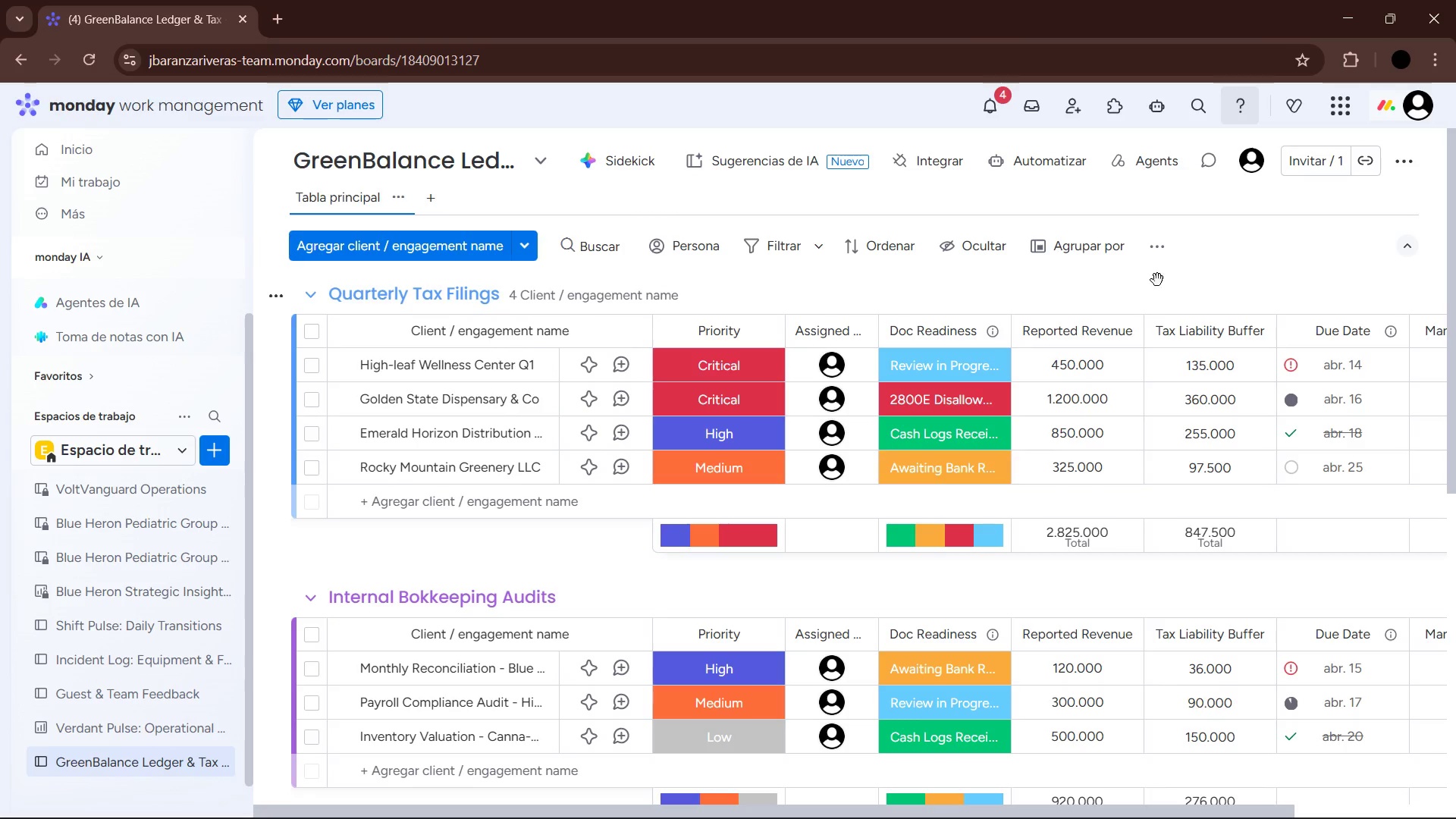 
left_click([466, 329])
 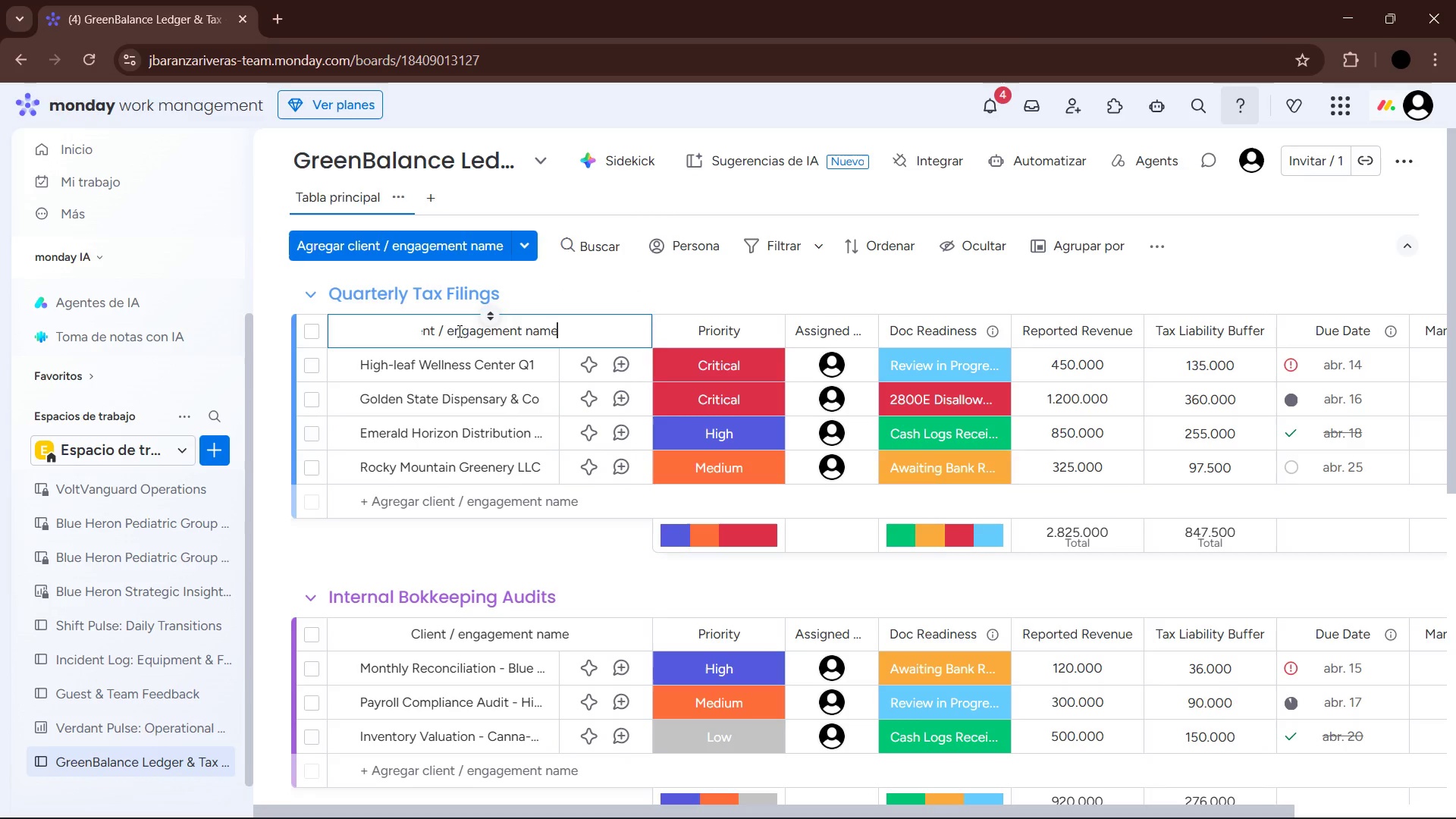 
left_click([454, 331])
 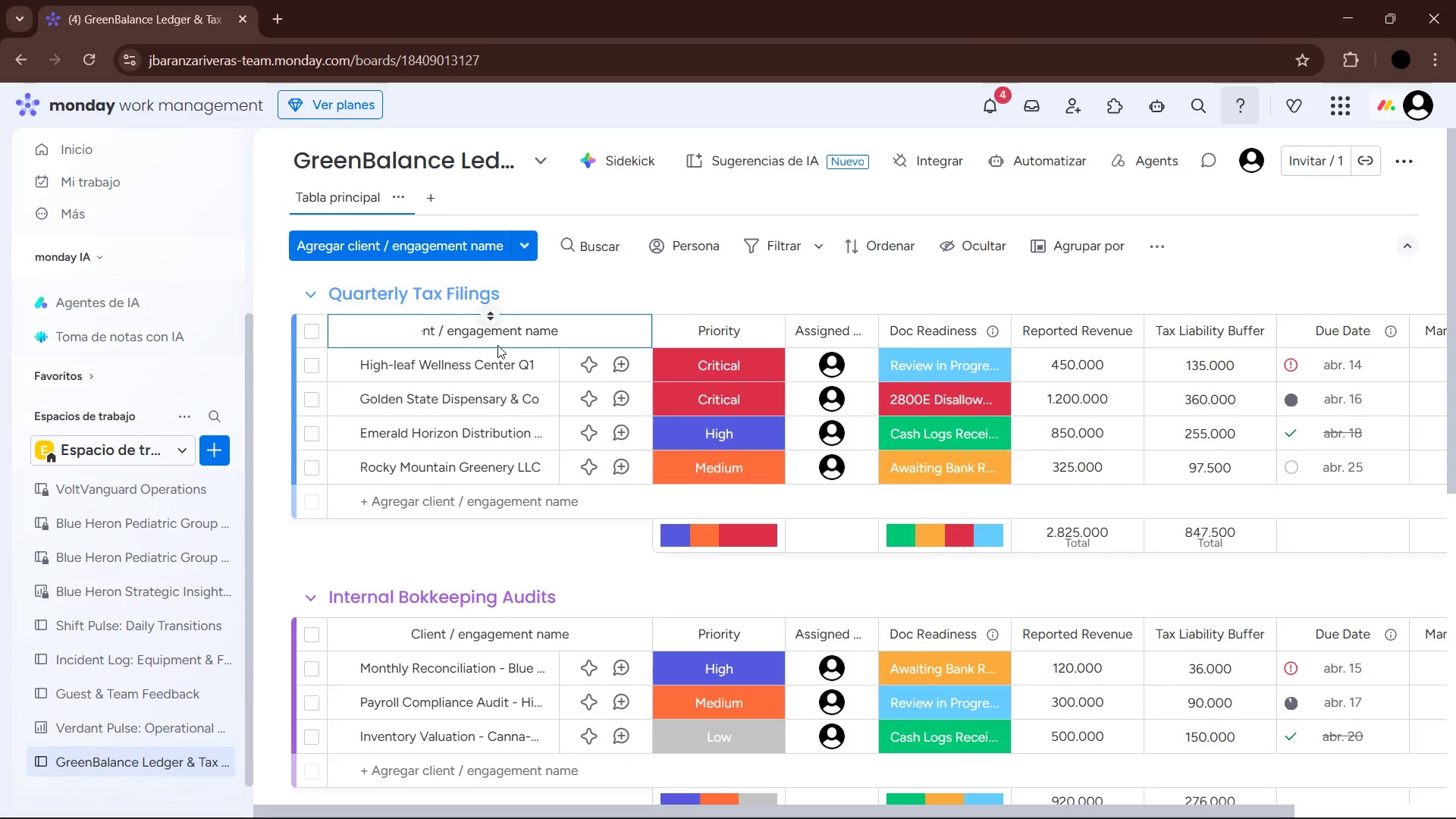 
key(Backspace)
 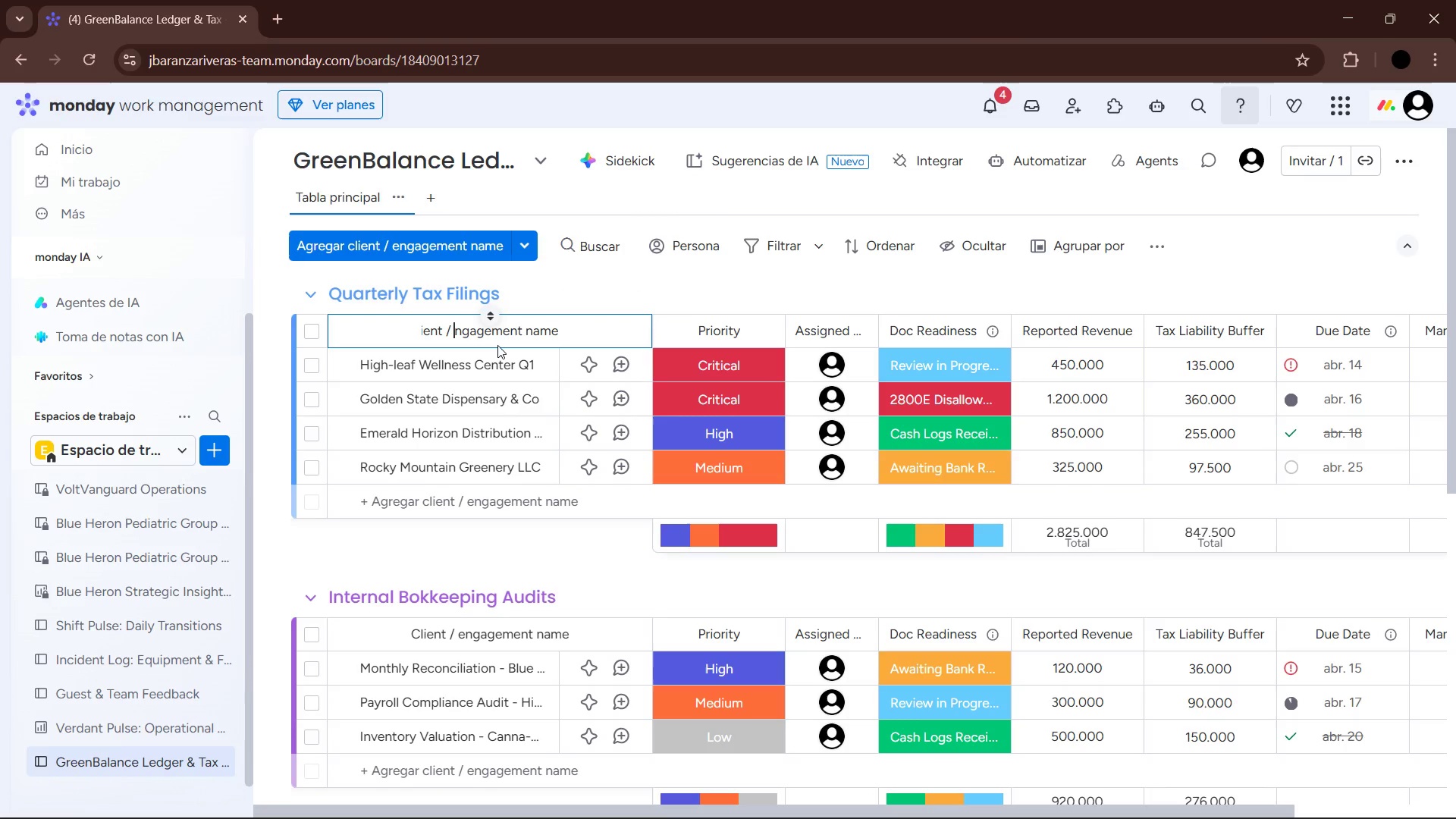 
key(CapsLock)
 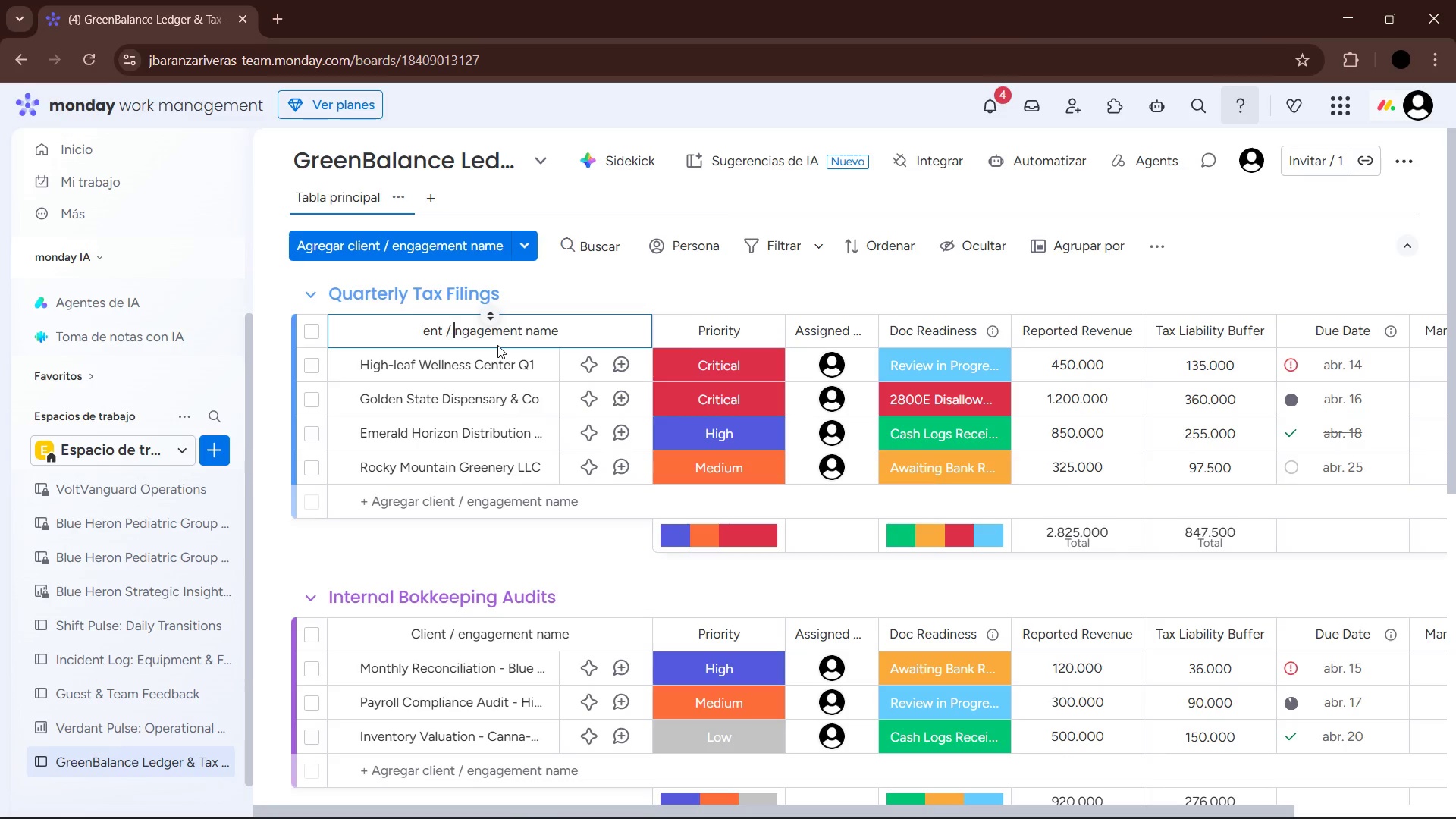 
key(E)
 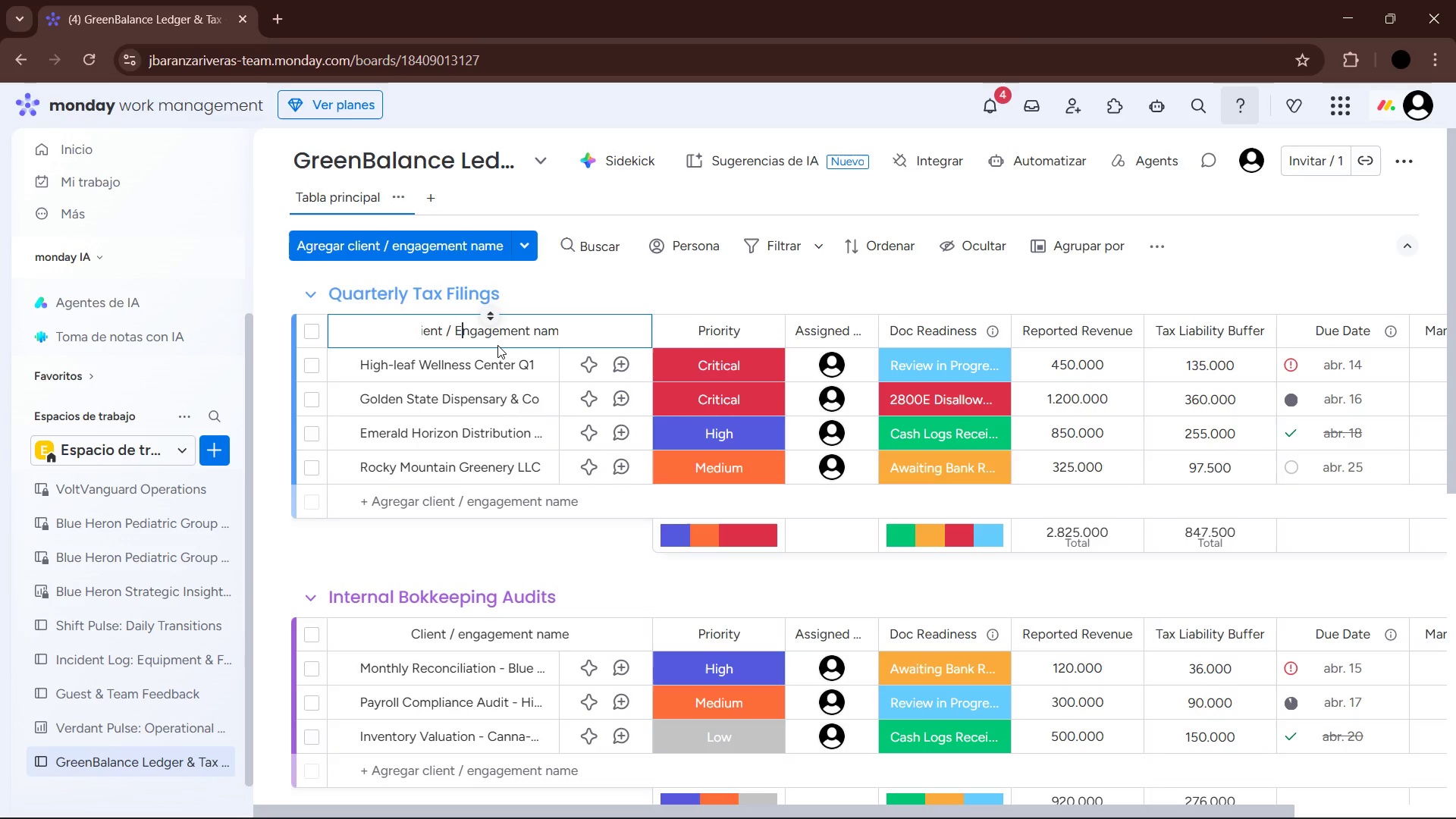 
key(CapsLock)
 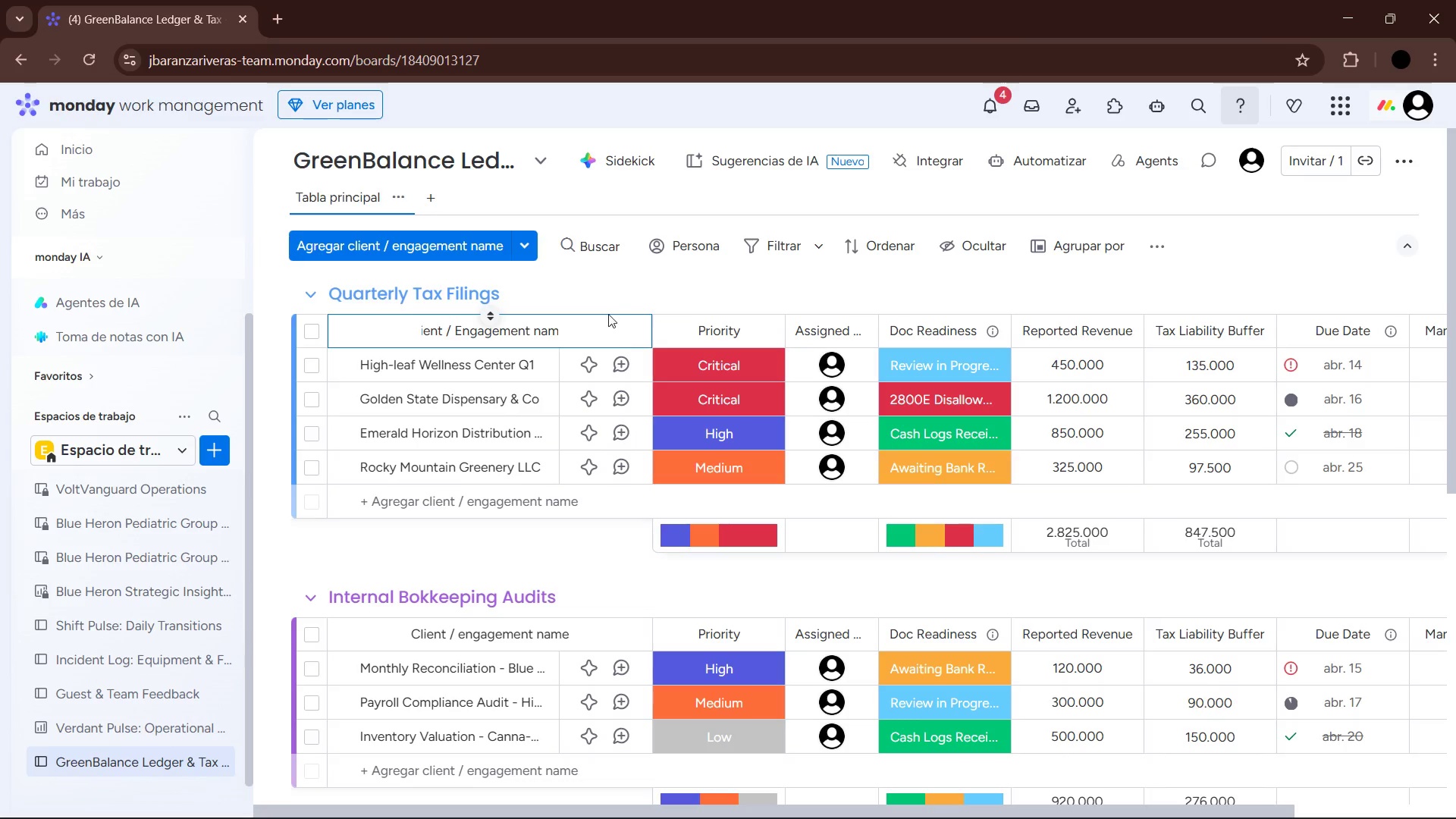 
left_click([595, 295])
 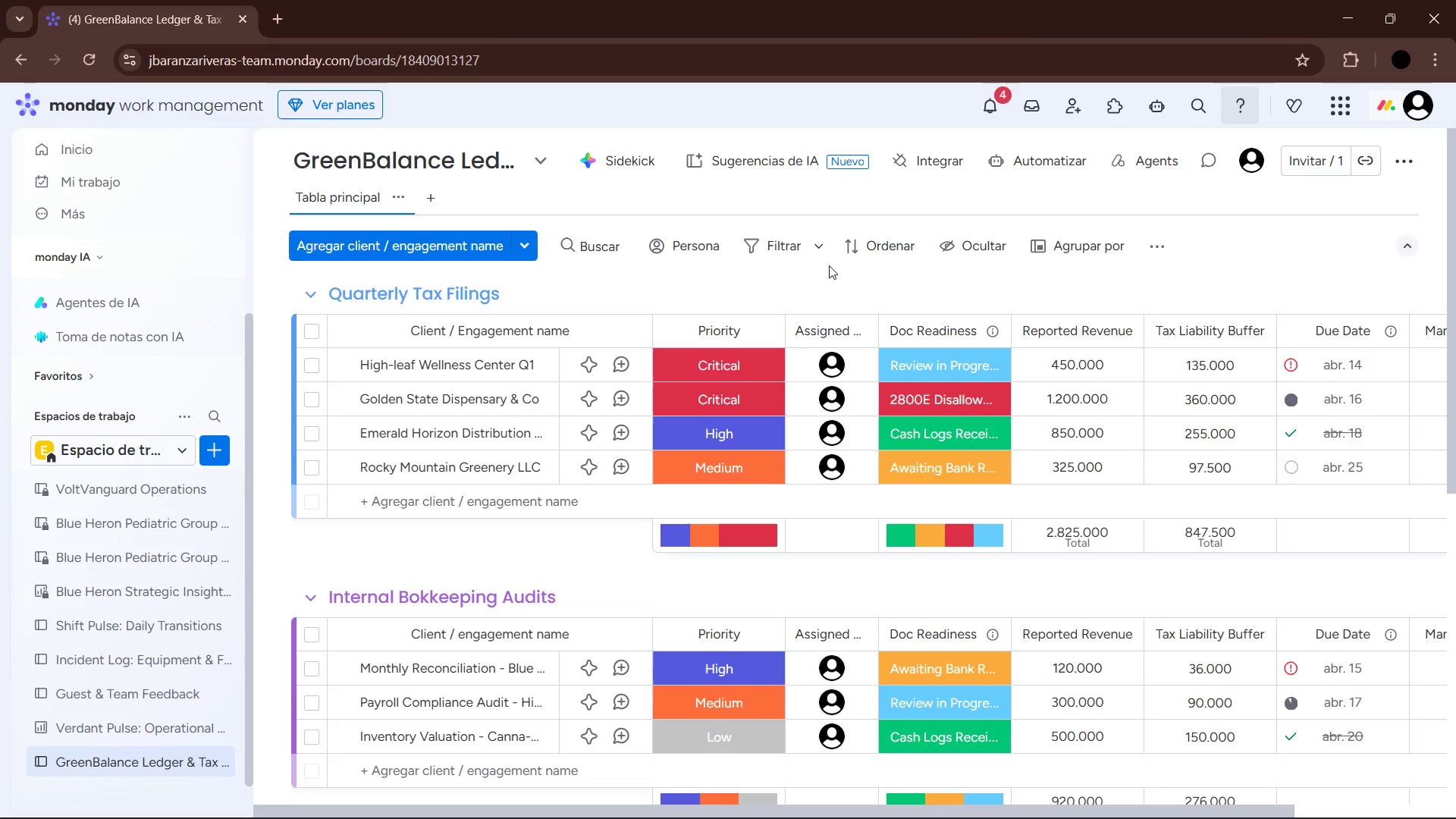 
wait(14.58)
 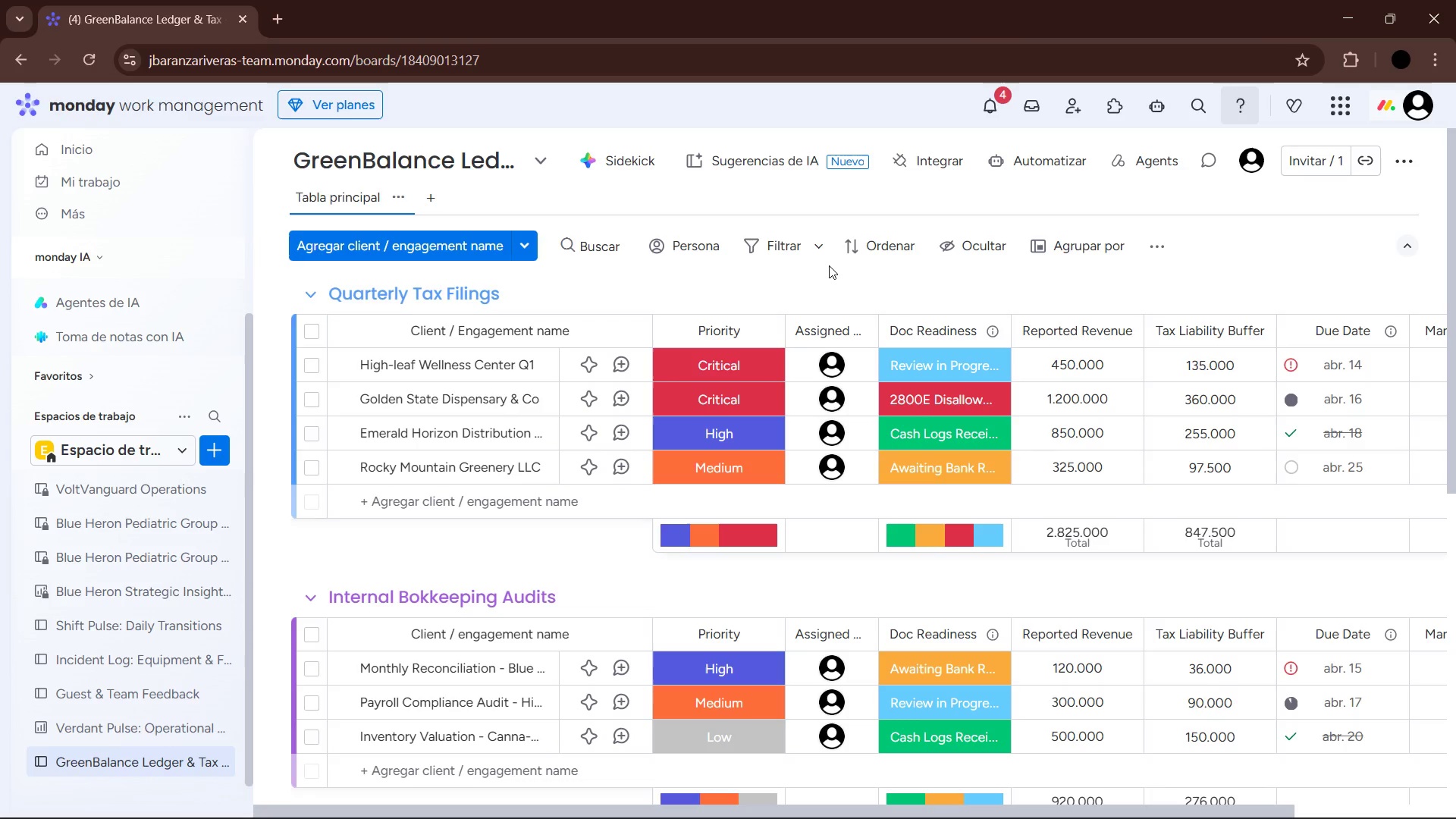 
left_click([1162, 246])
 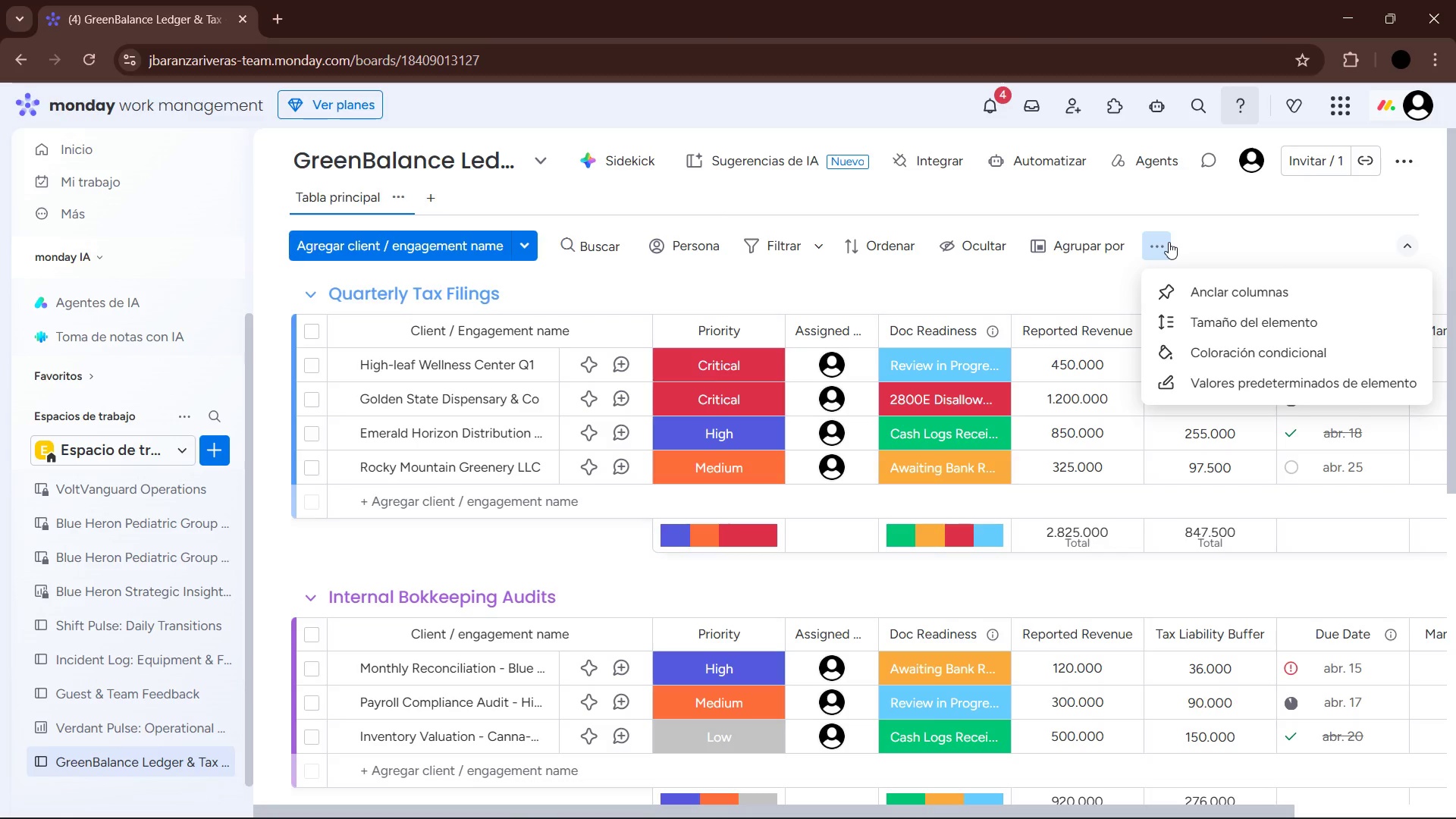 
wait(5.45)
 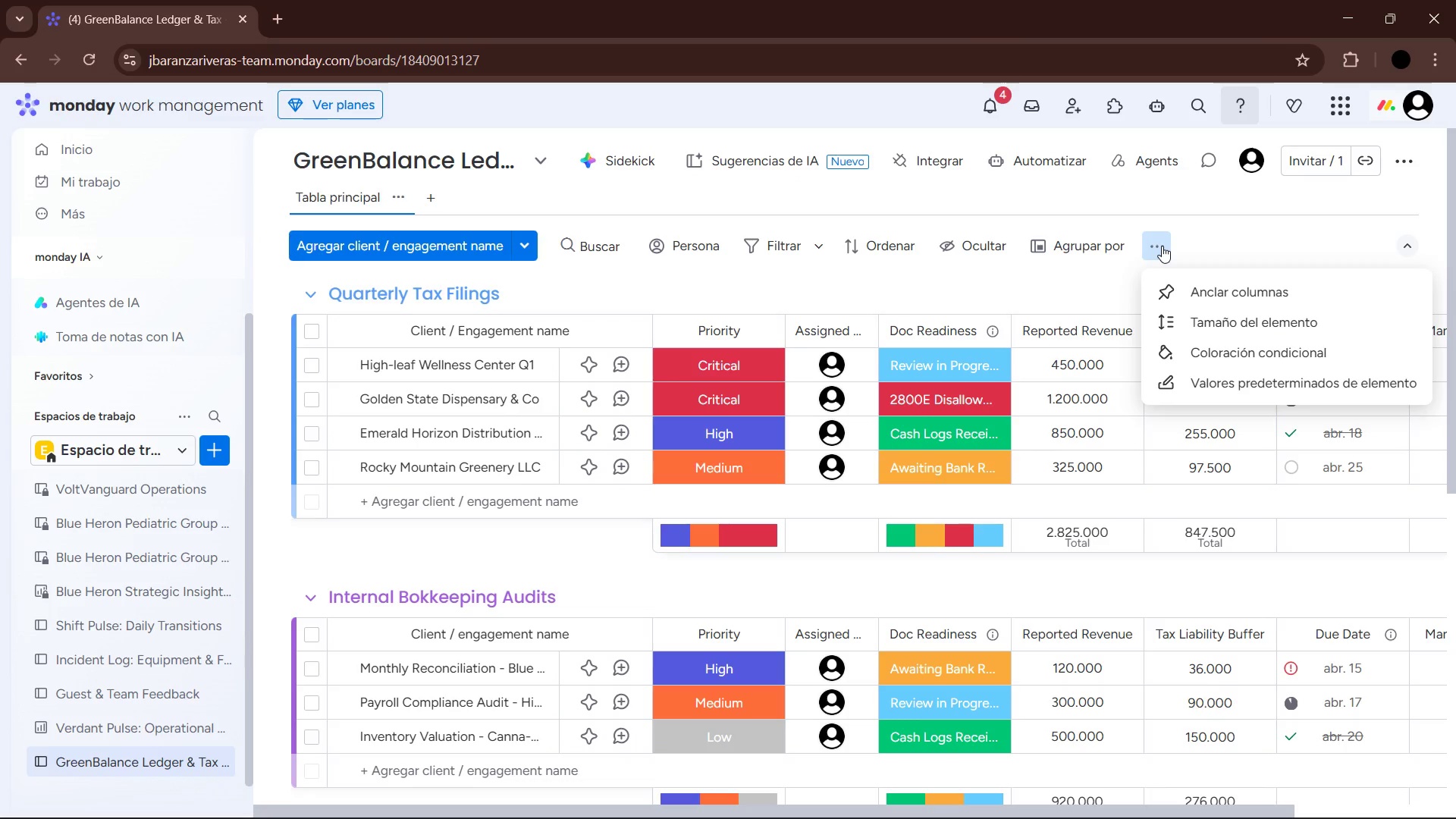 
left_click([1398, 156])
 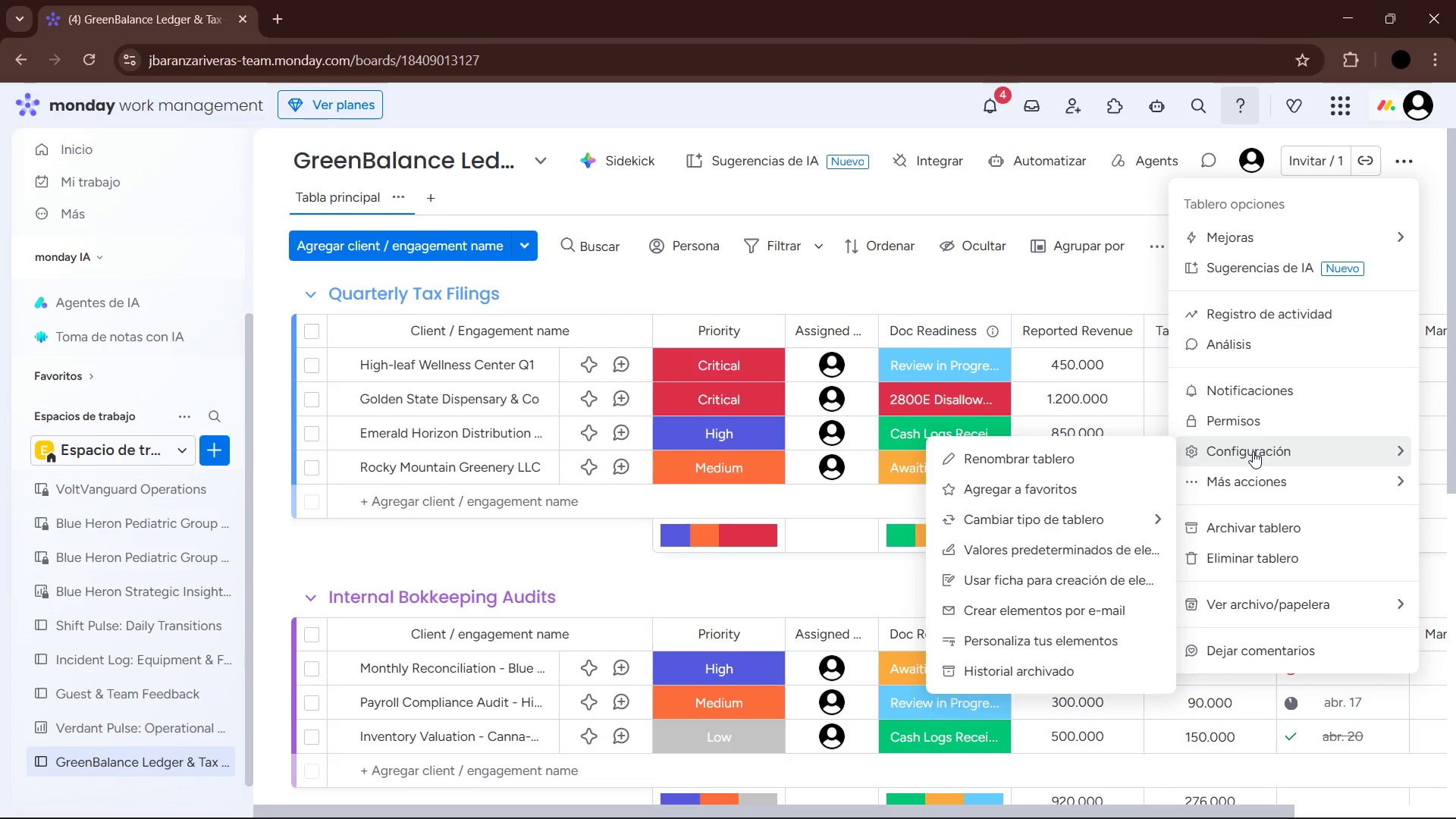 
wait(32.64)
 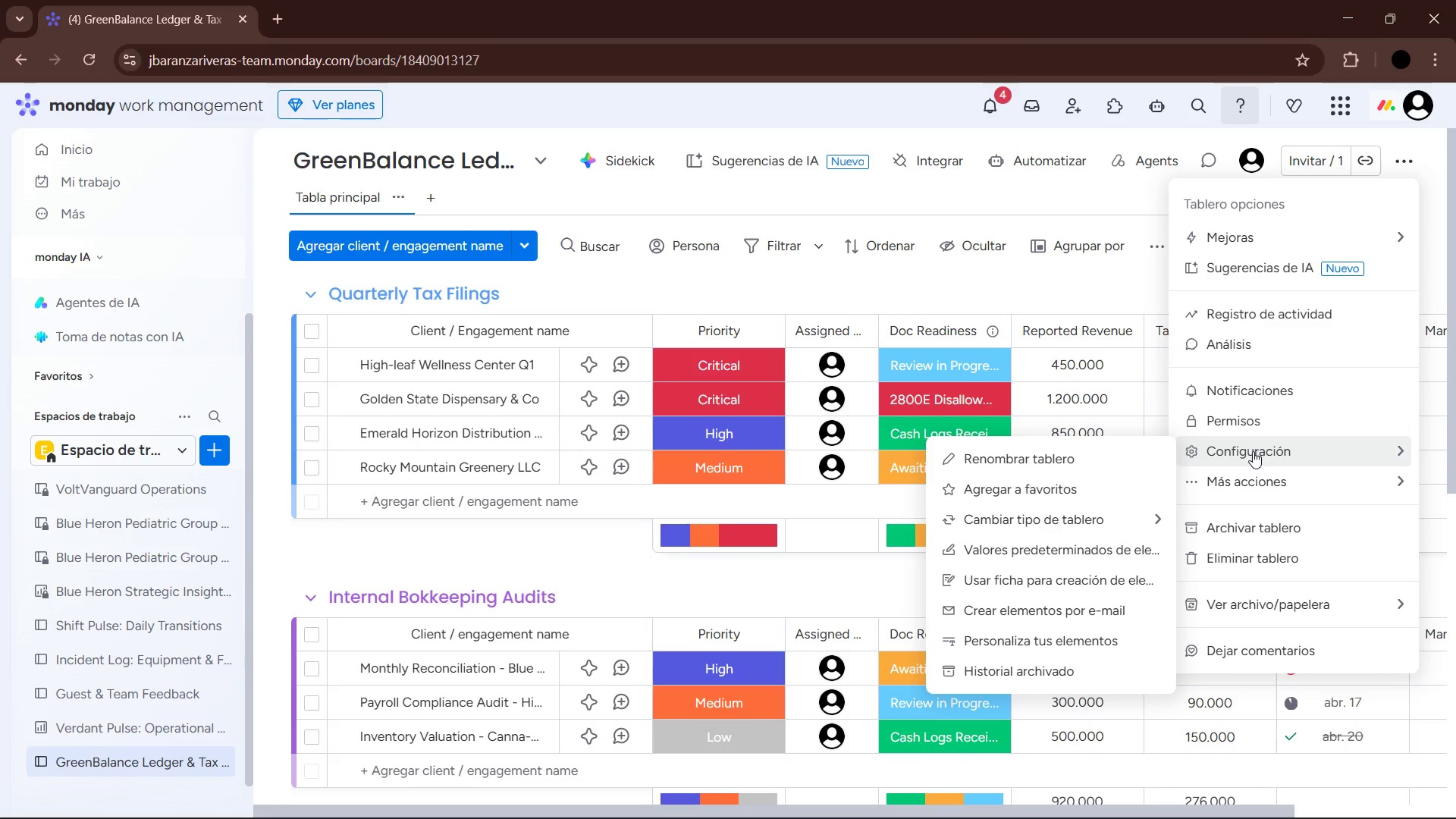 
left_click([1080, 641])
 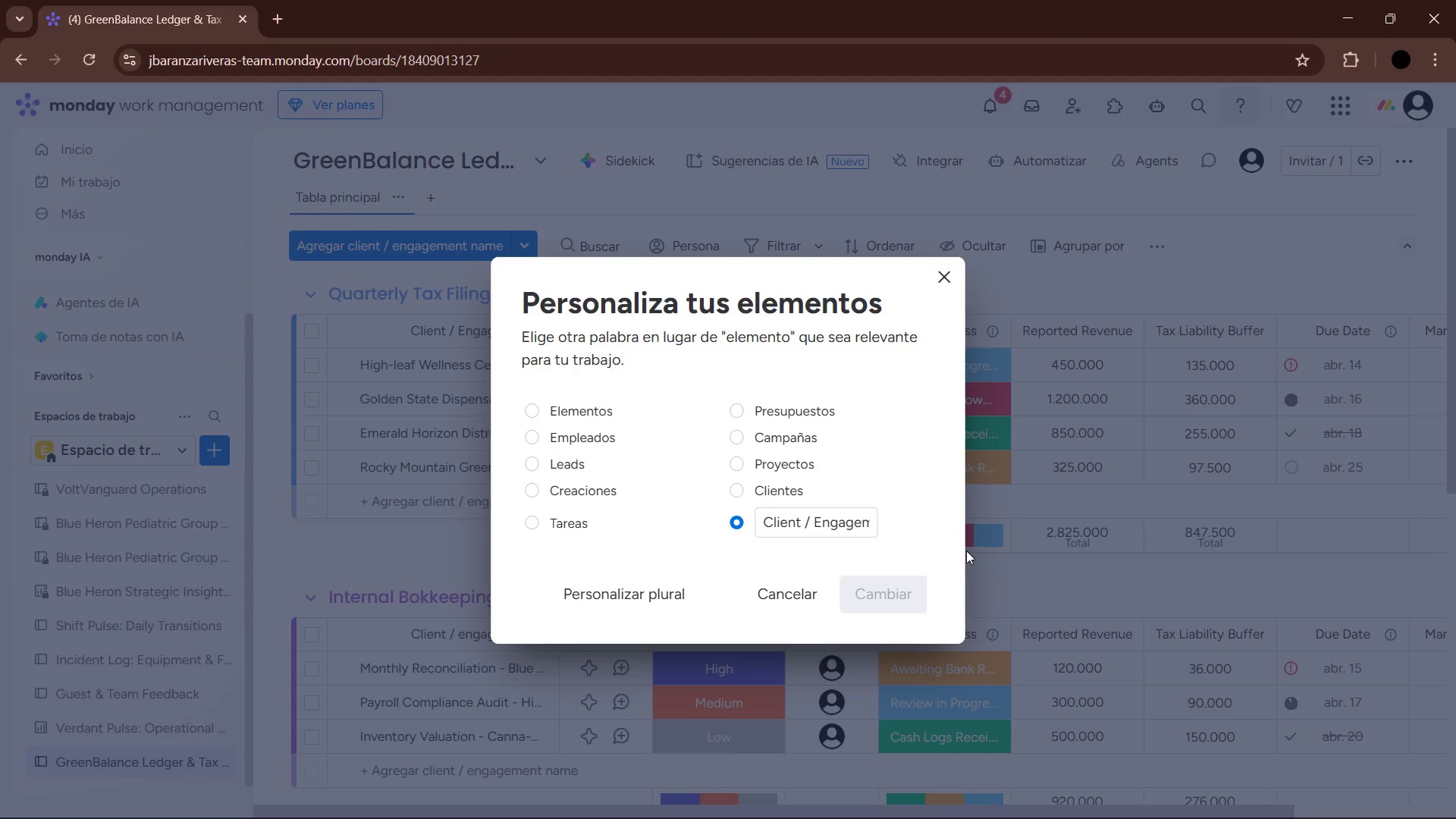 
wait(12.69)
 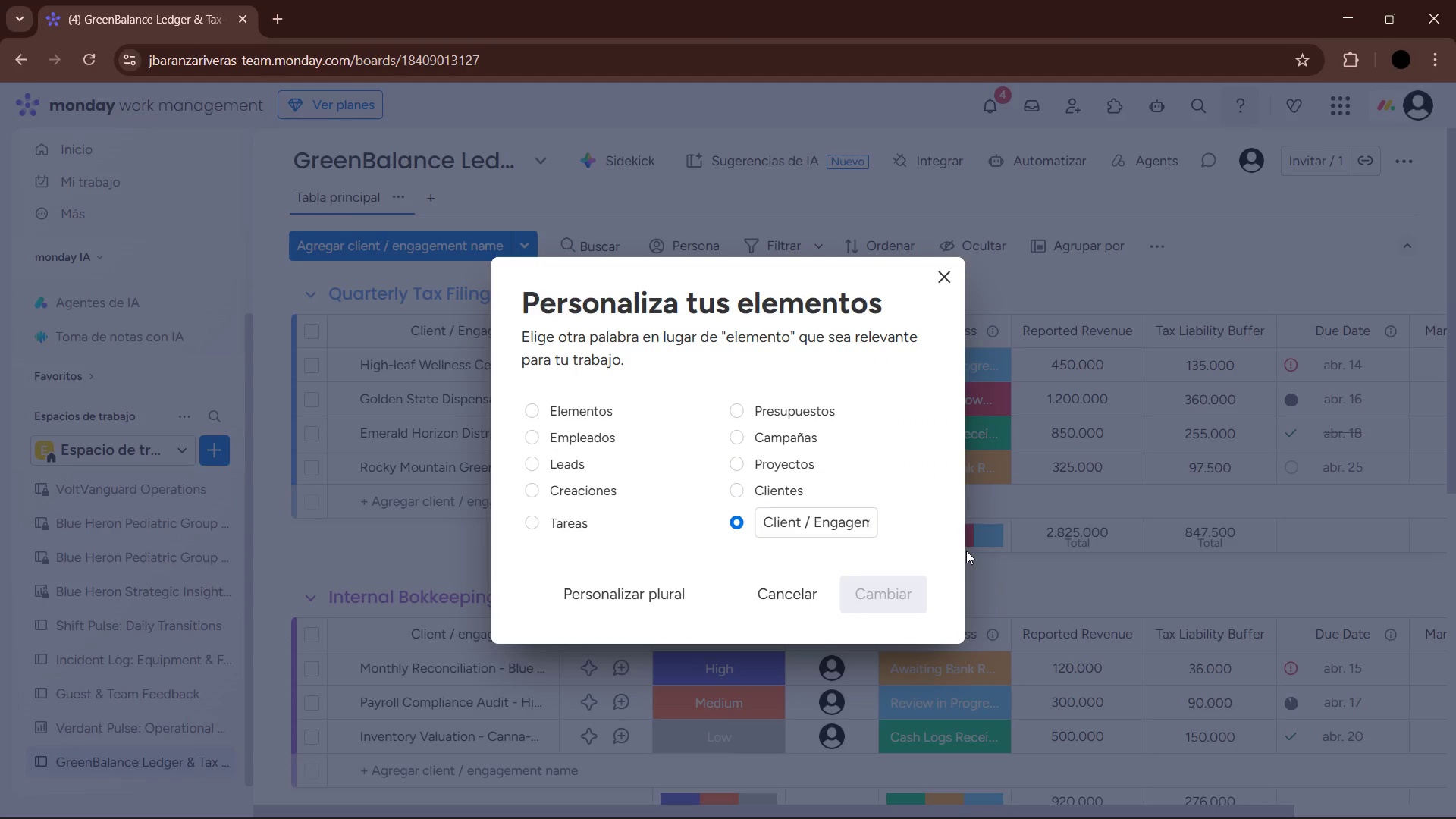 
left_click([673, 591])
 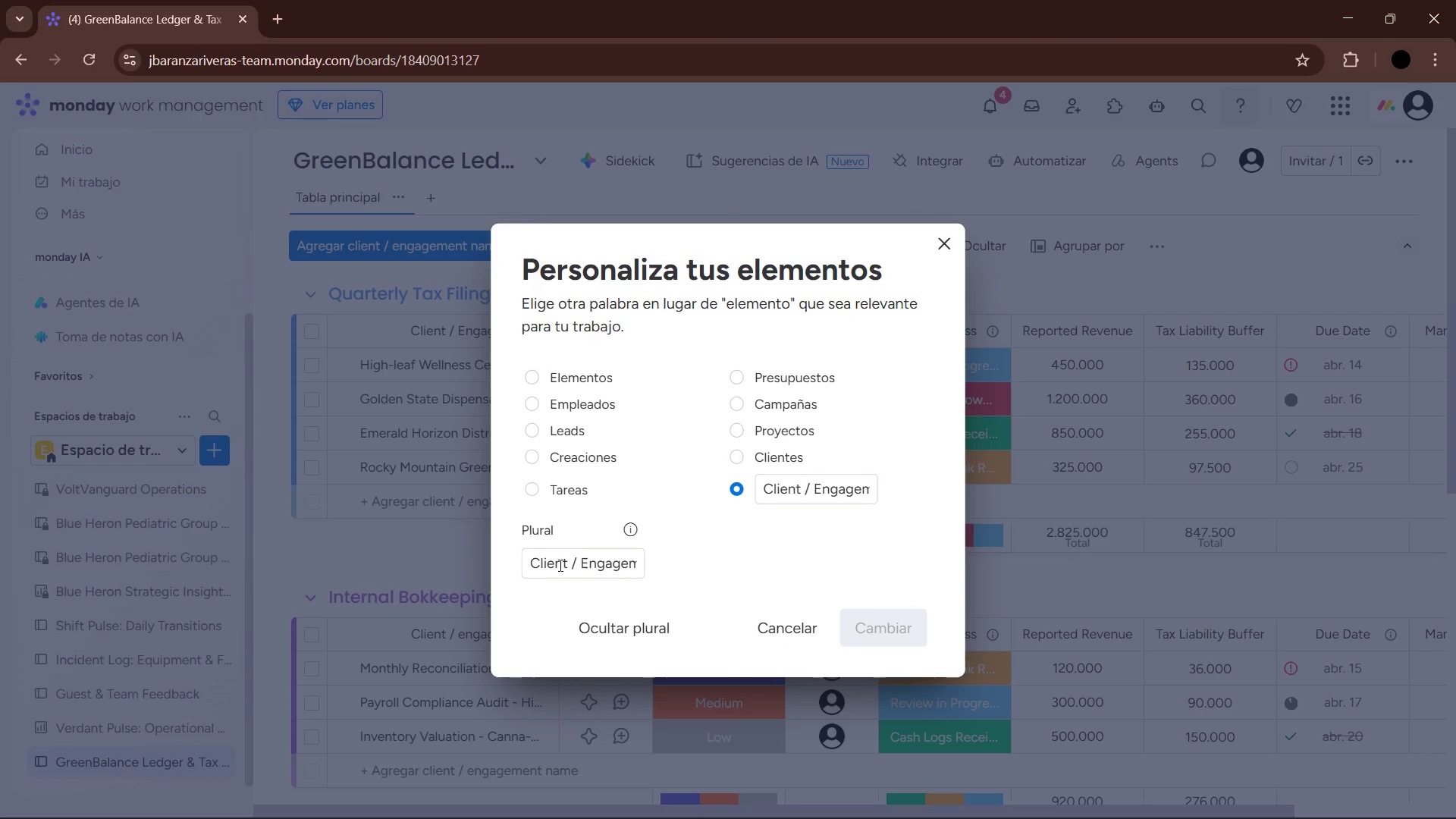 
left_click([569, 568])
 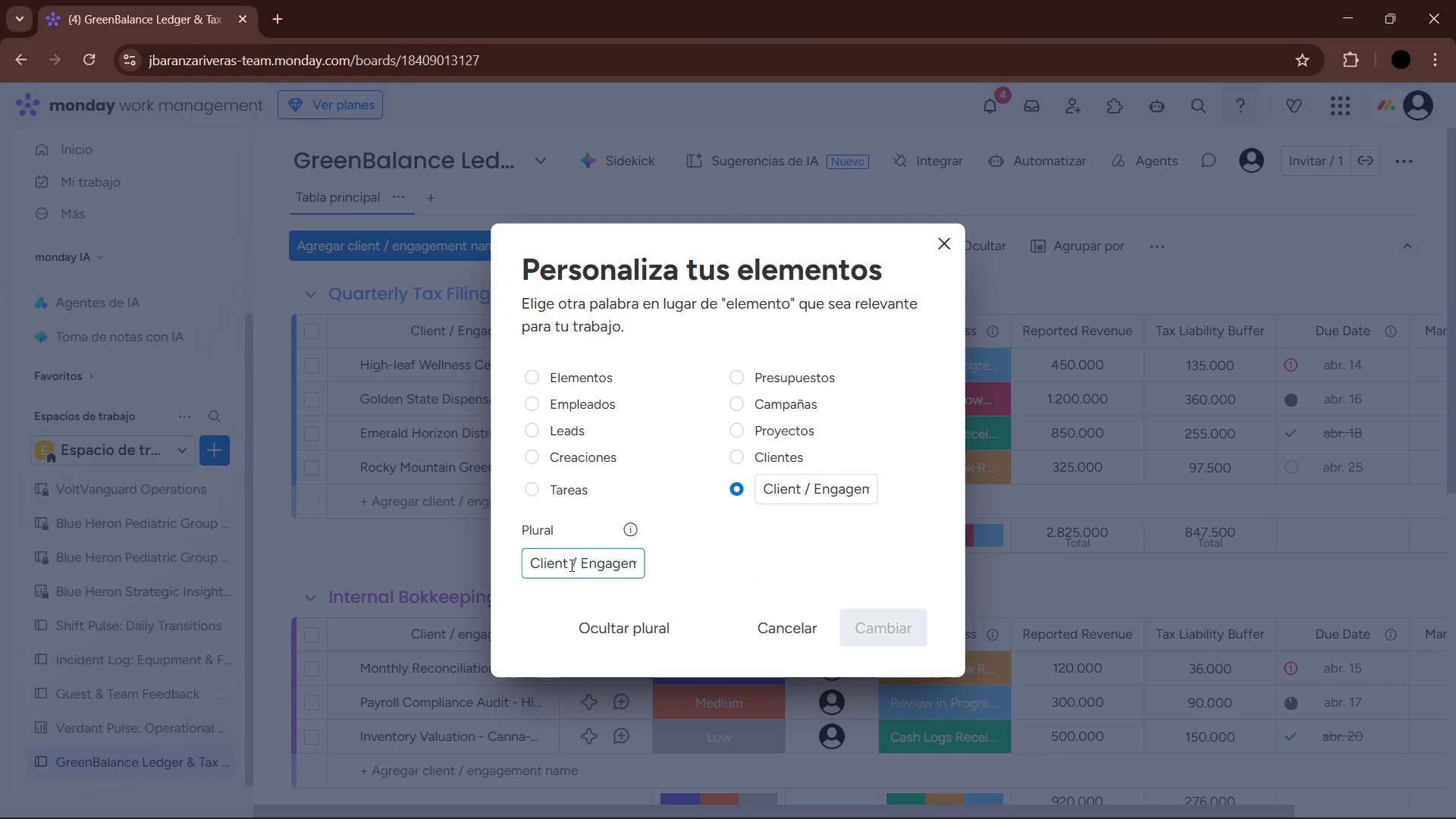 
wait(5.25)
 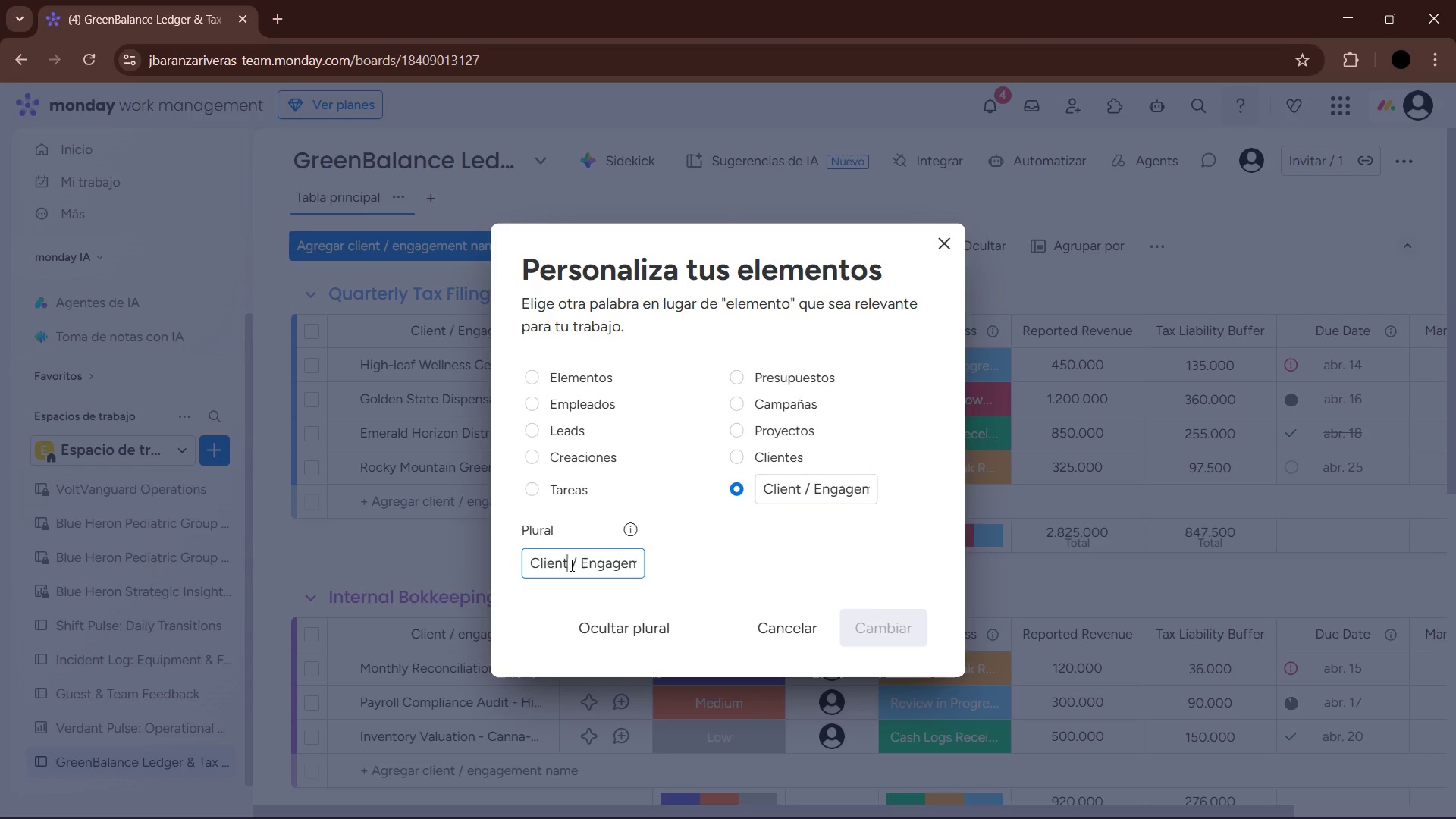 
key(S)
 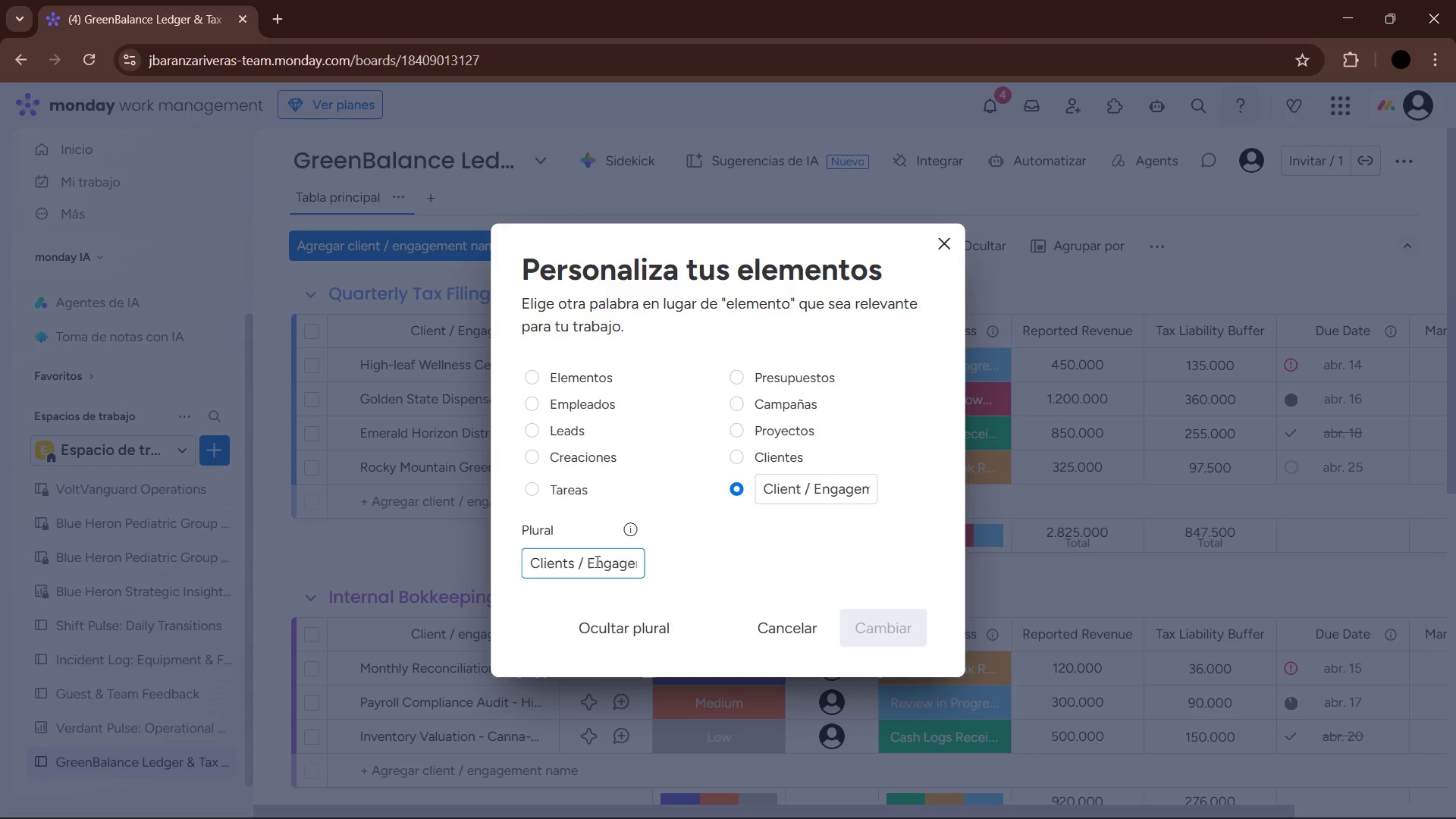 
left_click([607, 560])
 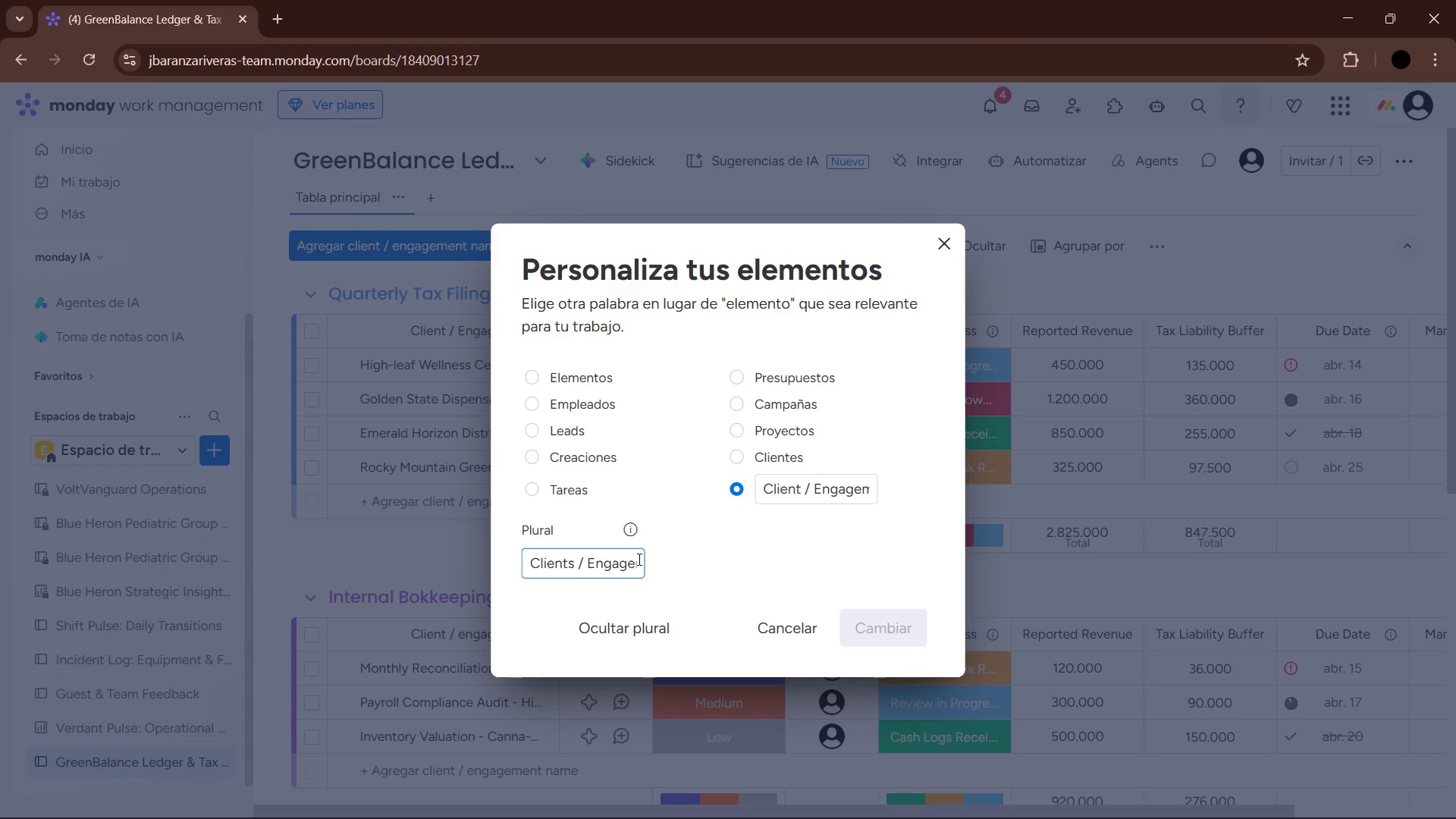 
left_click([636, 559])
 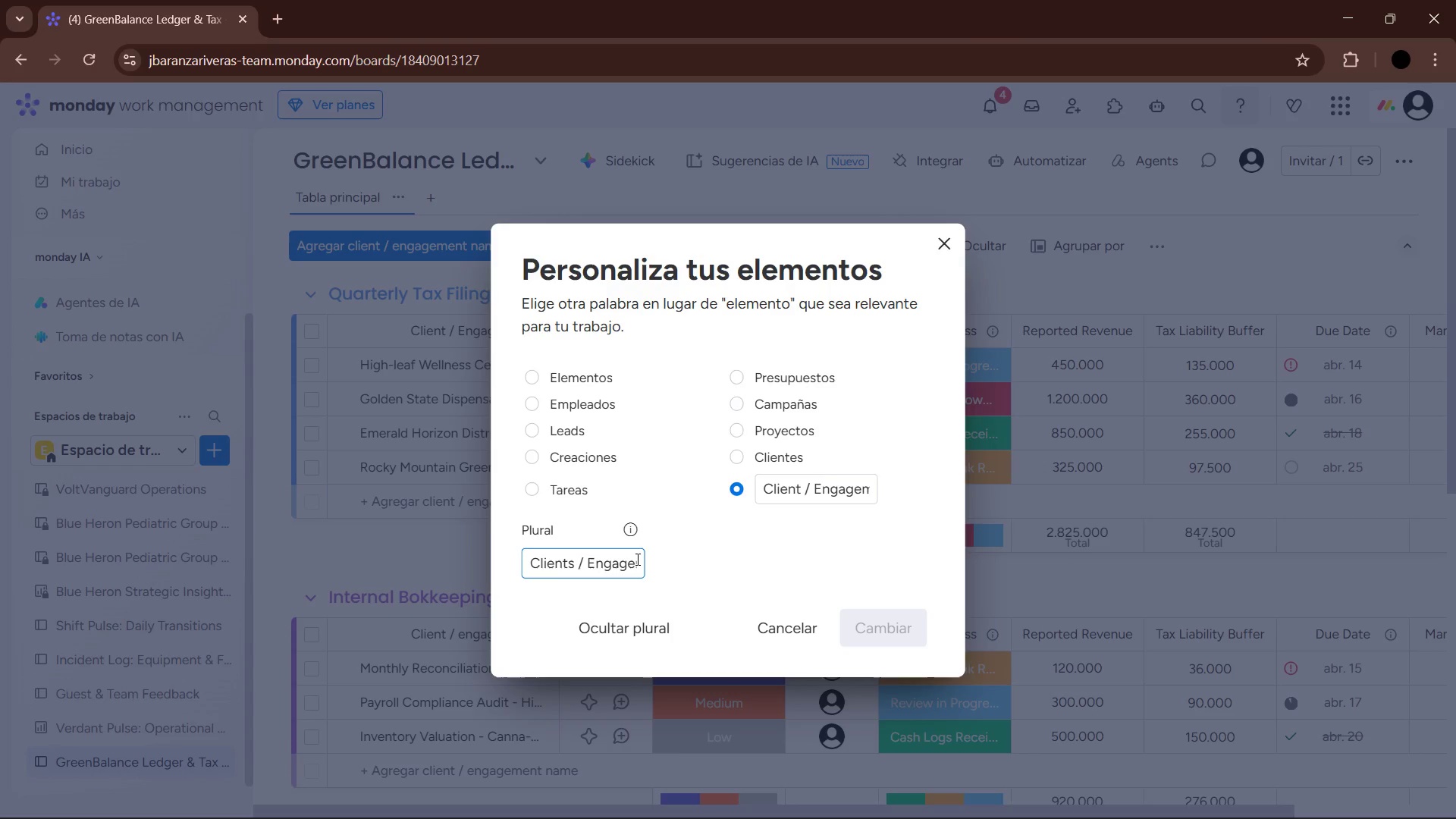 
hold_key(key=ArrowRight, duration=1.11)
 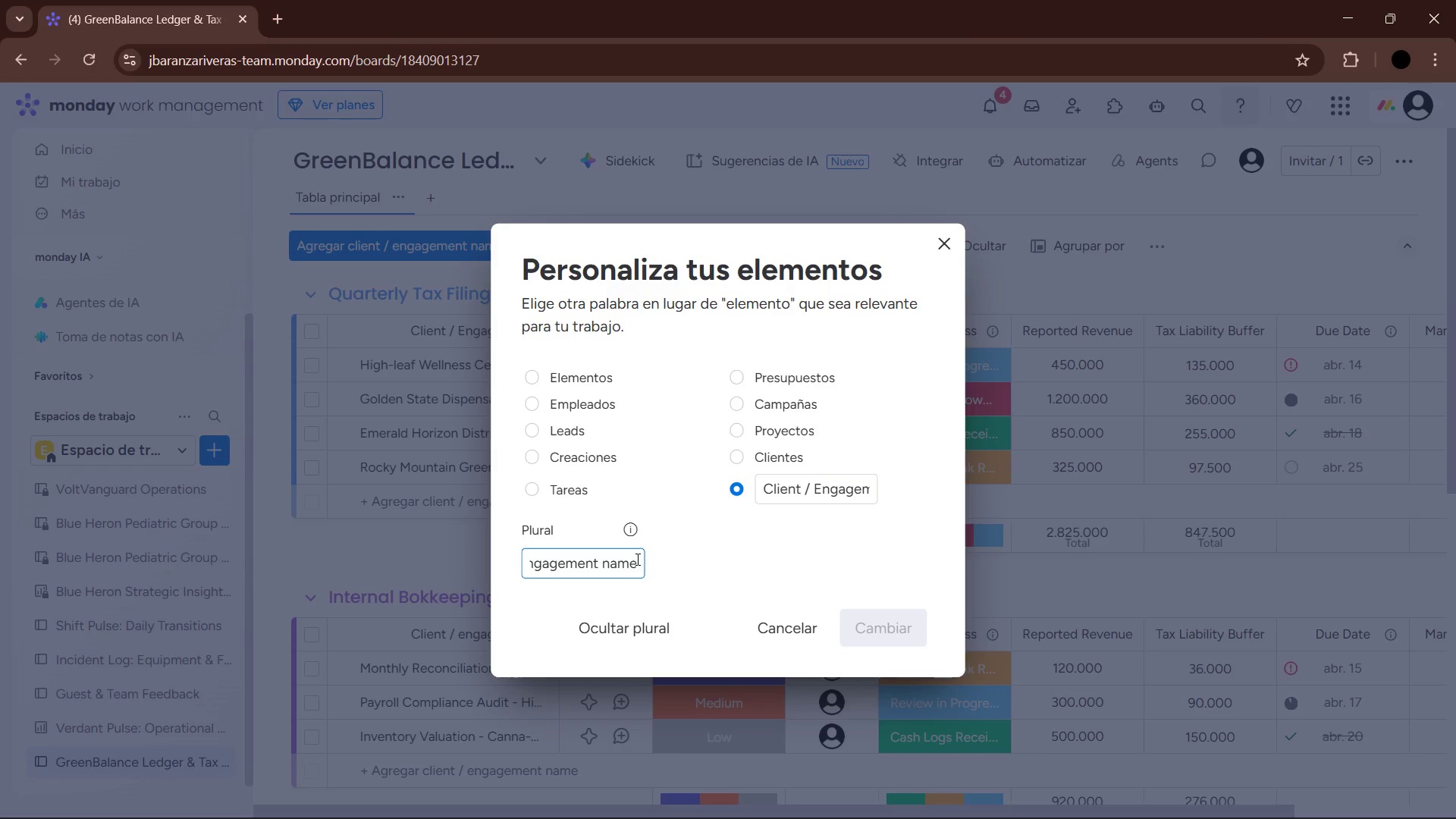 
key(S)
 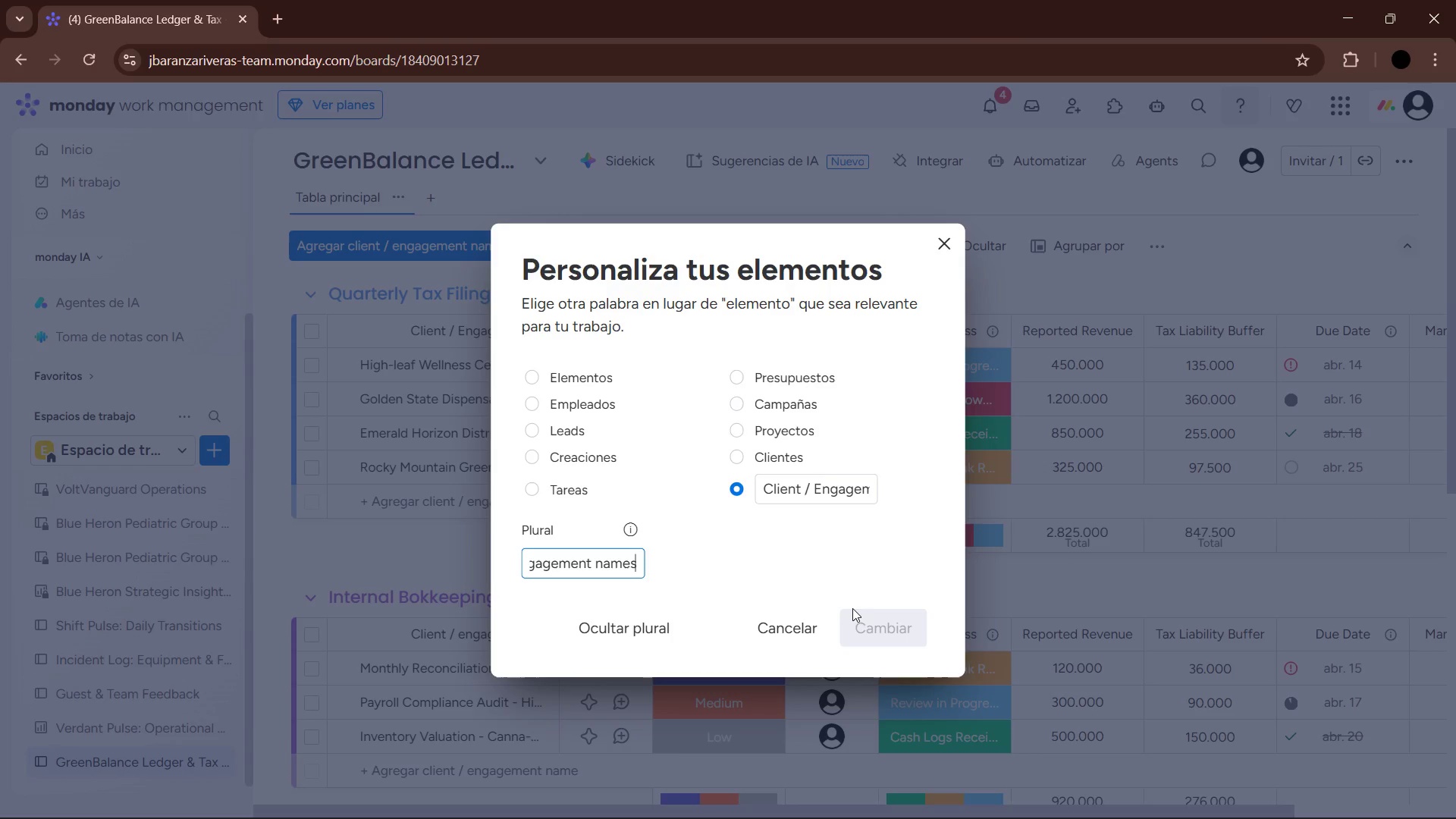 
left_click([795, 573])
 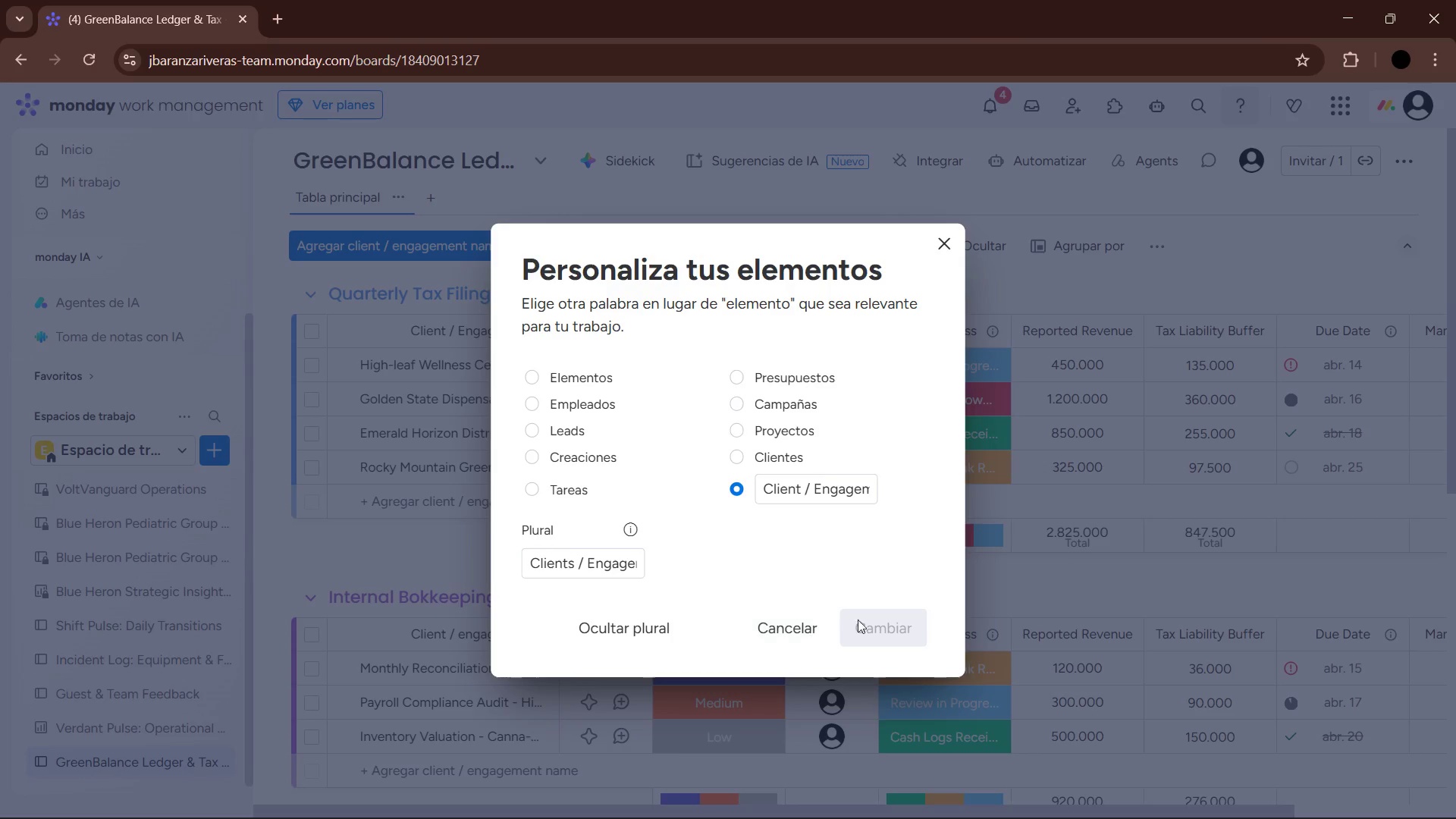 
left_click([611, 632])
 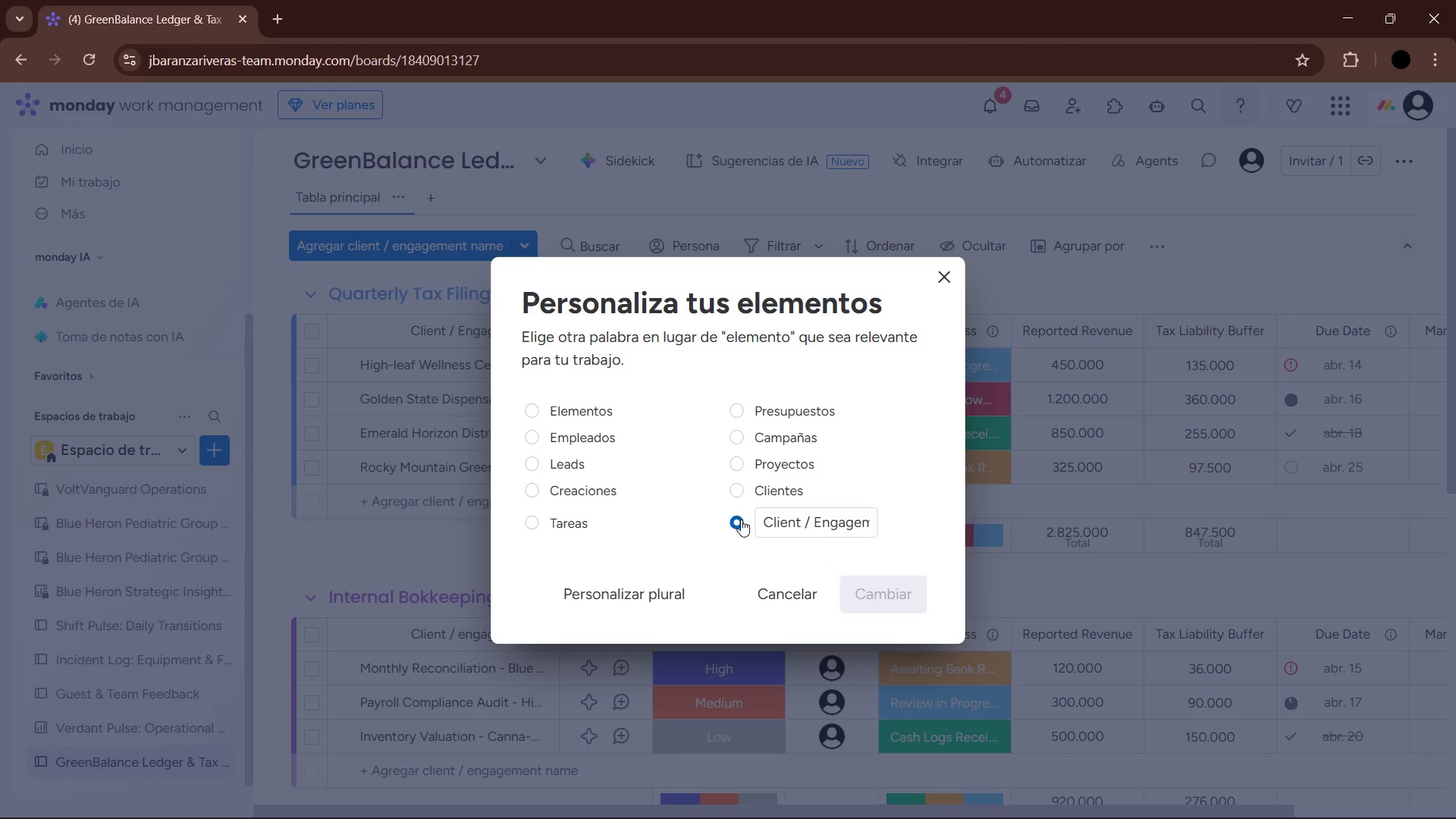 
left_click([733, 497])
 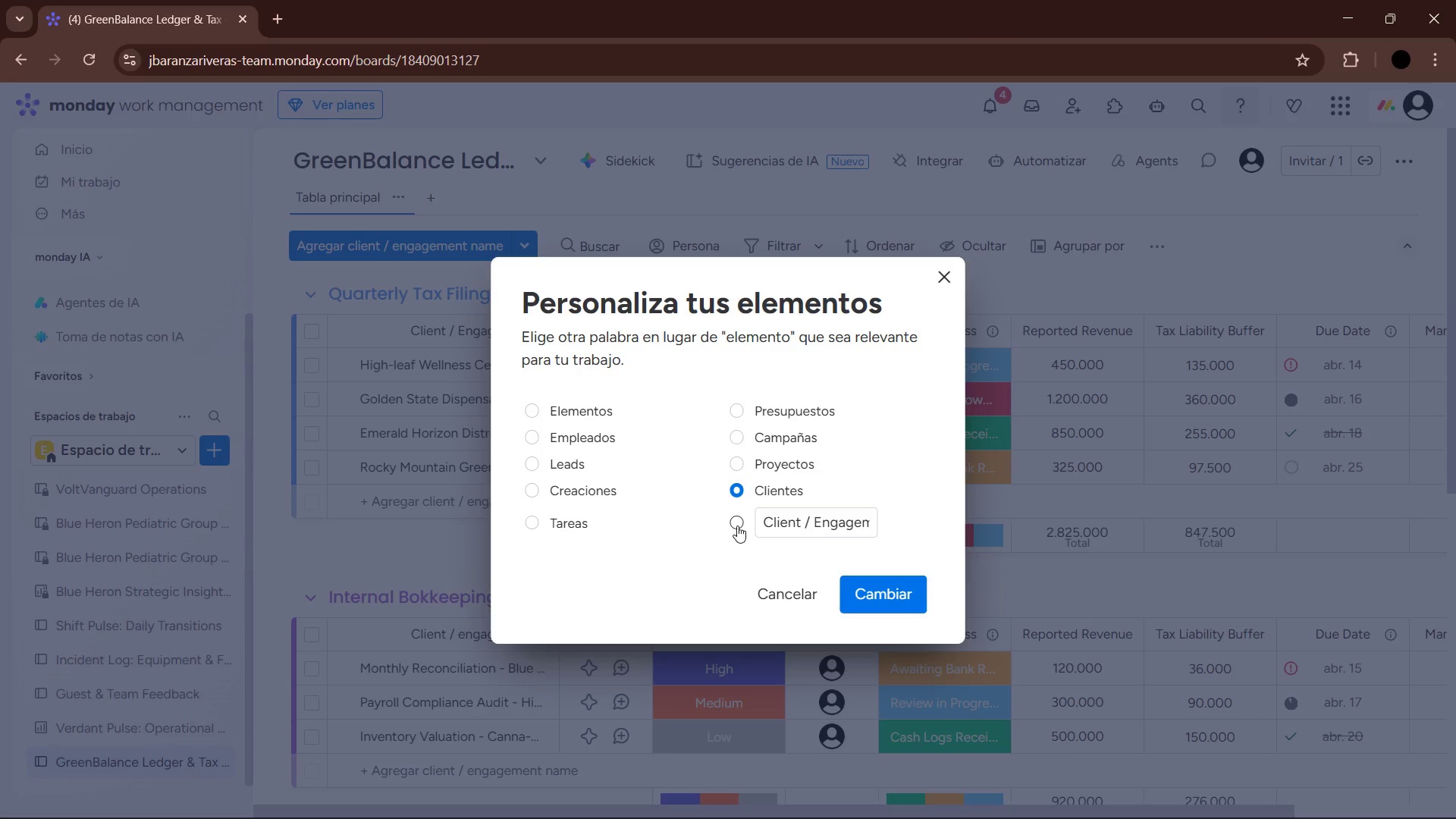 
left_click([736, 496])
 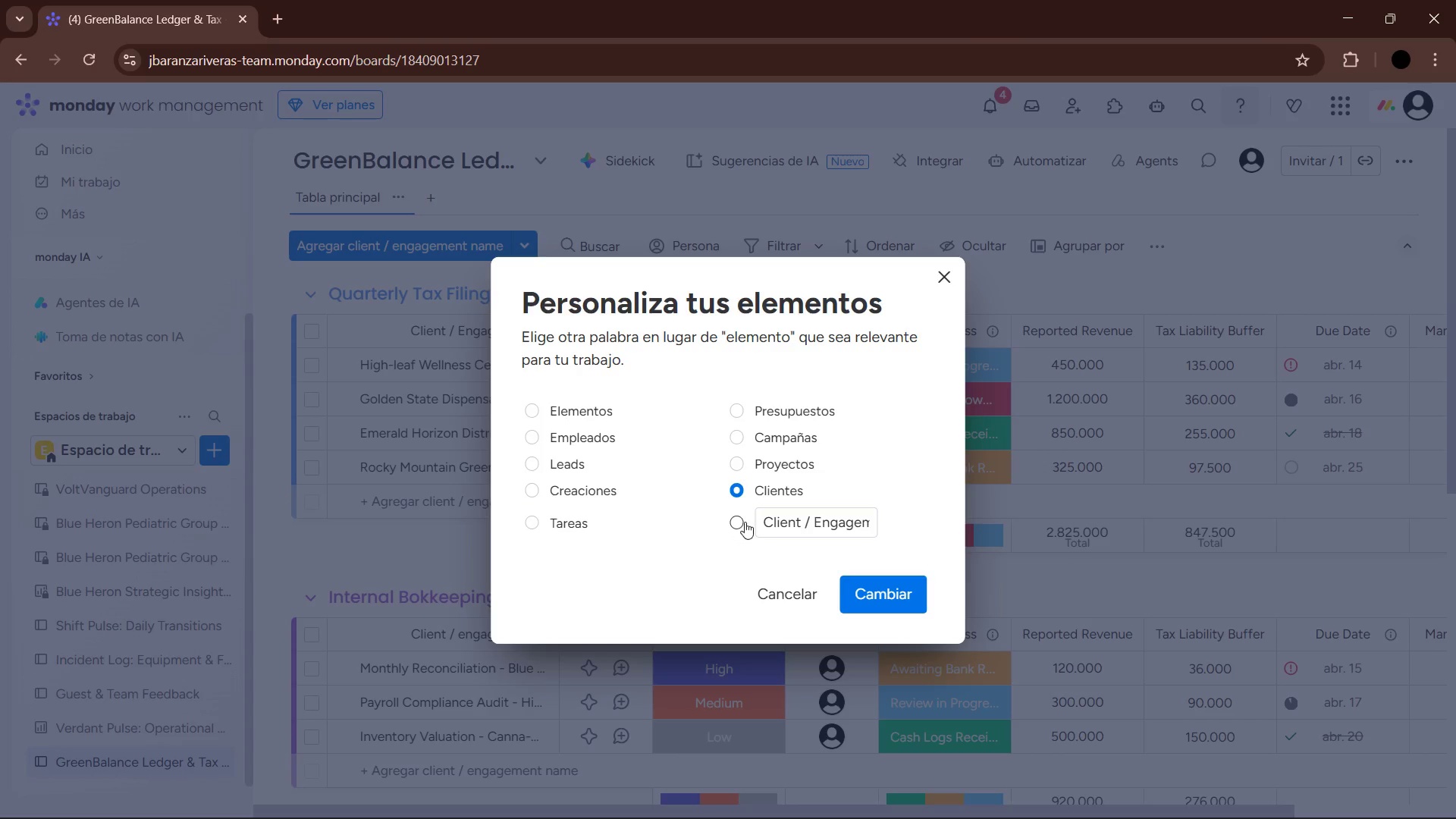 
left_click([742, 522])
 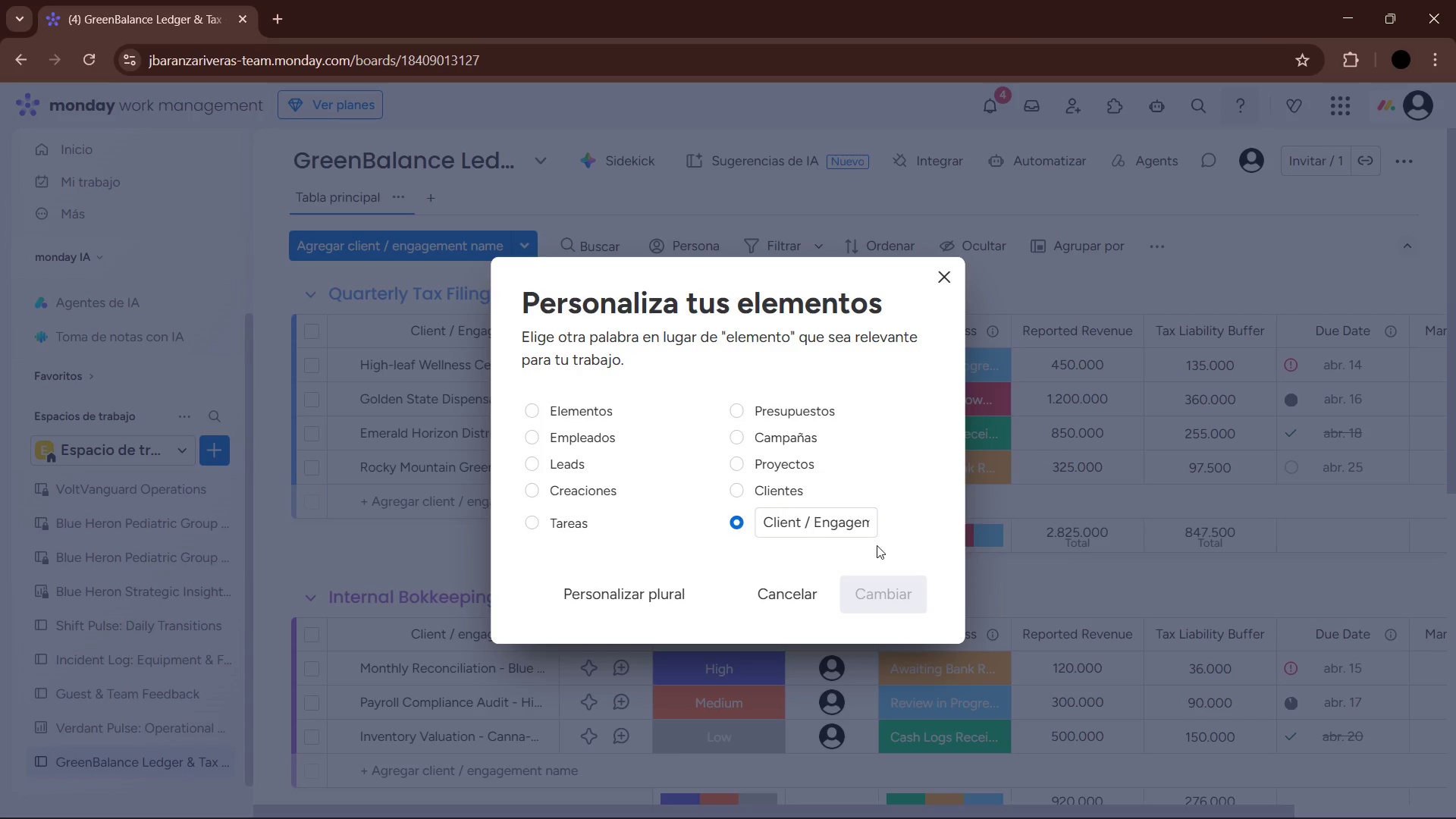 
wait(5.56)
 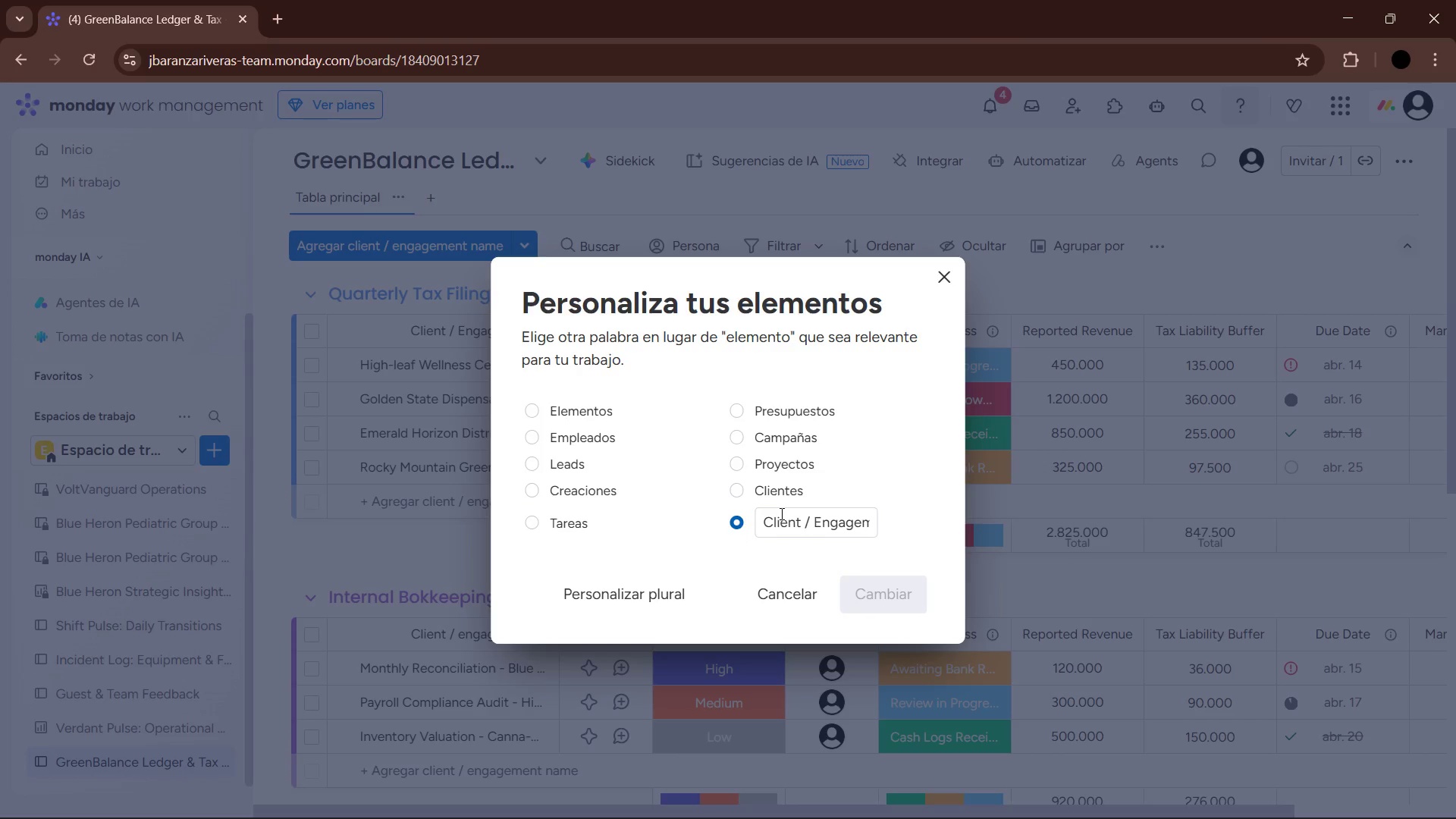 
left_click([658, 595])
 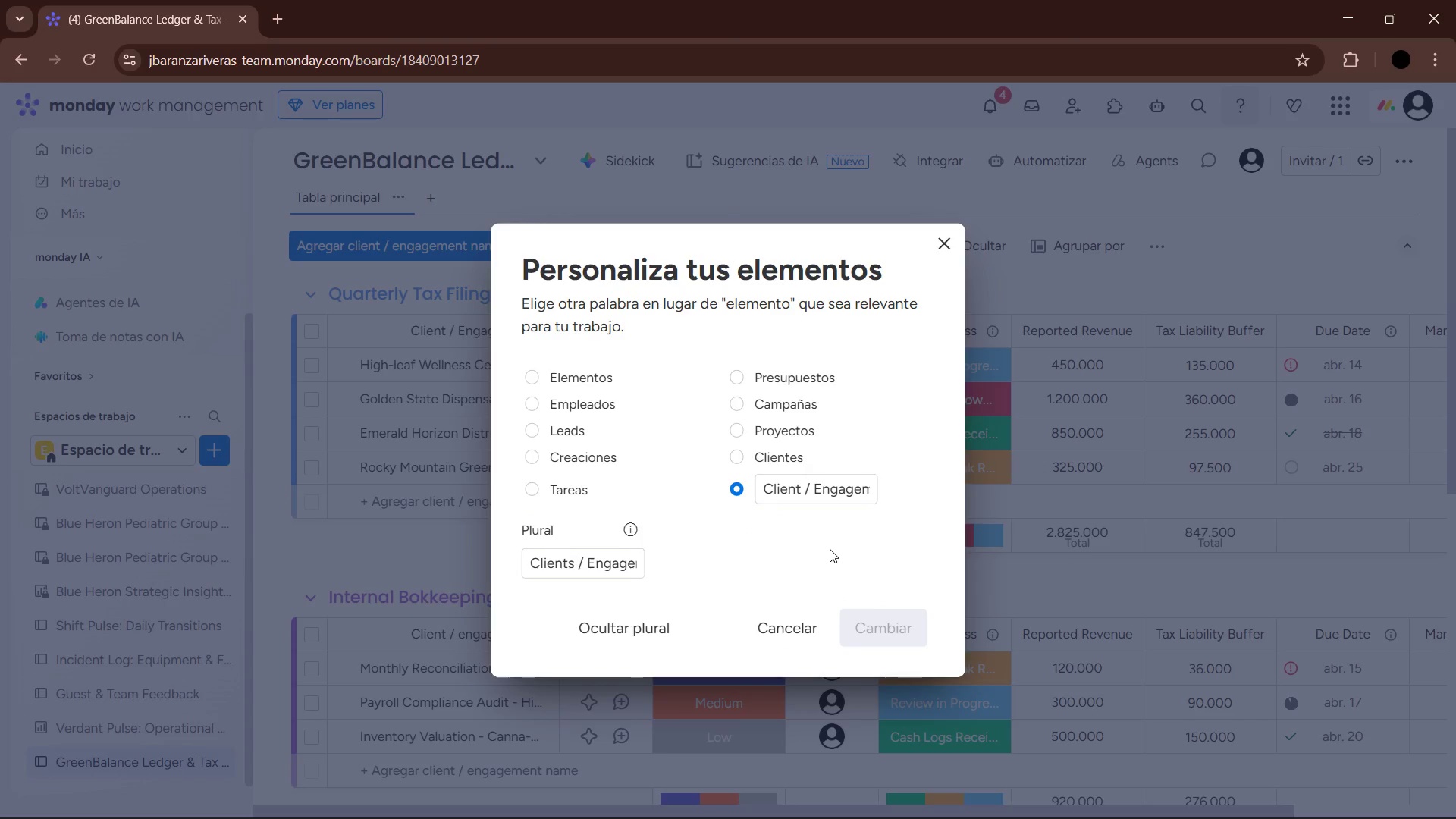 
scroll: coordinate [830, 549], scroll_direction: down, amount: 1.0
 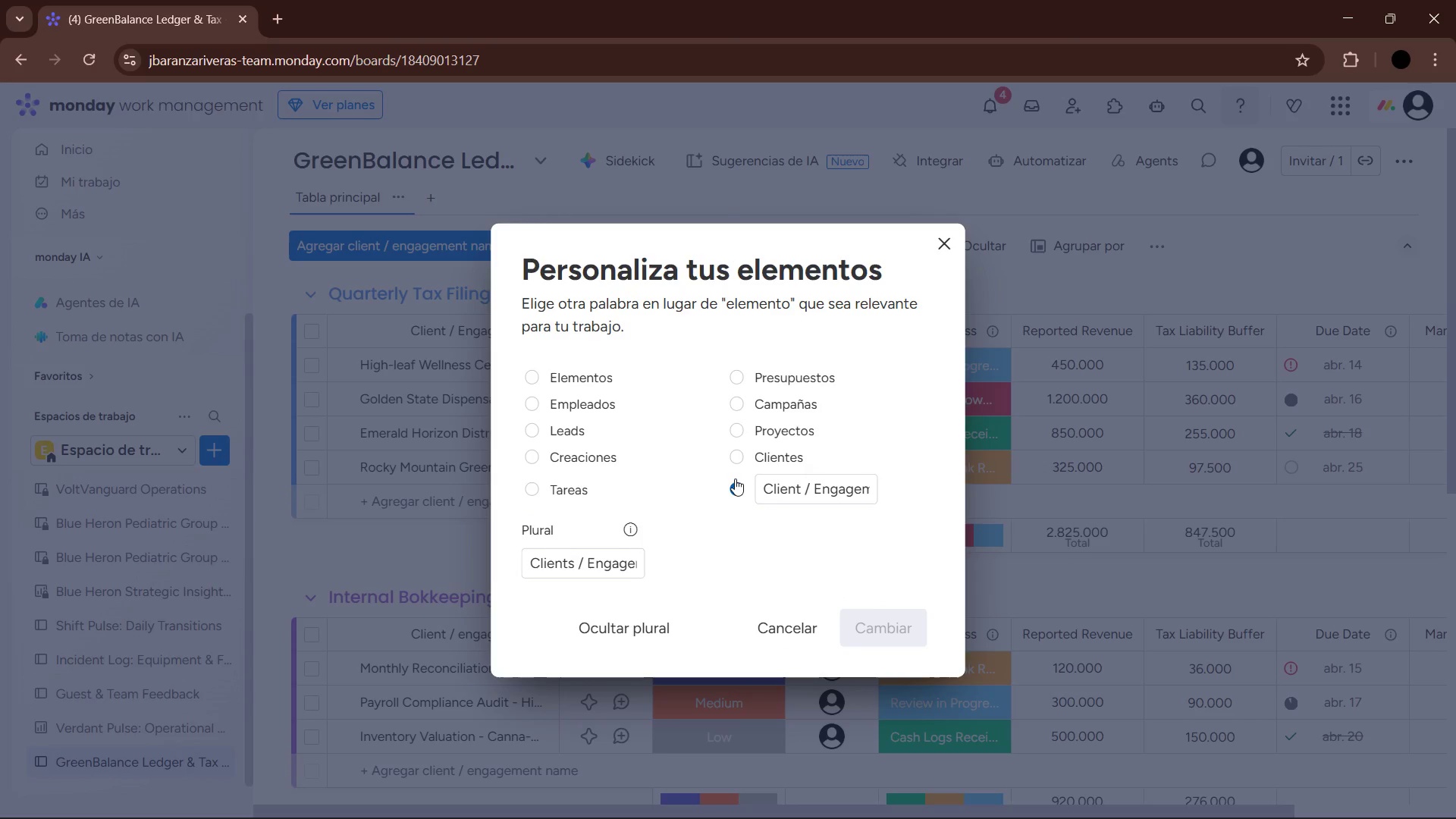 
left_click([736, 482])
 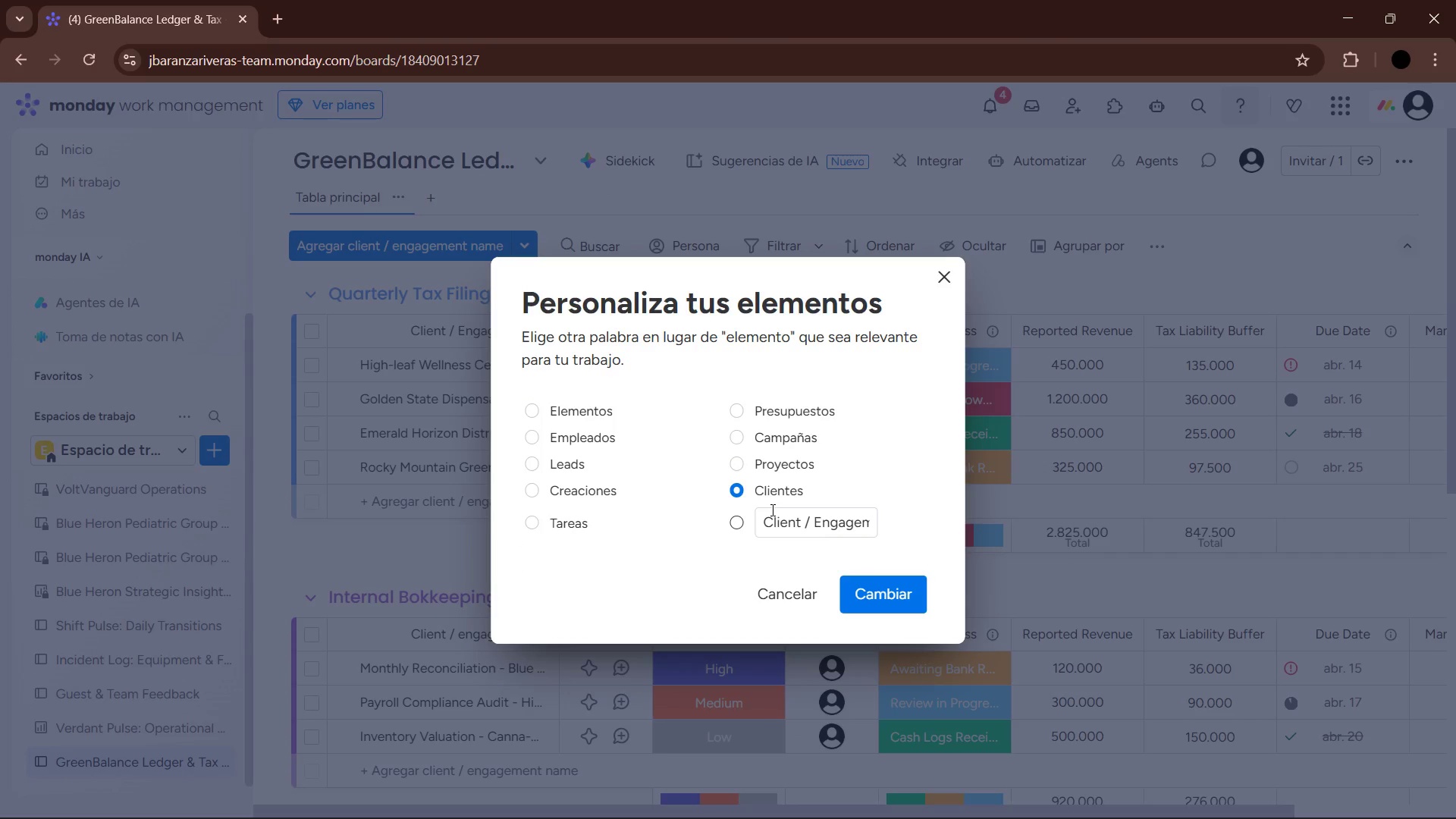 
wait(10.69)
 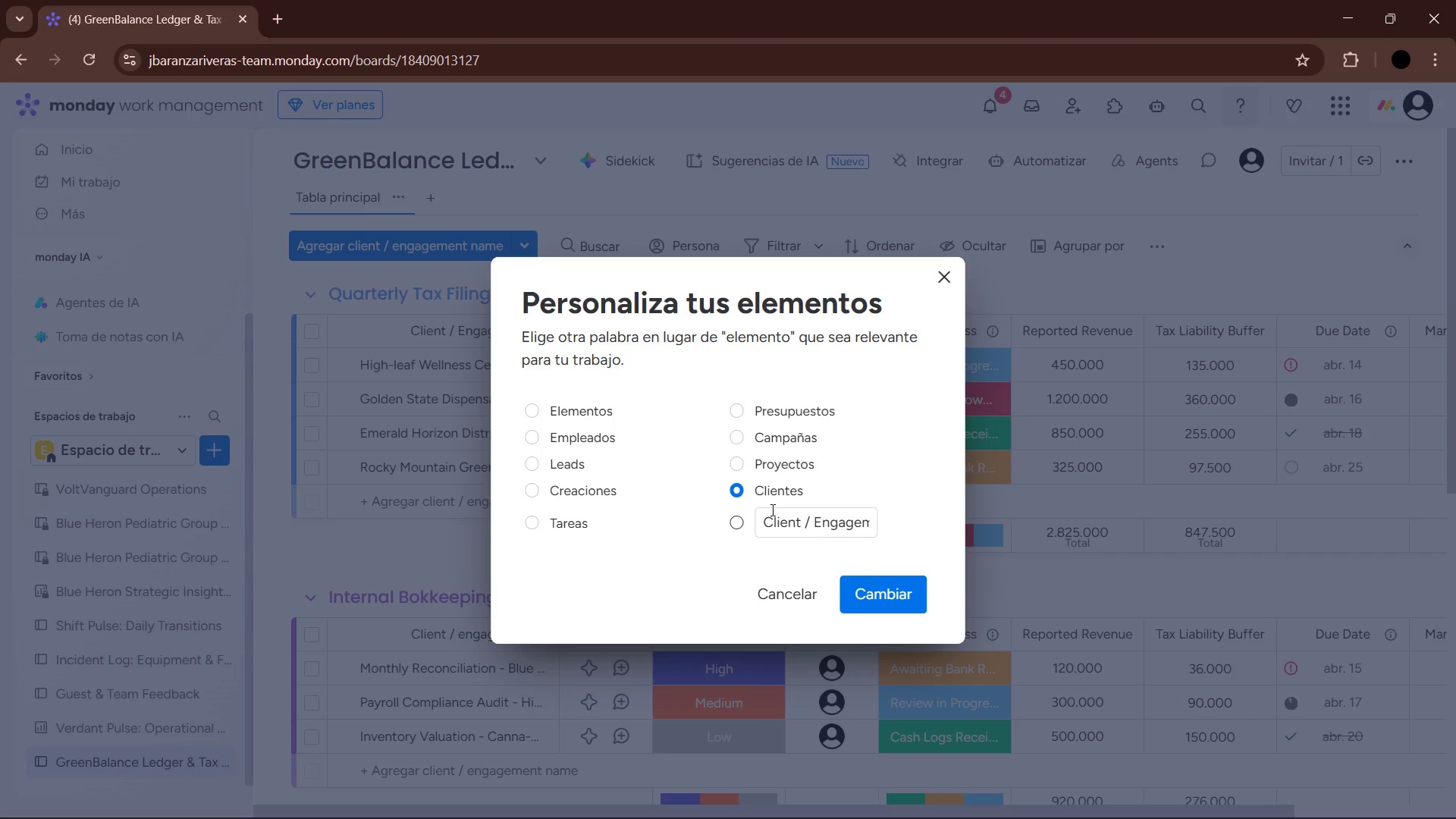 
double_click([789, 494])
 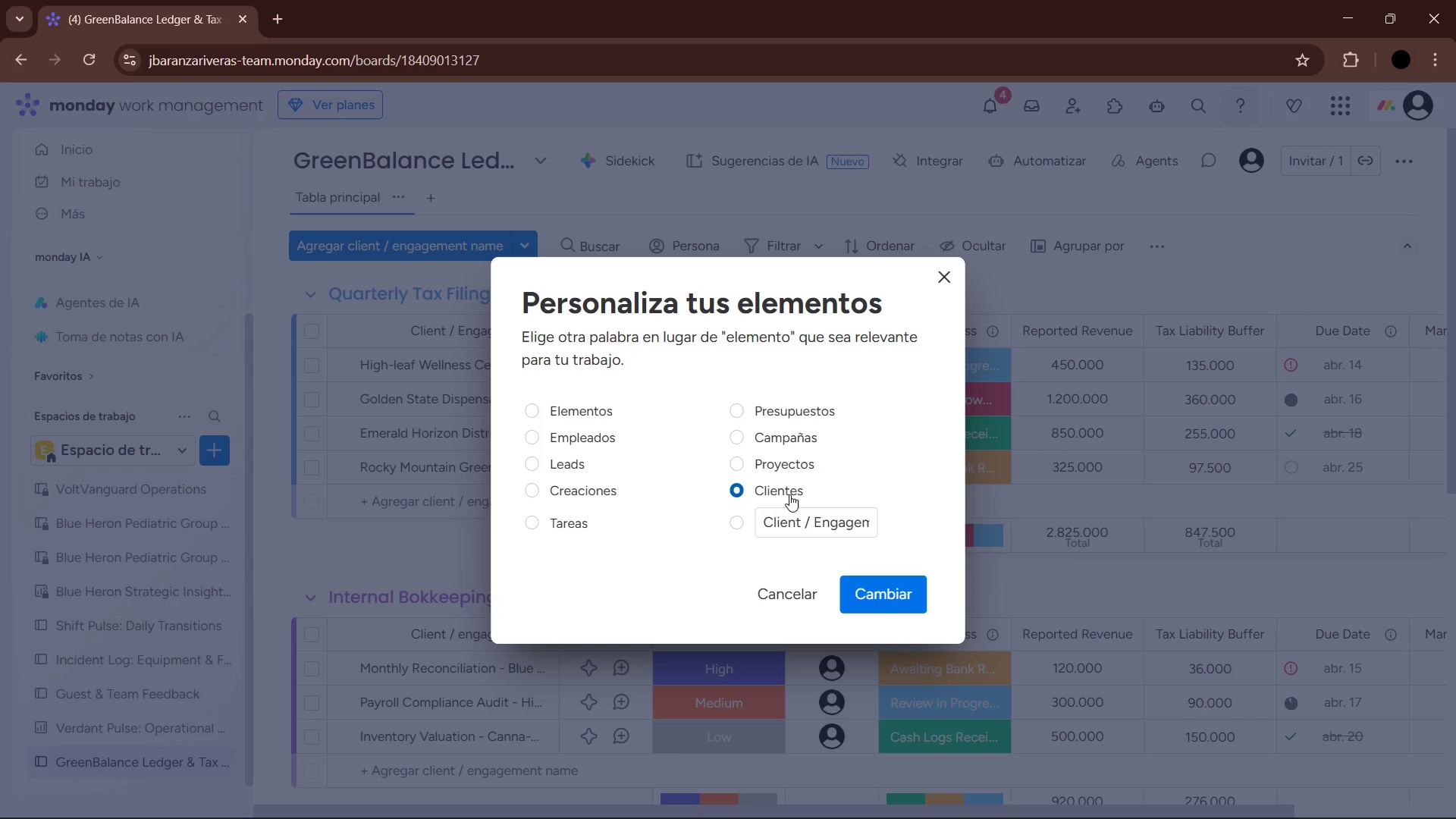 
right_click([789, 494])
 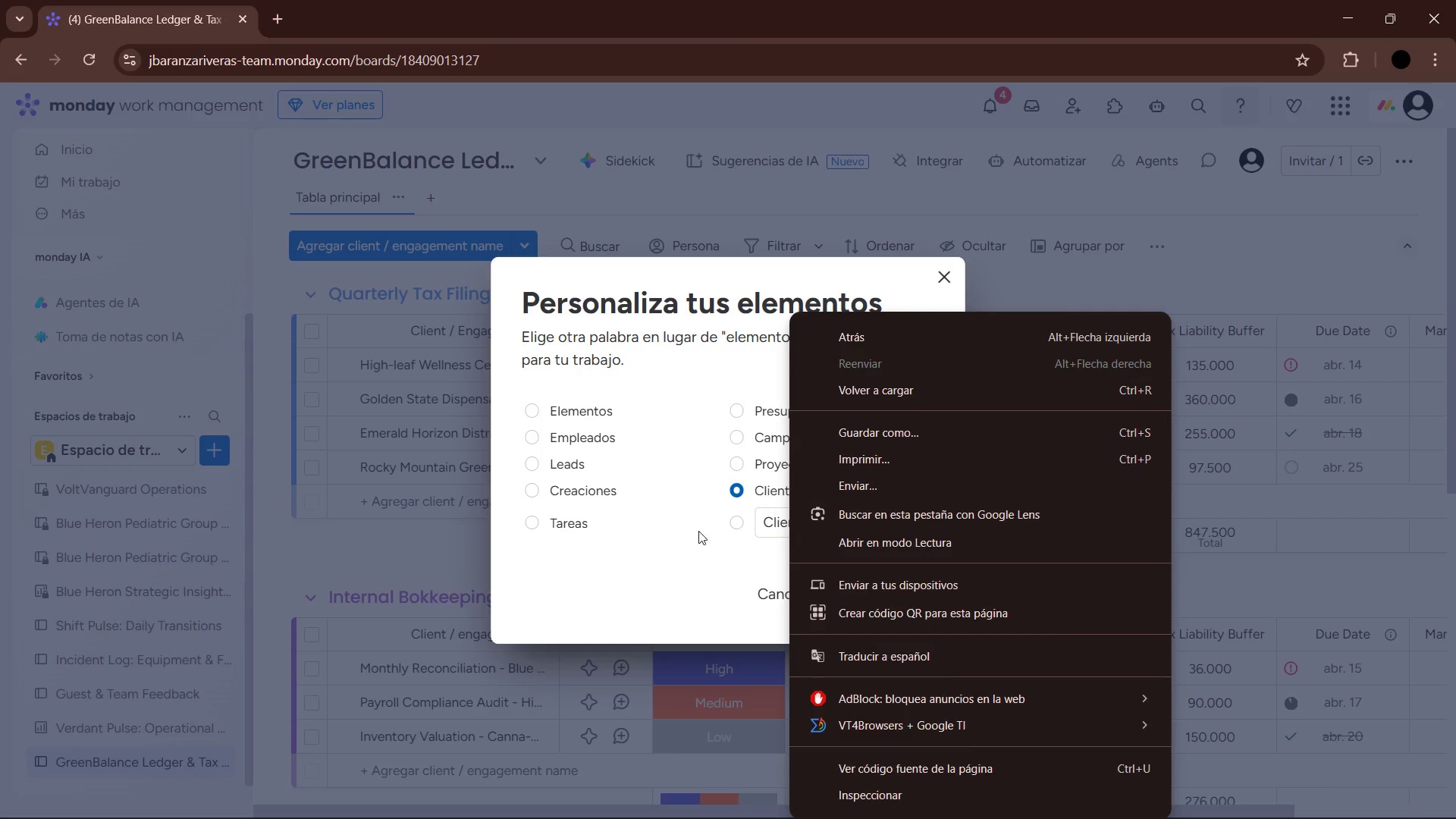 
left_click([676, 567])
 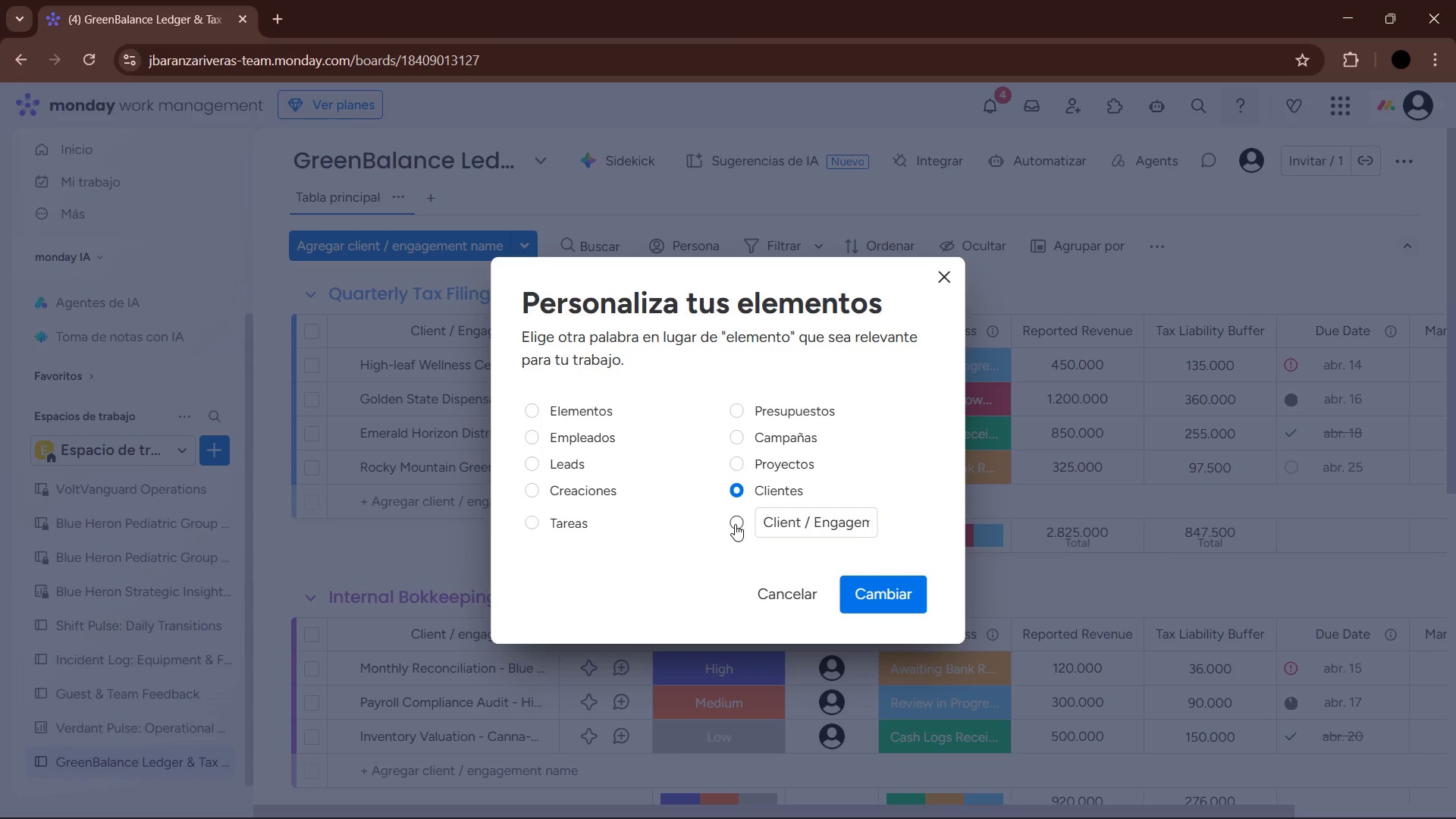 
left_click([736, 516])
 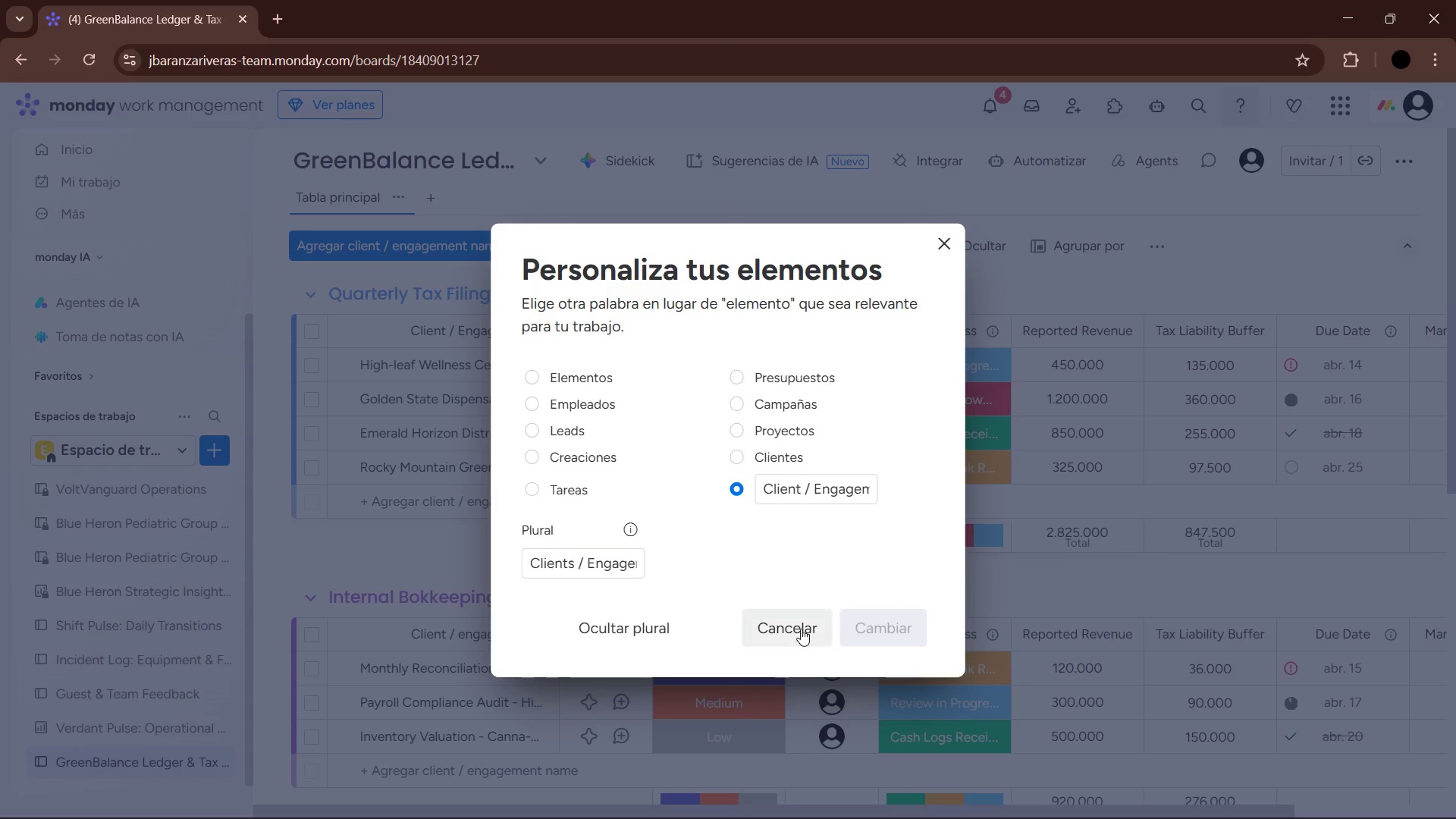 
left_click([801, 629])
 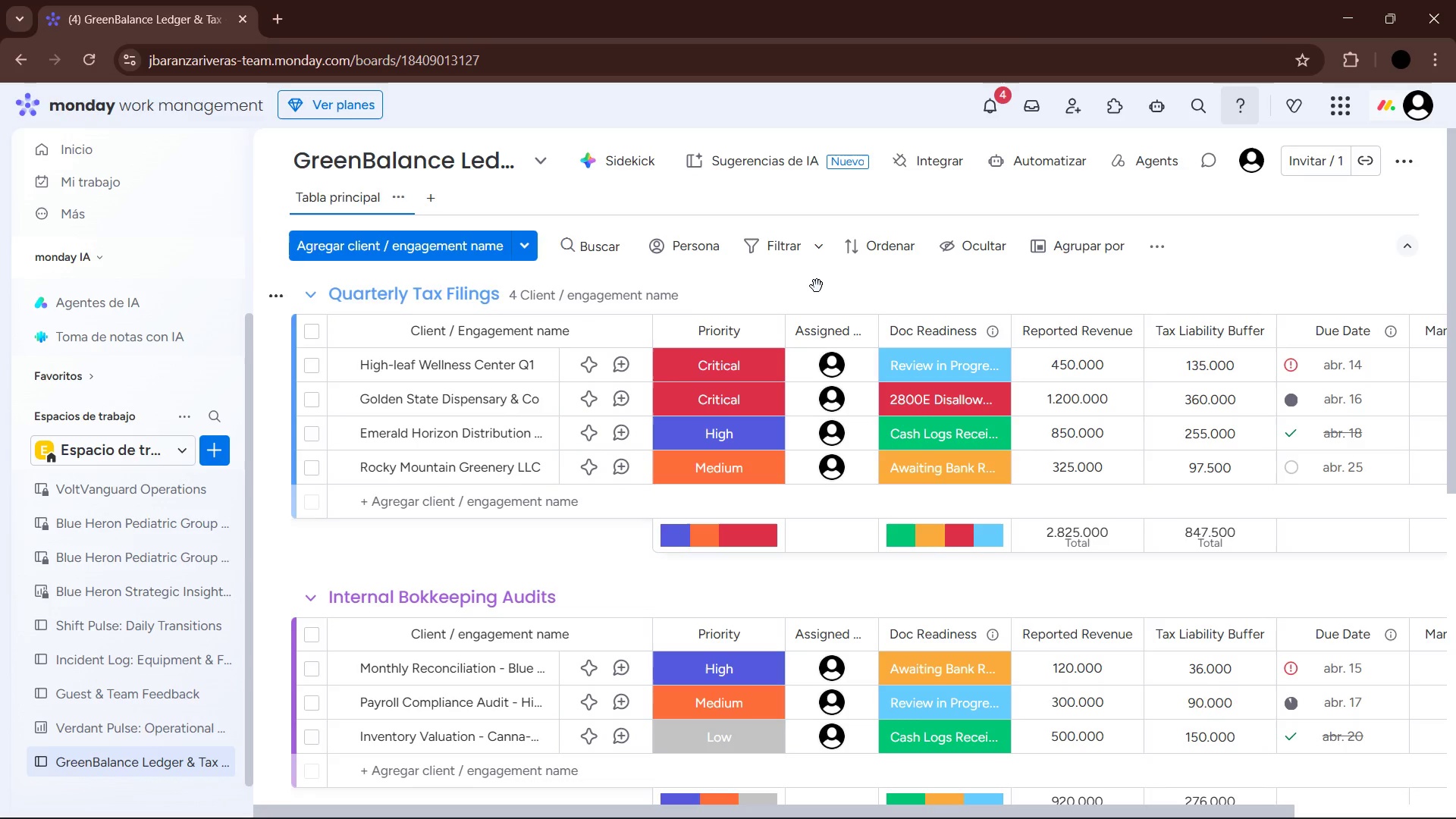 
wait(24.89)
 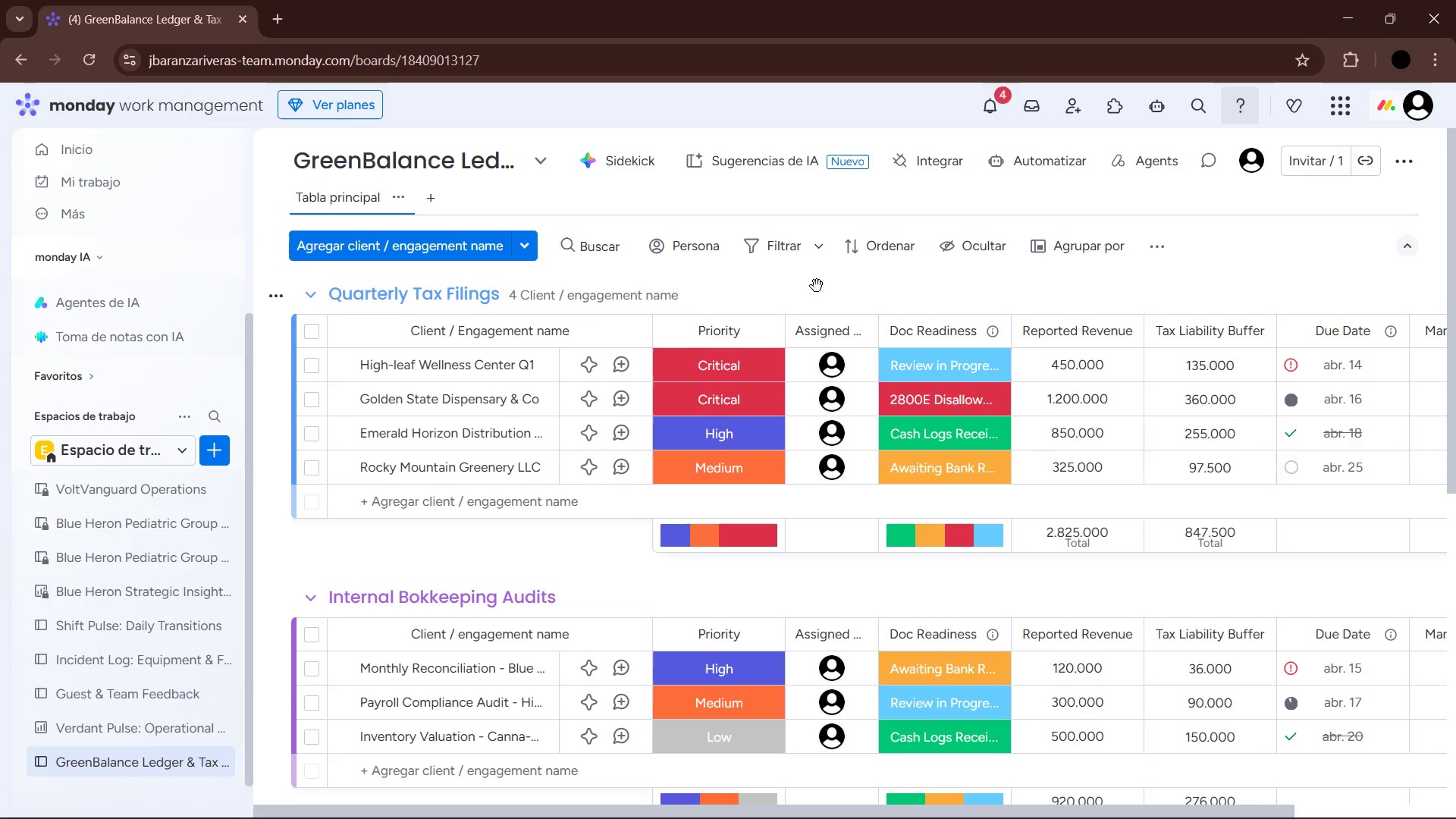 
key(Control+ControlLeft)
 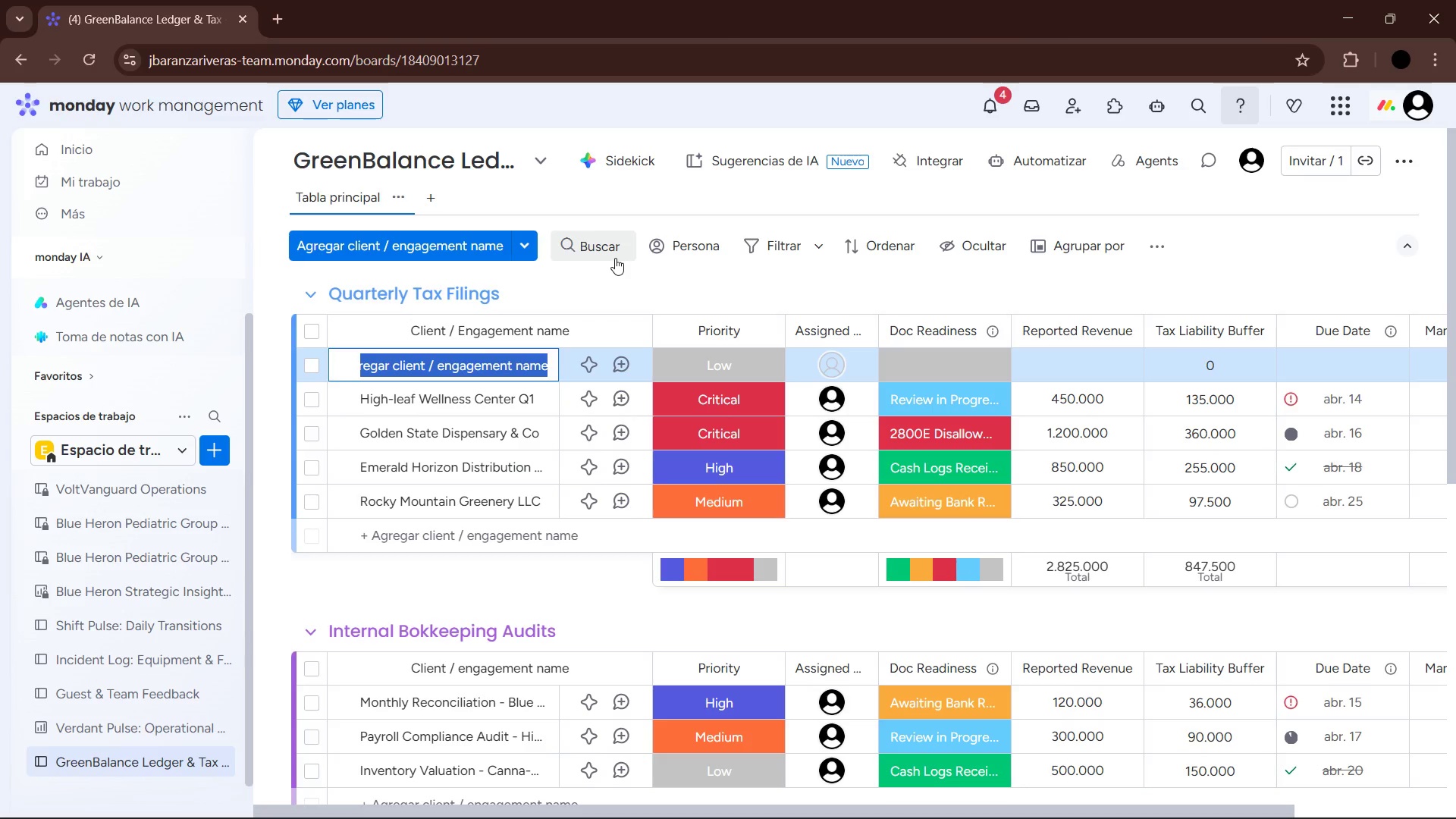 
key(Control+Z)
 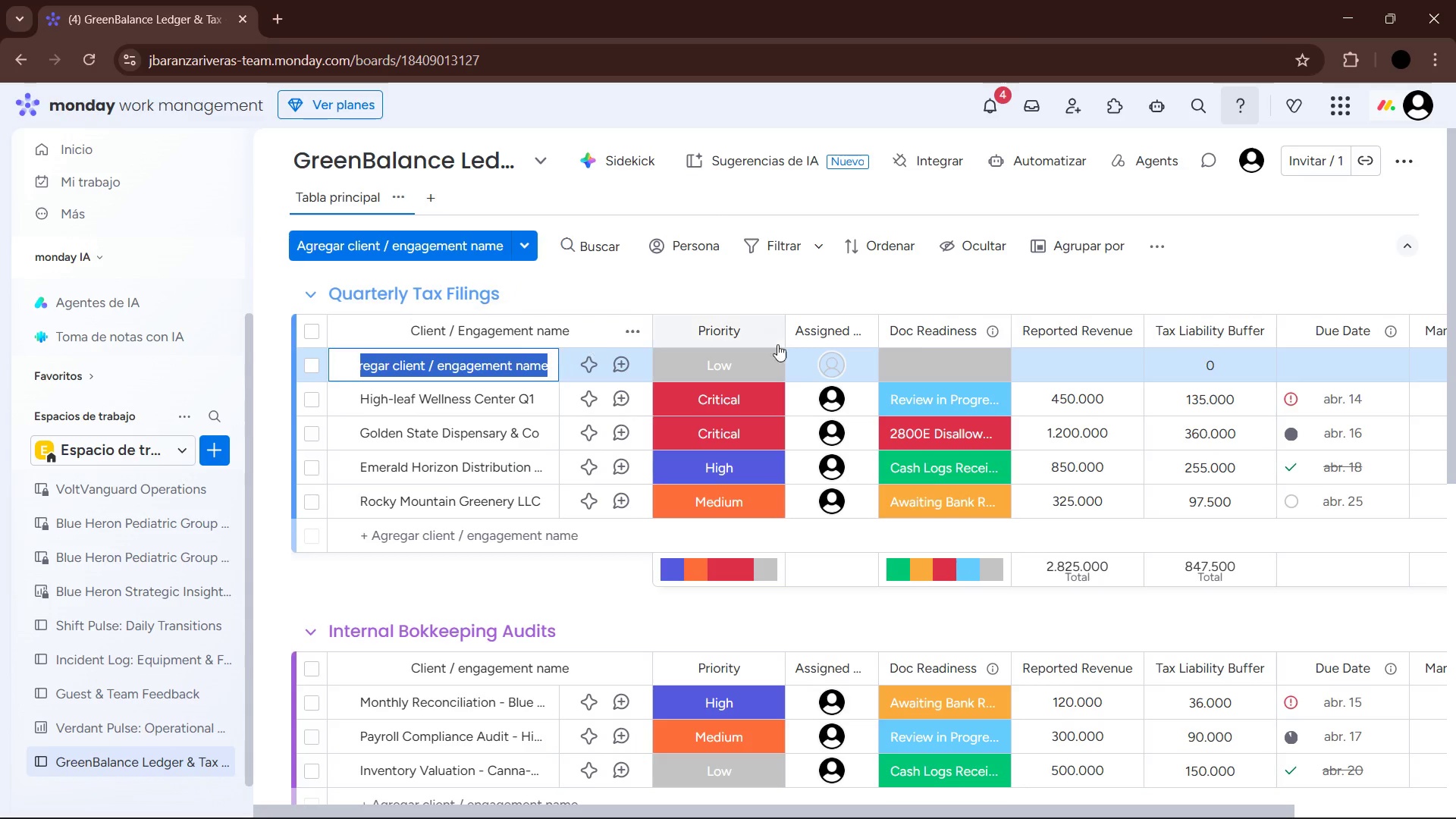 
left_click([286, 359])
 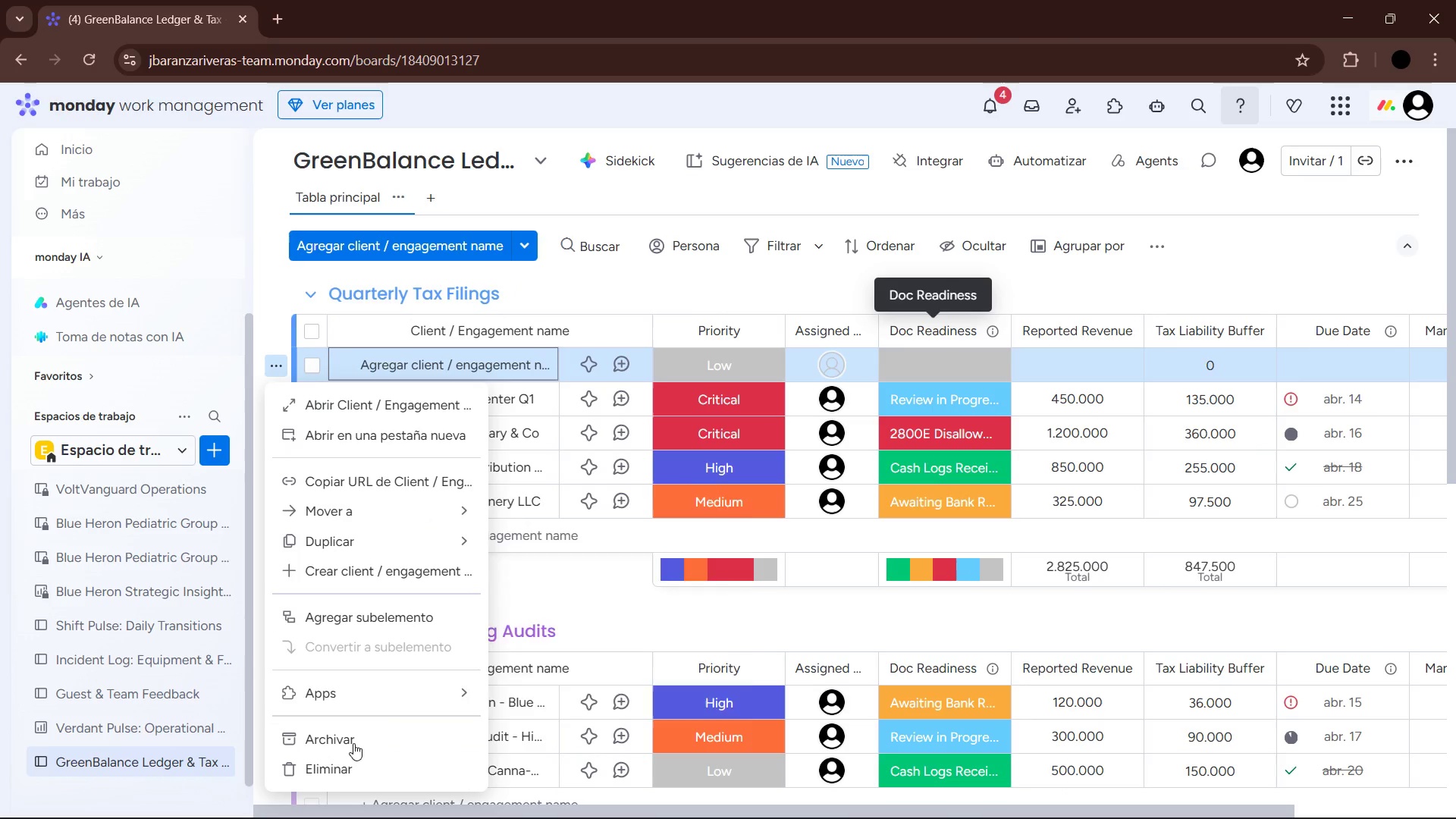 
left_click([362, 761])
 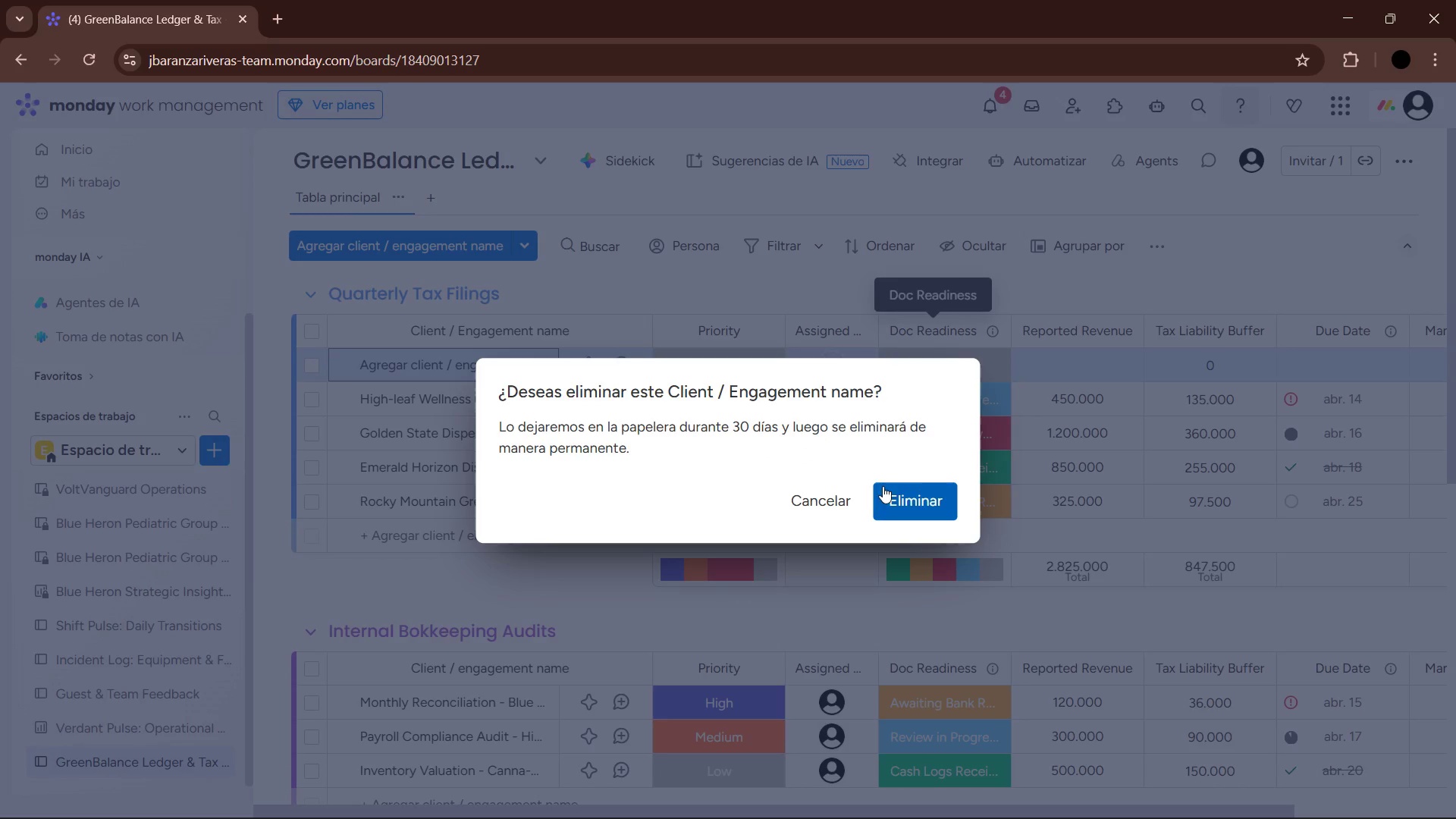 
left_click([890, 491])
 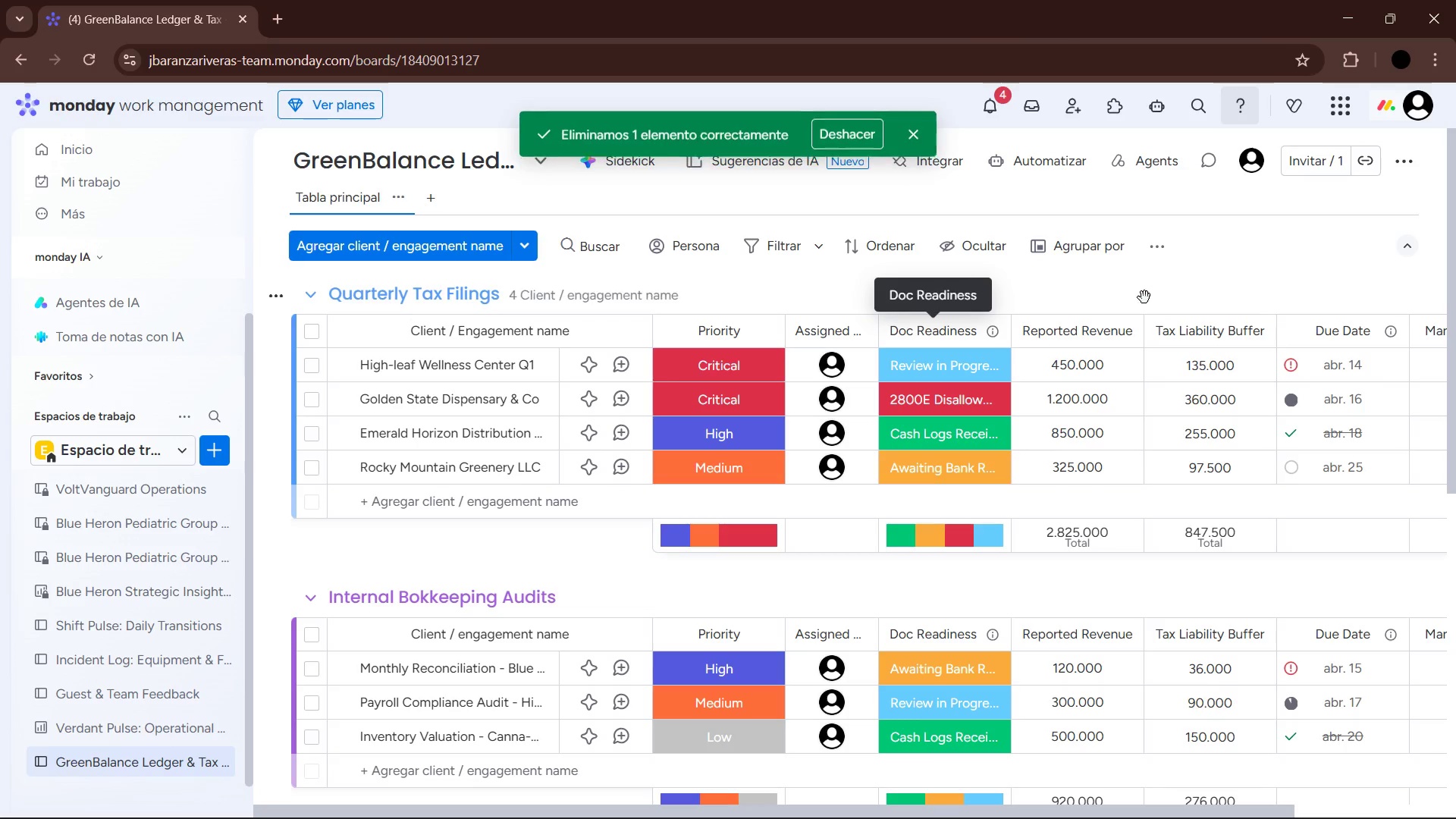 
left_click([1179, 276])
 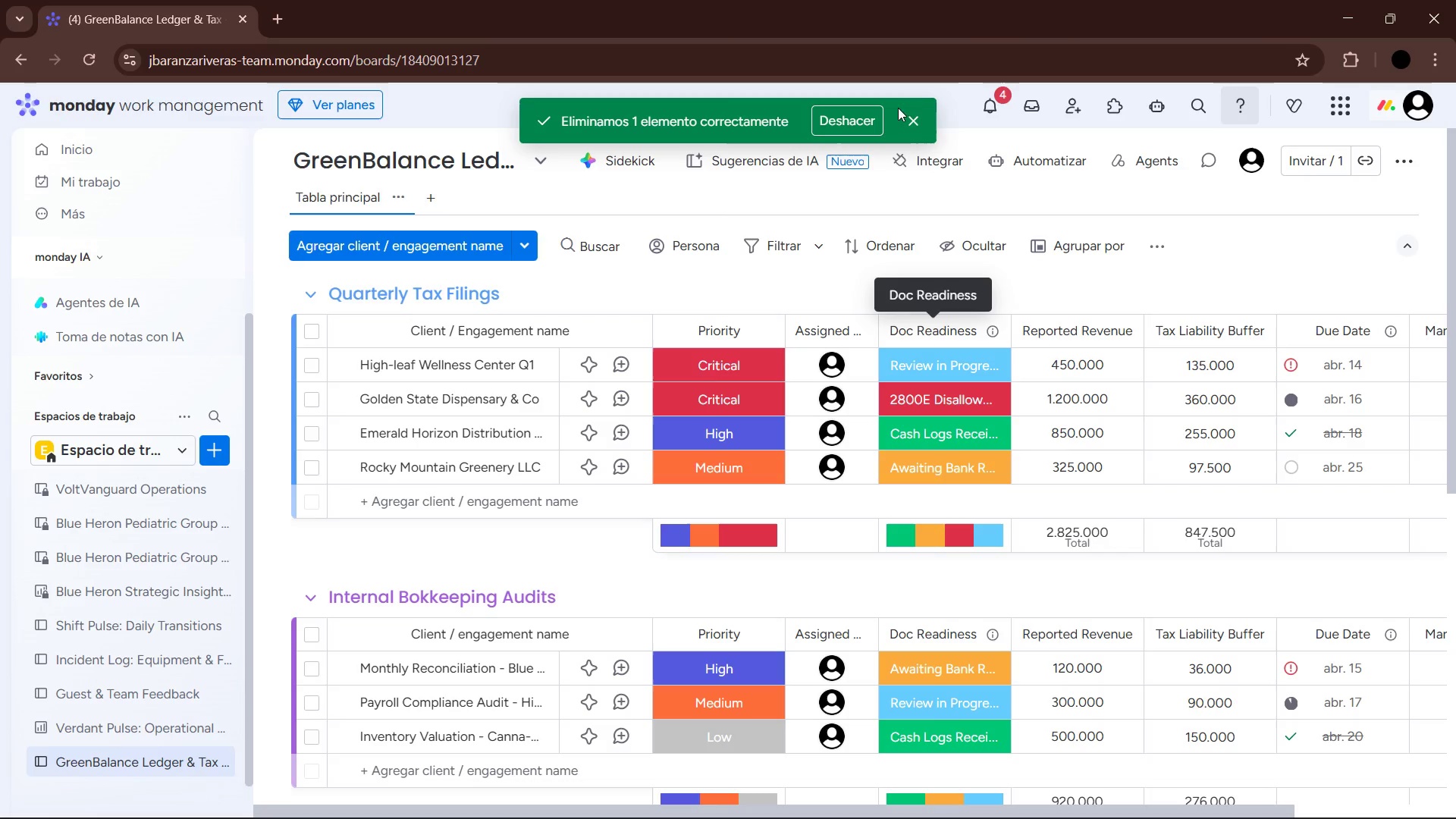 
left_click([909, 121])
 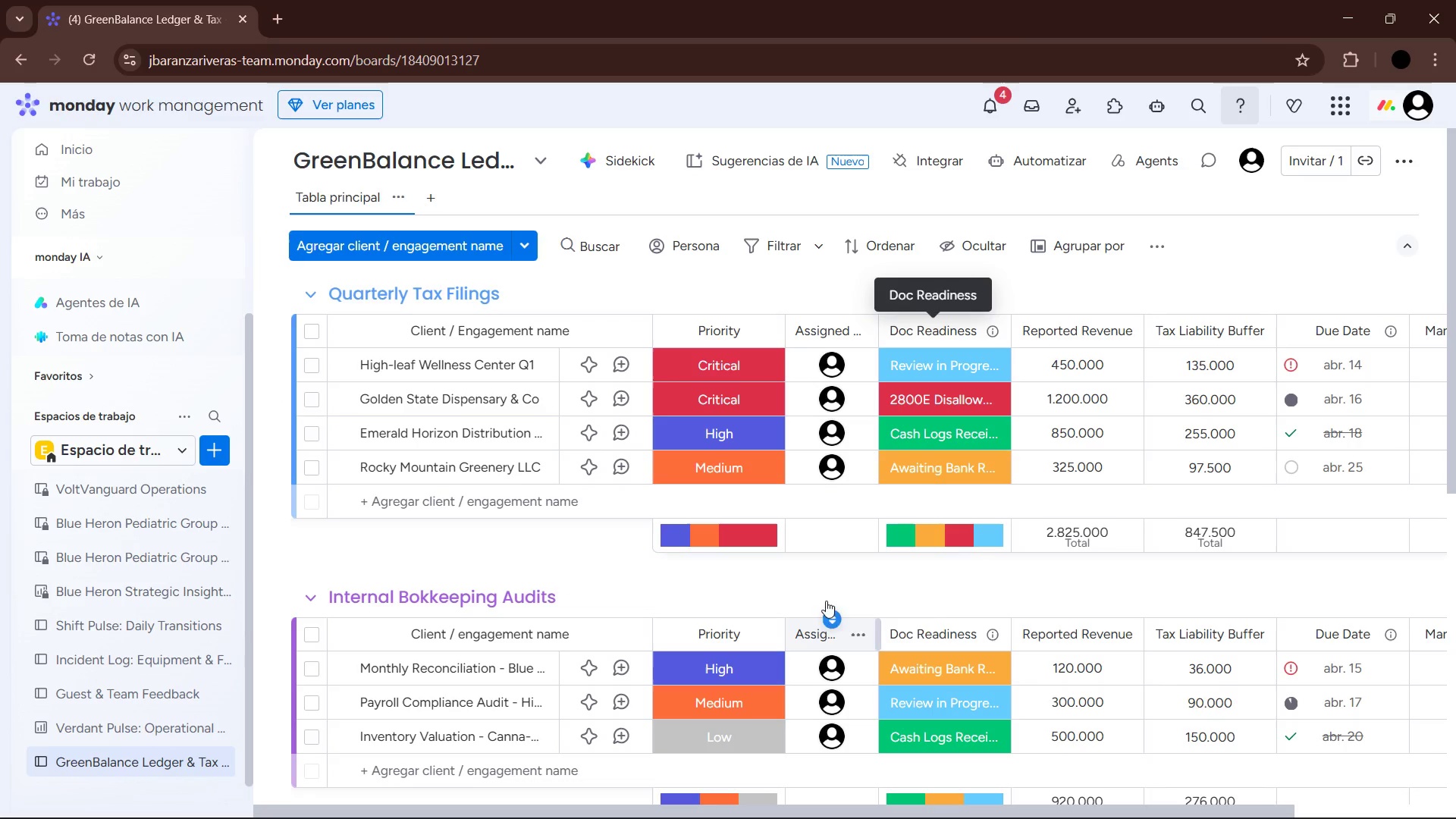 
wait(20.36)
 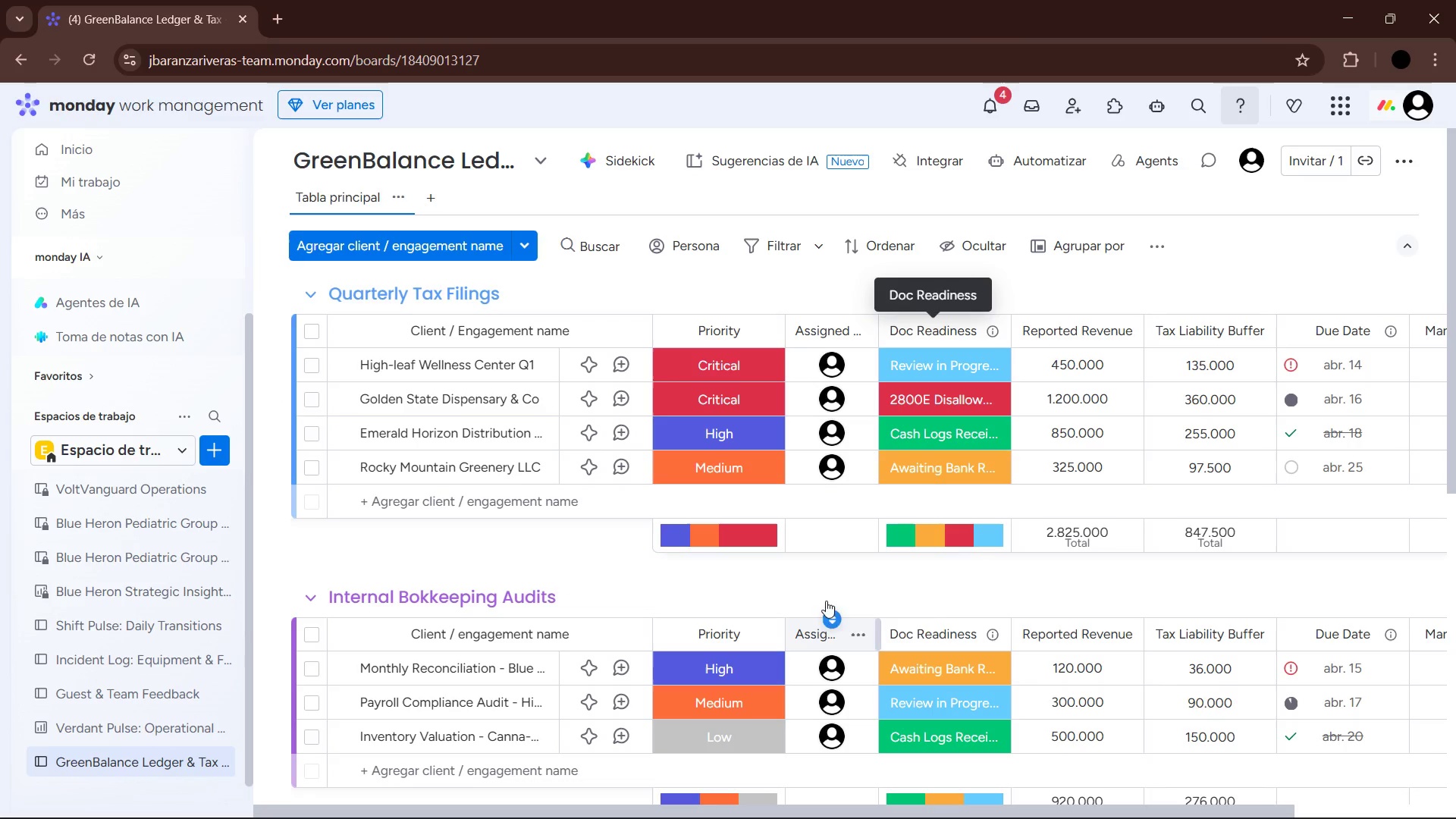 
left_click([435, 195])
 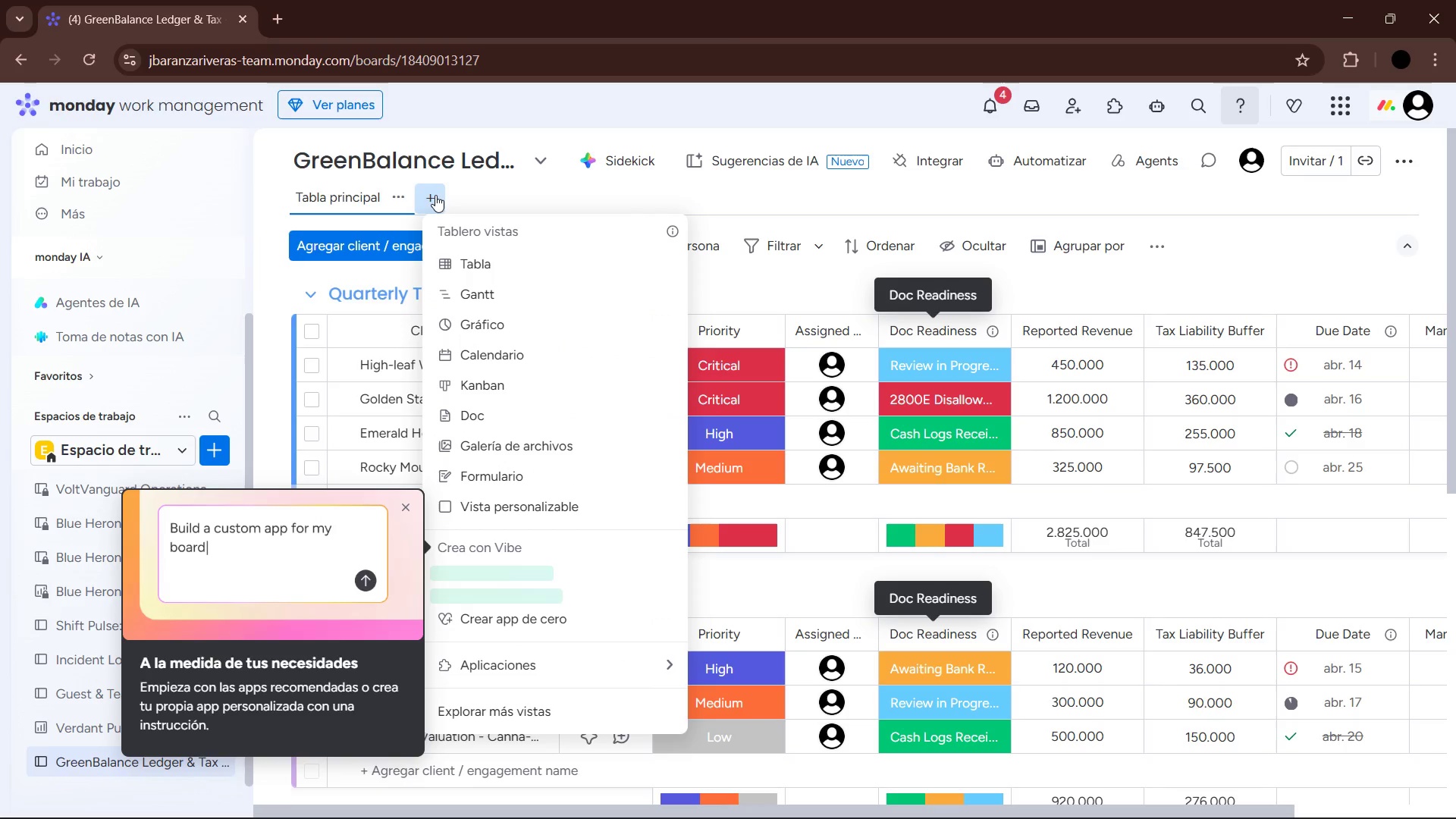 
left_click([506, 379])
 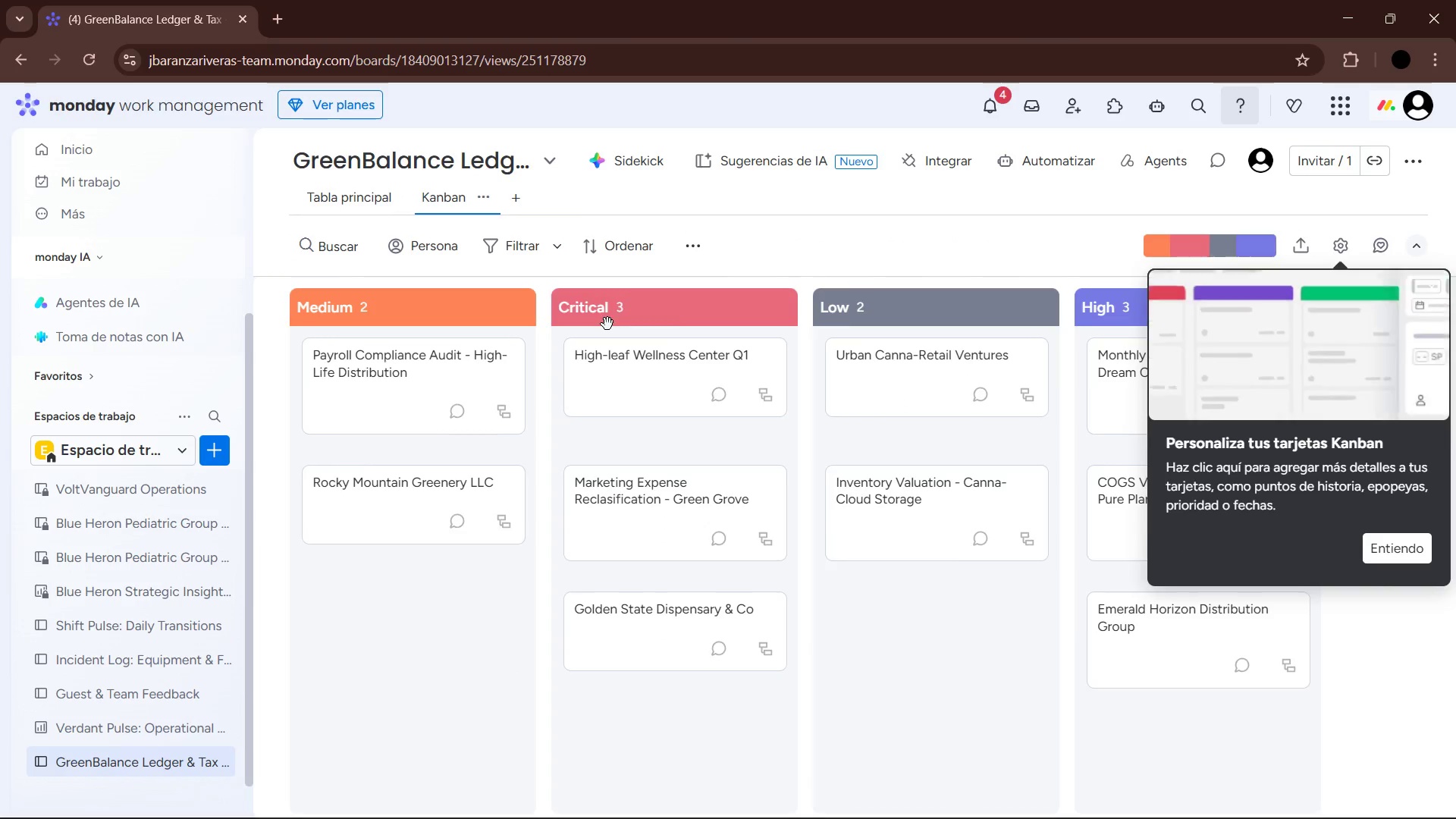 
wait(5.58)
 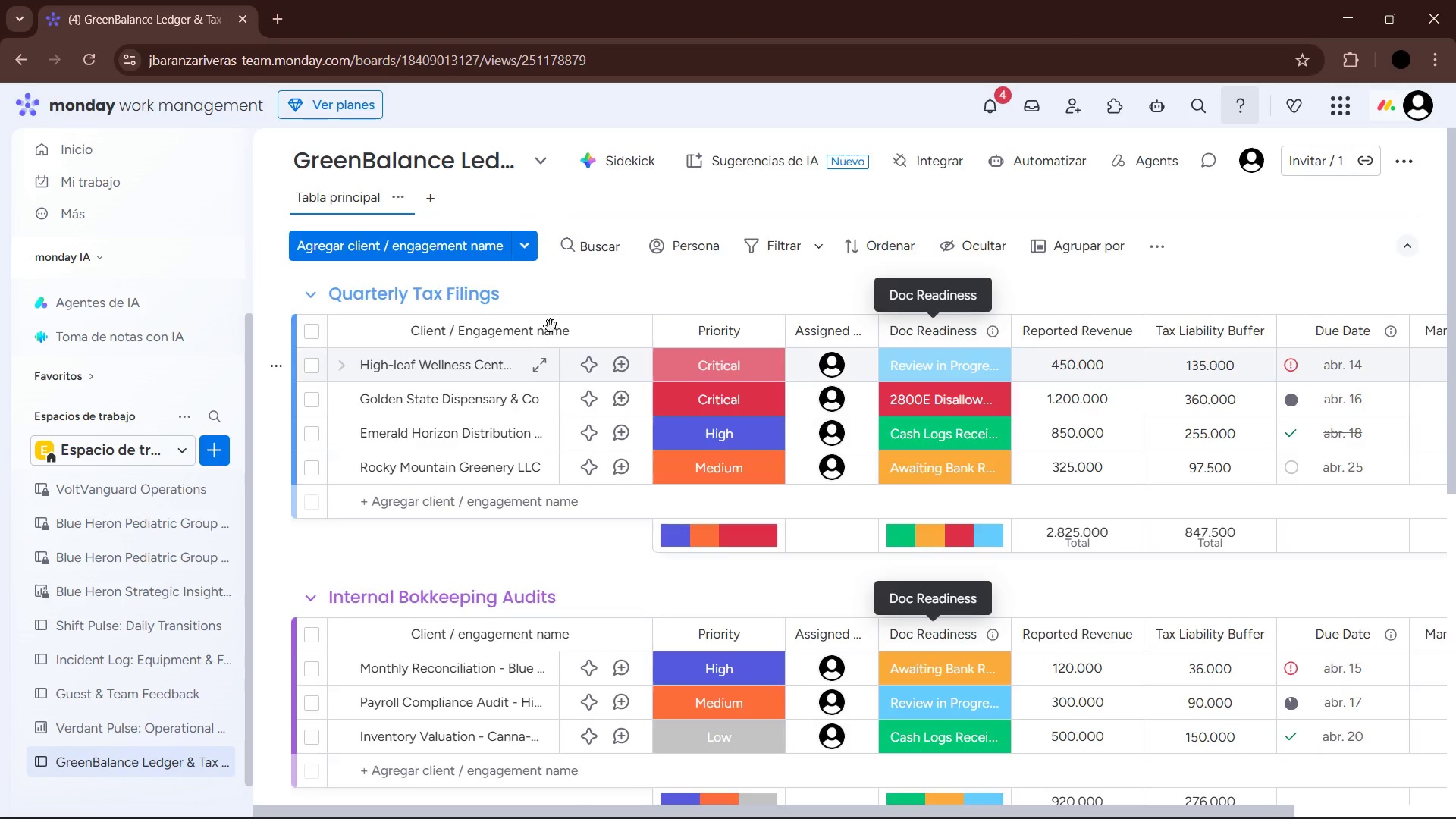 
left_click([1406, 557])
 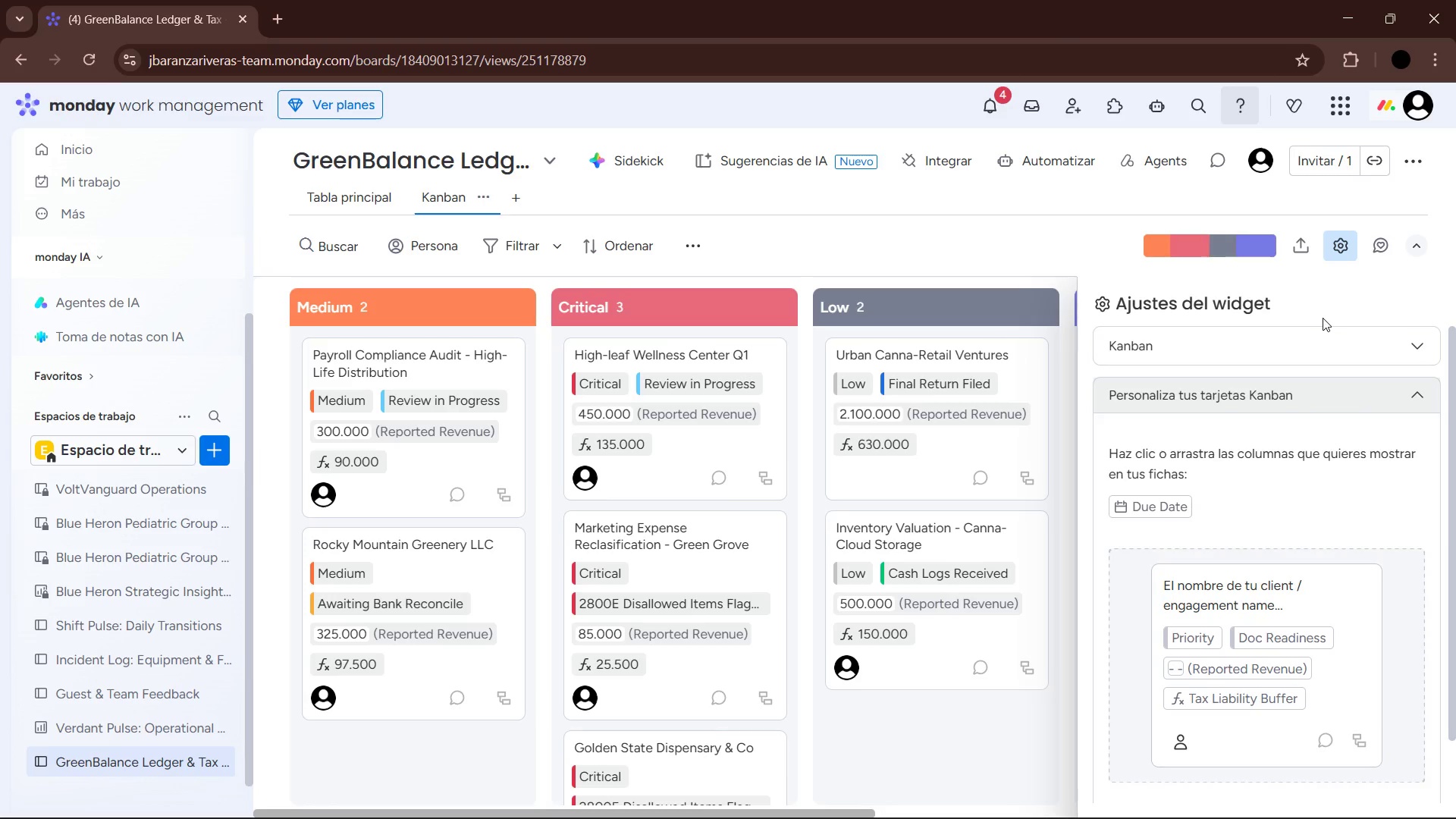 
wait(16.47)
 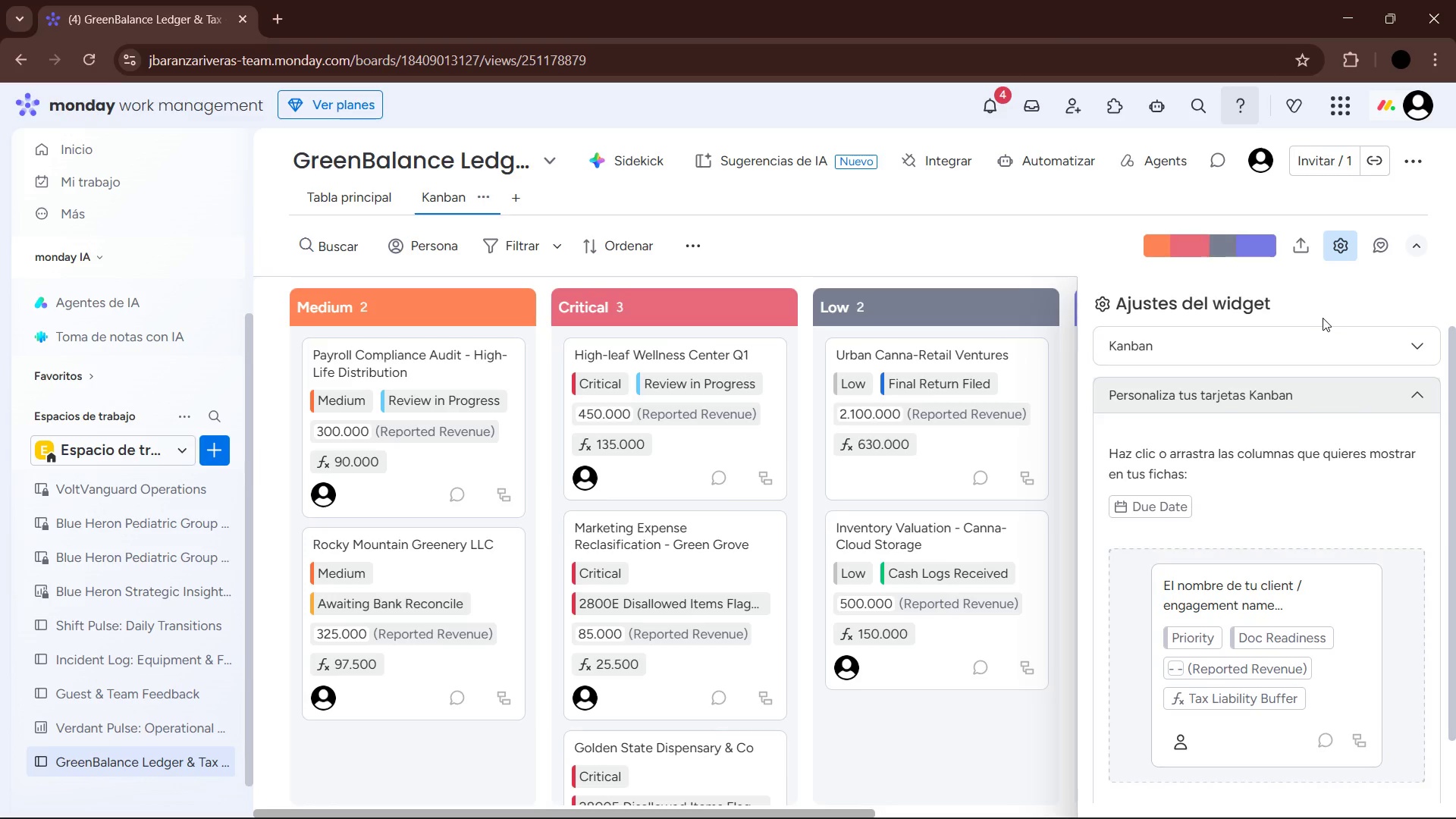 
left_click([1421, 395])
 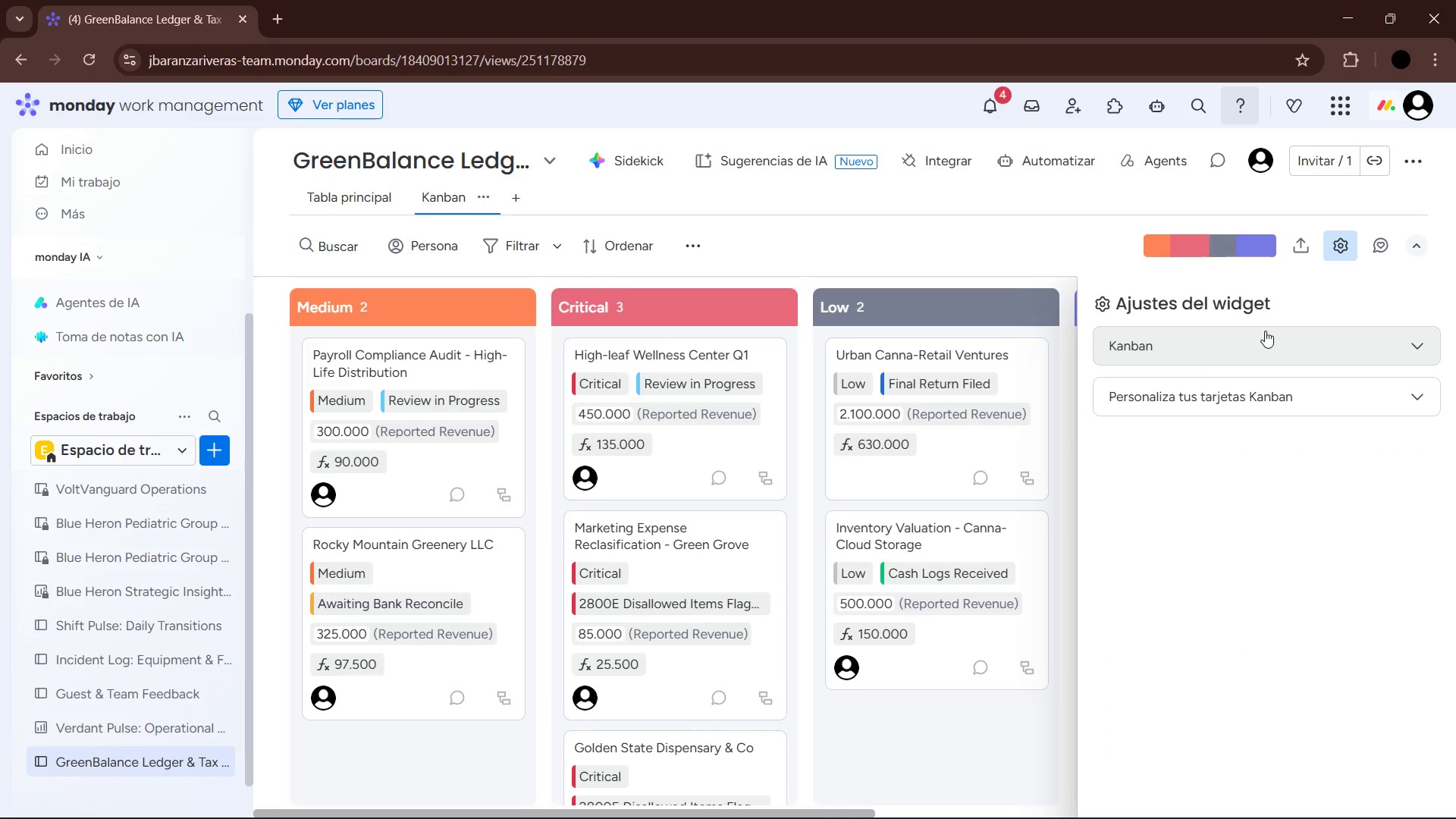 
left_click([1246, 343])
 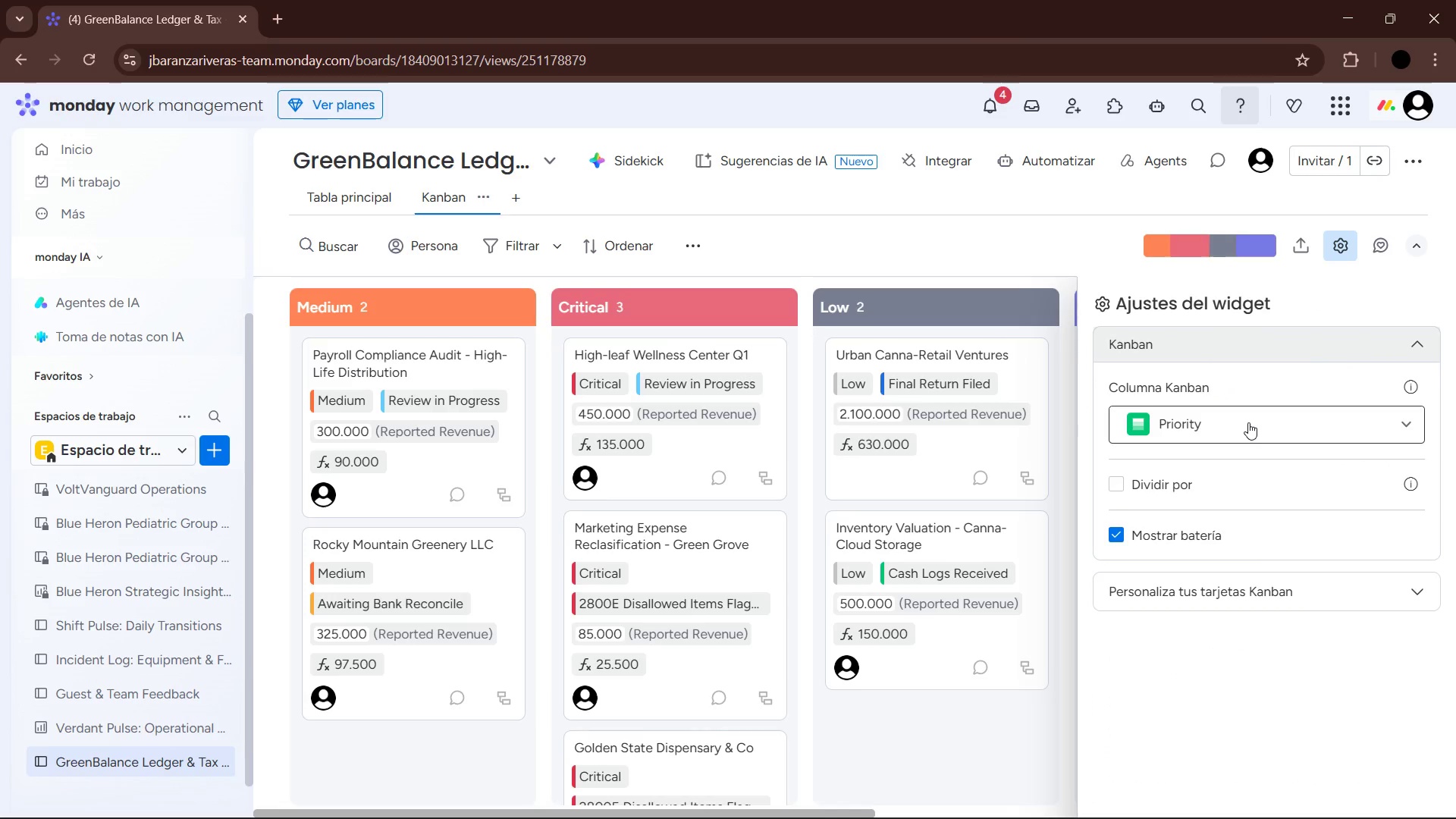 
left_click([1248, 422])
 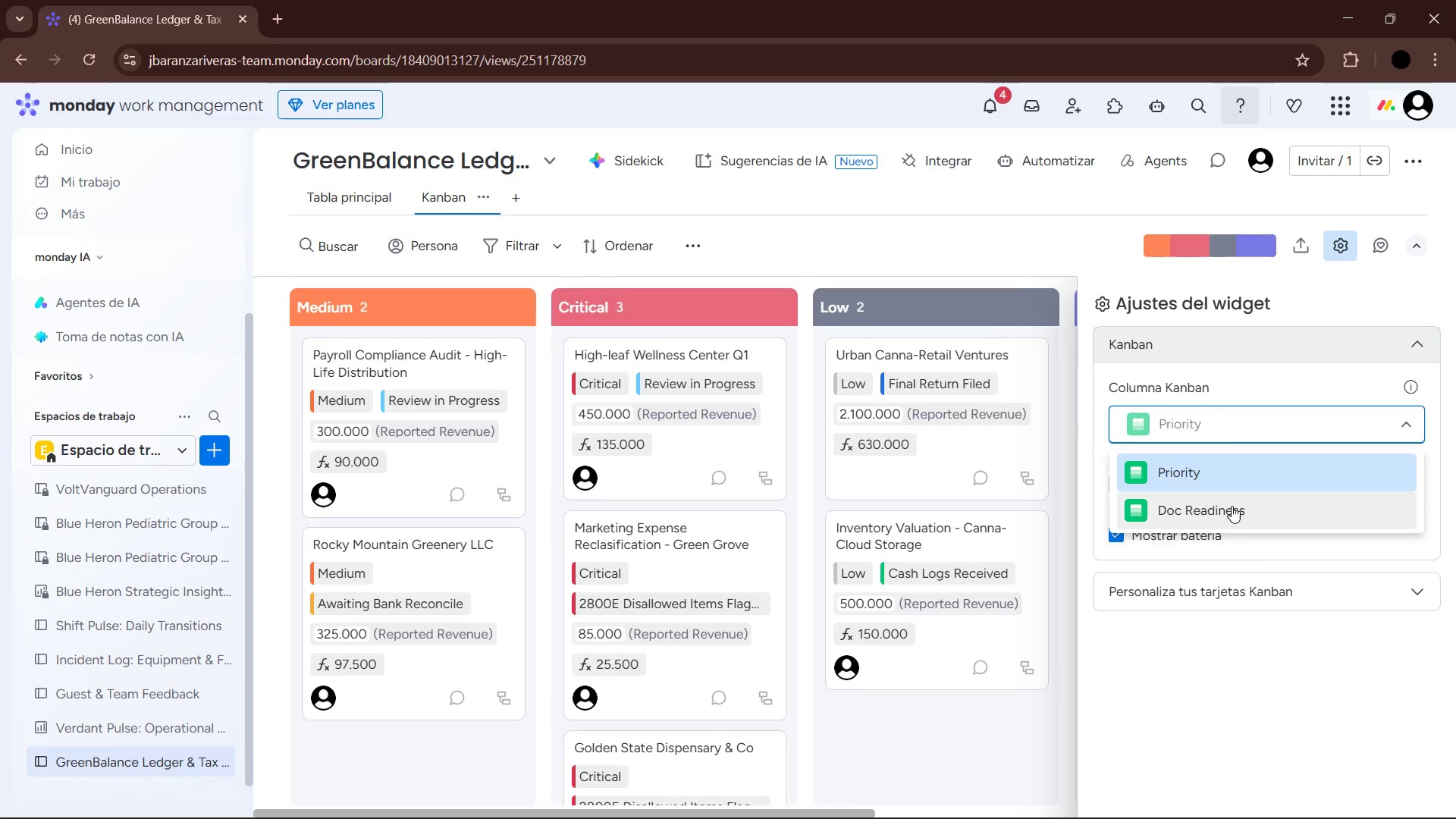 
left_click([1232, 508])
 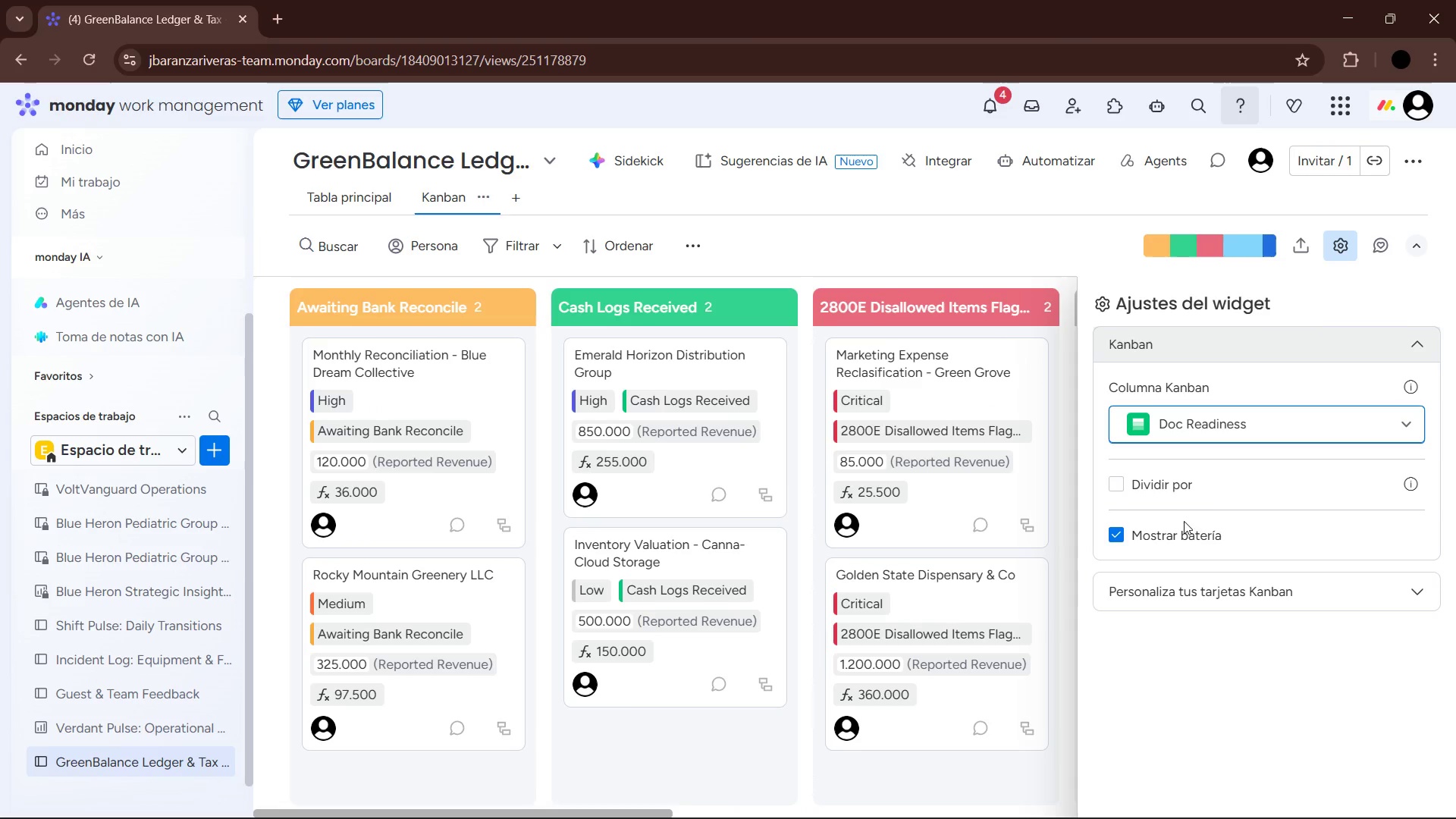 
wait(11.14)
 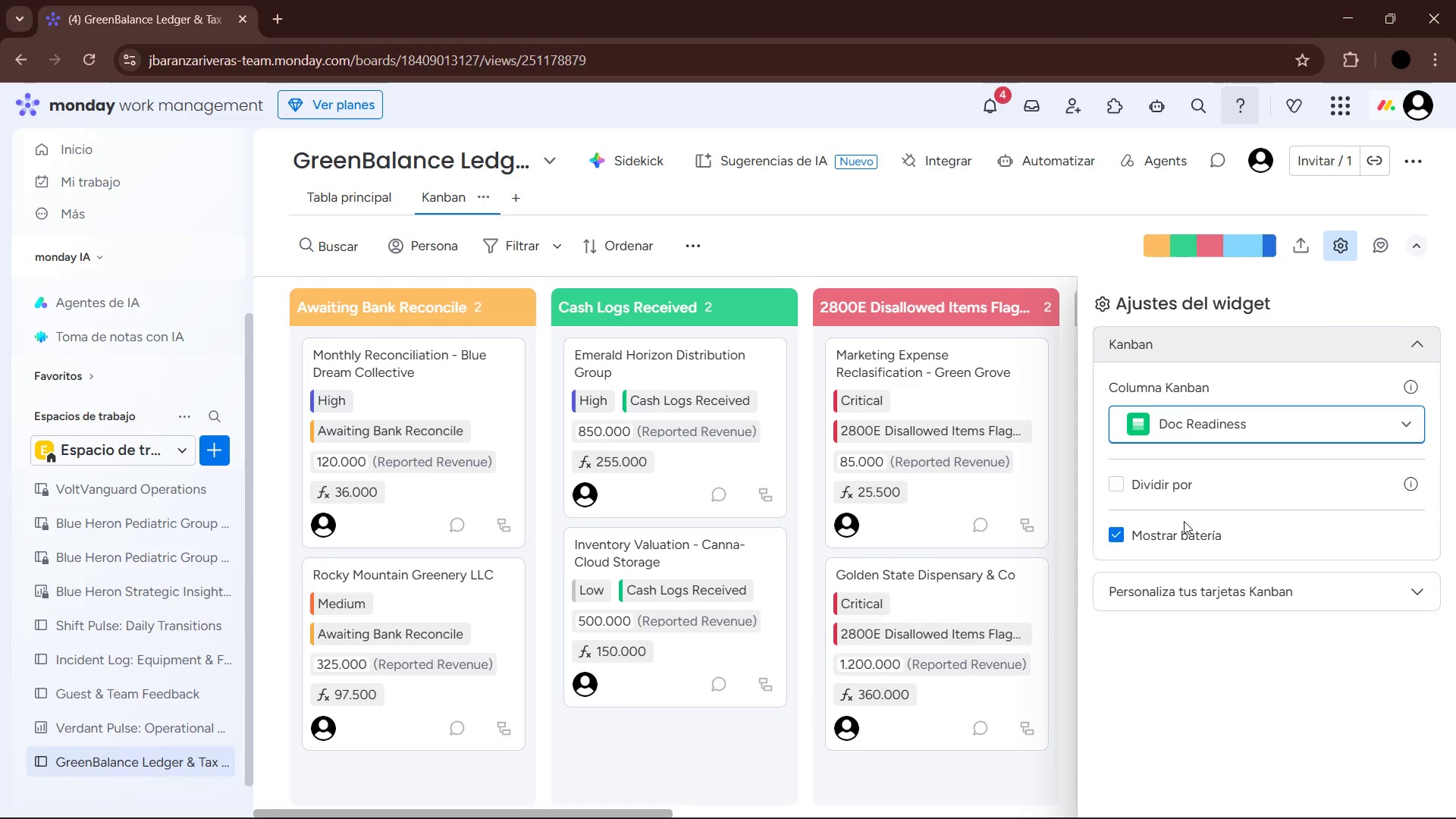 
left_click([1351, 248])
 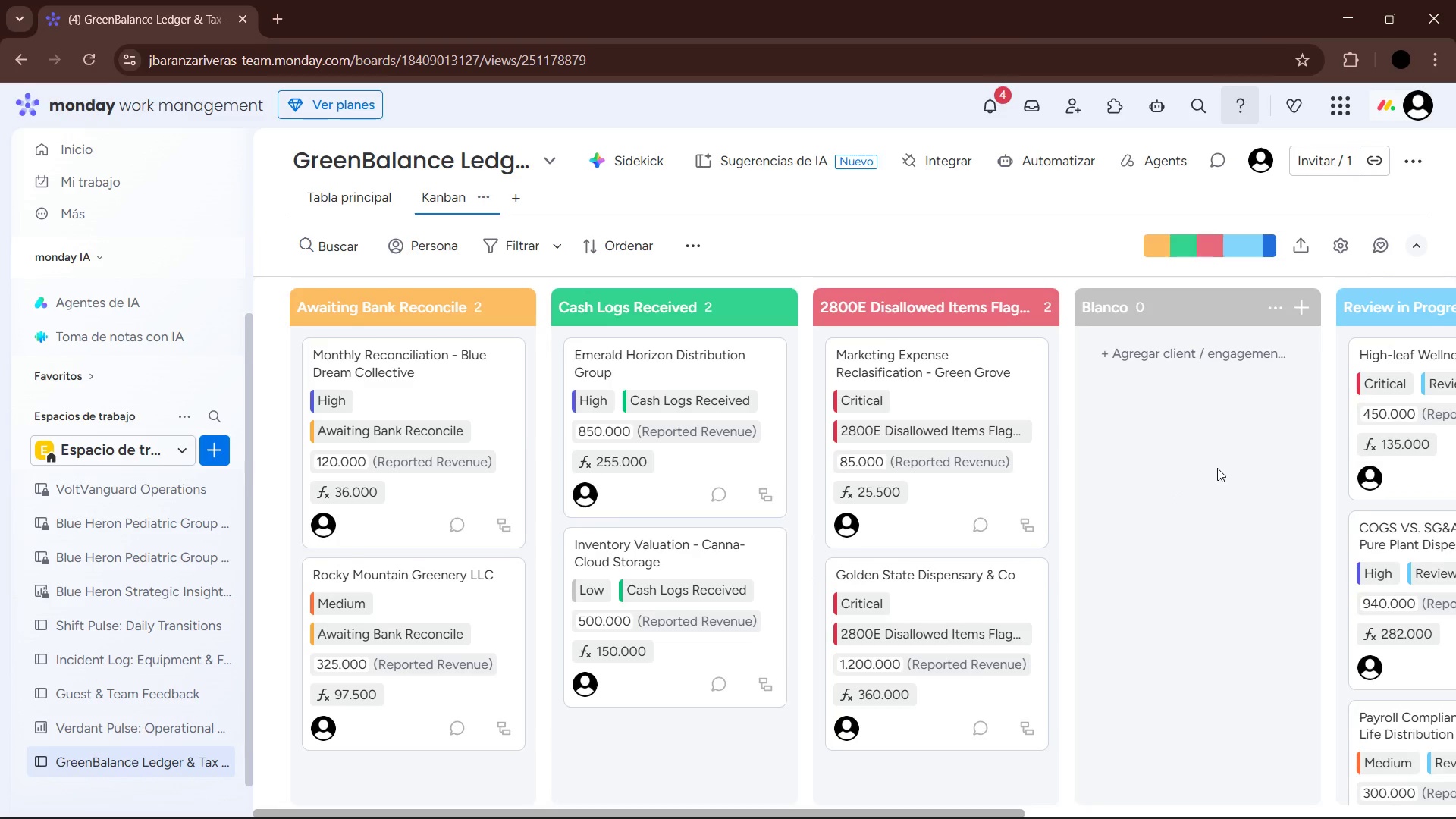 
wait(9.03)
 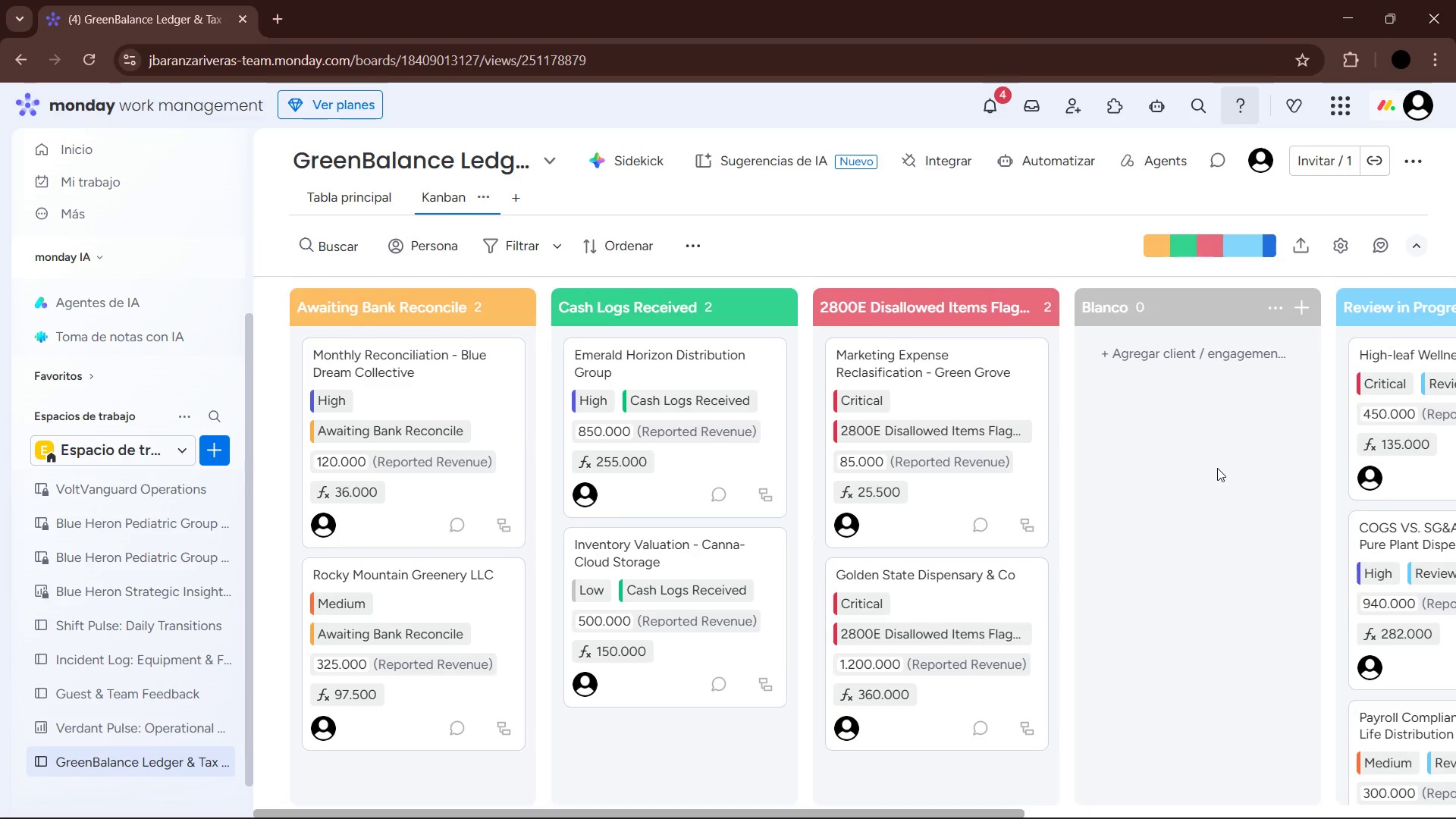 
scroll: coordinate [1269, 400], scroll_direction: down, amount: 2.0
 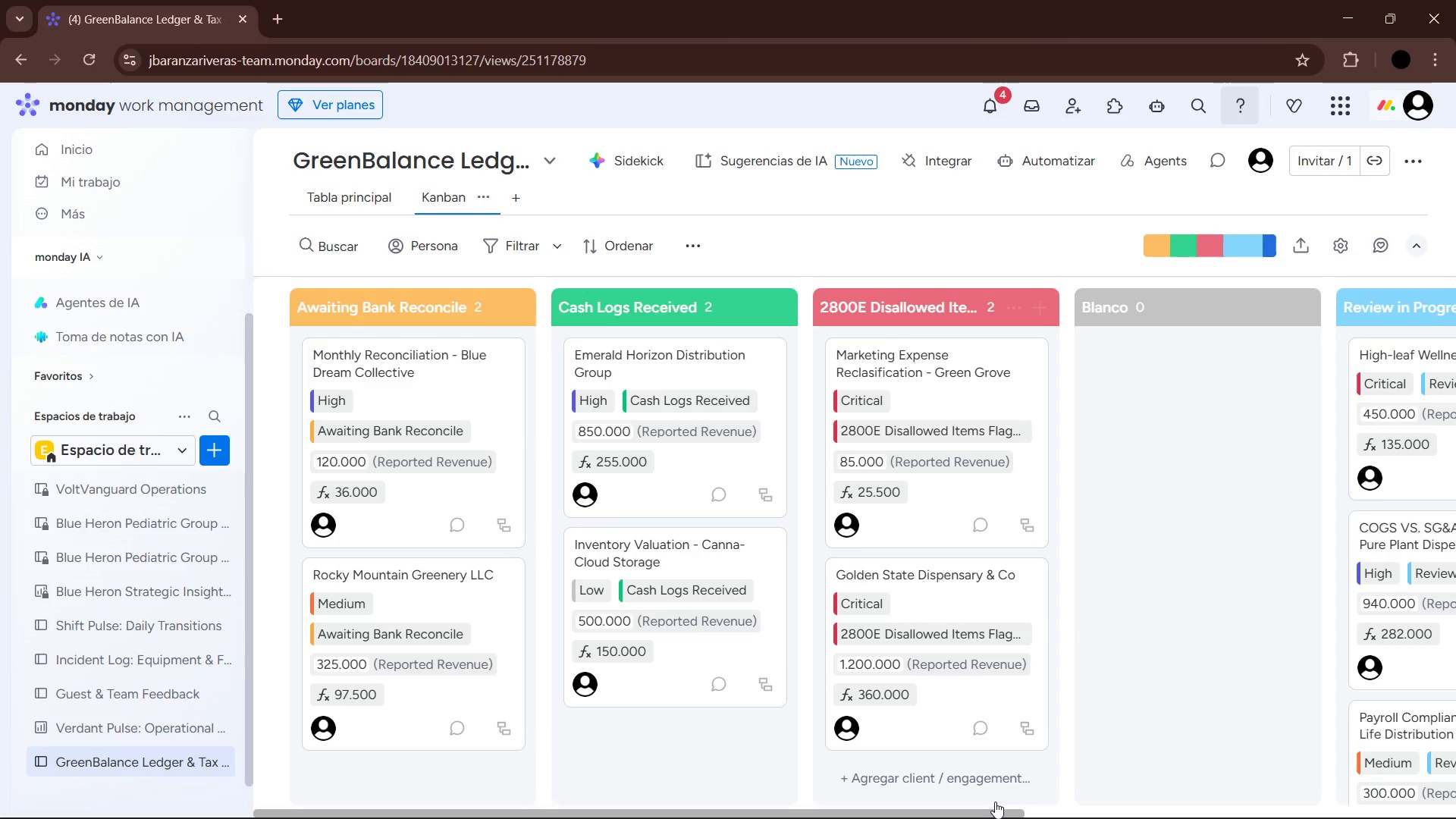 
left_click_drag(start_coordinate=[977, 818], to_coordinate=[1036, 802])
 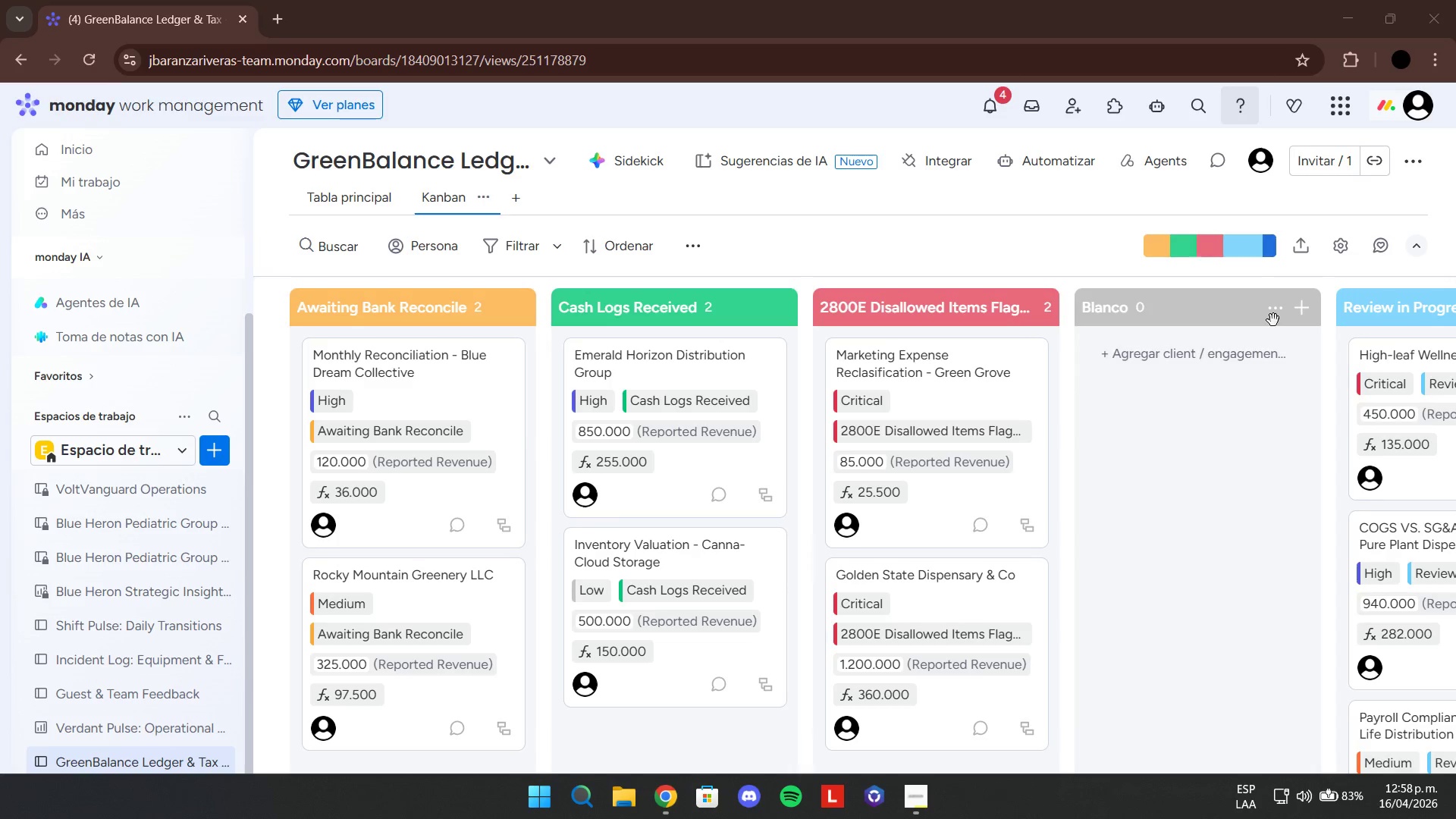 
left_click([1279, 310])
 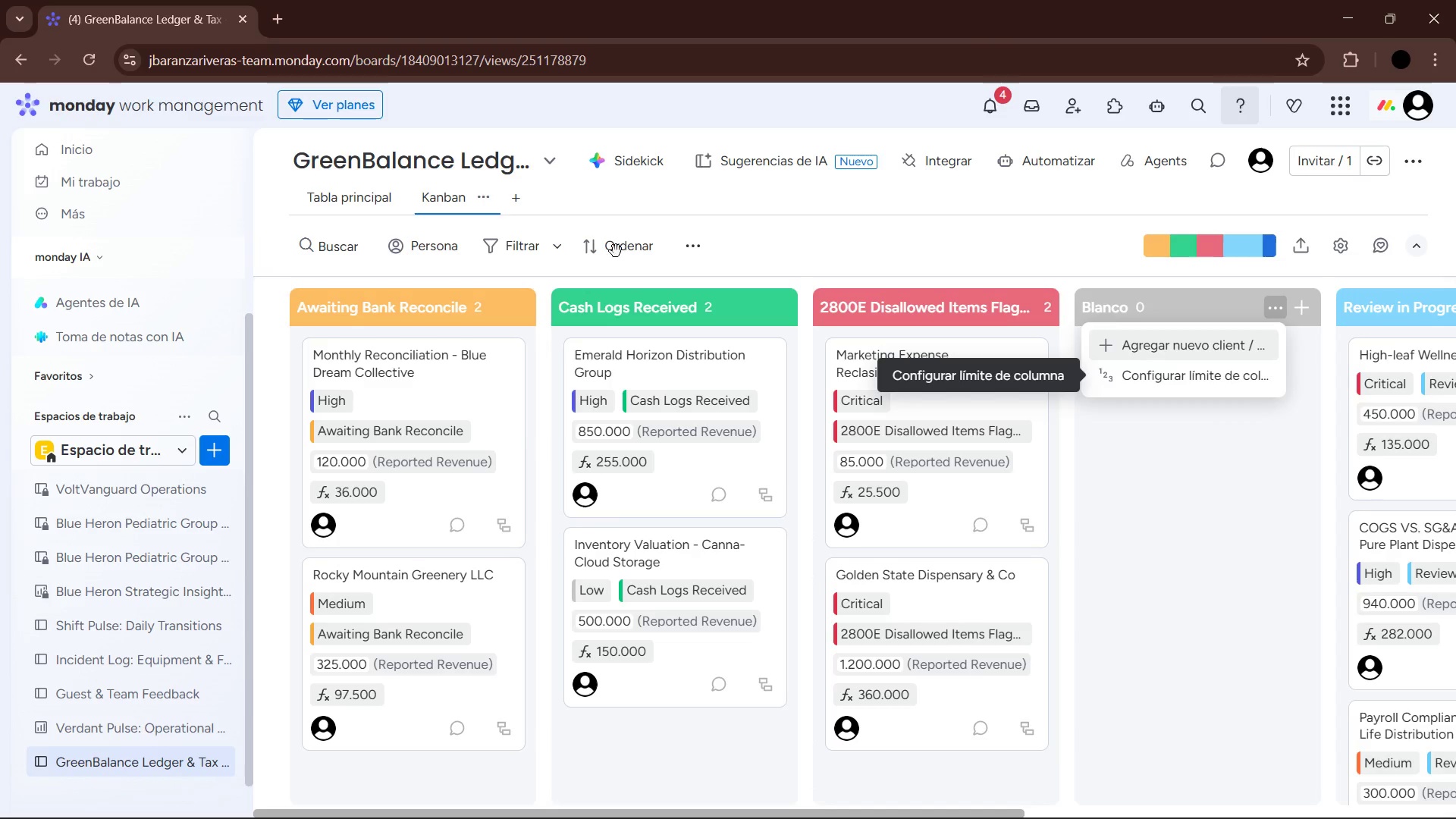 
left_click([362, 202])
 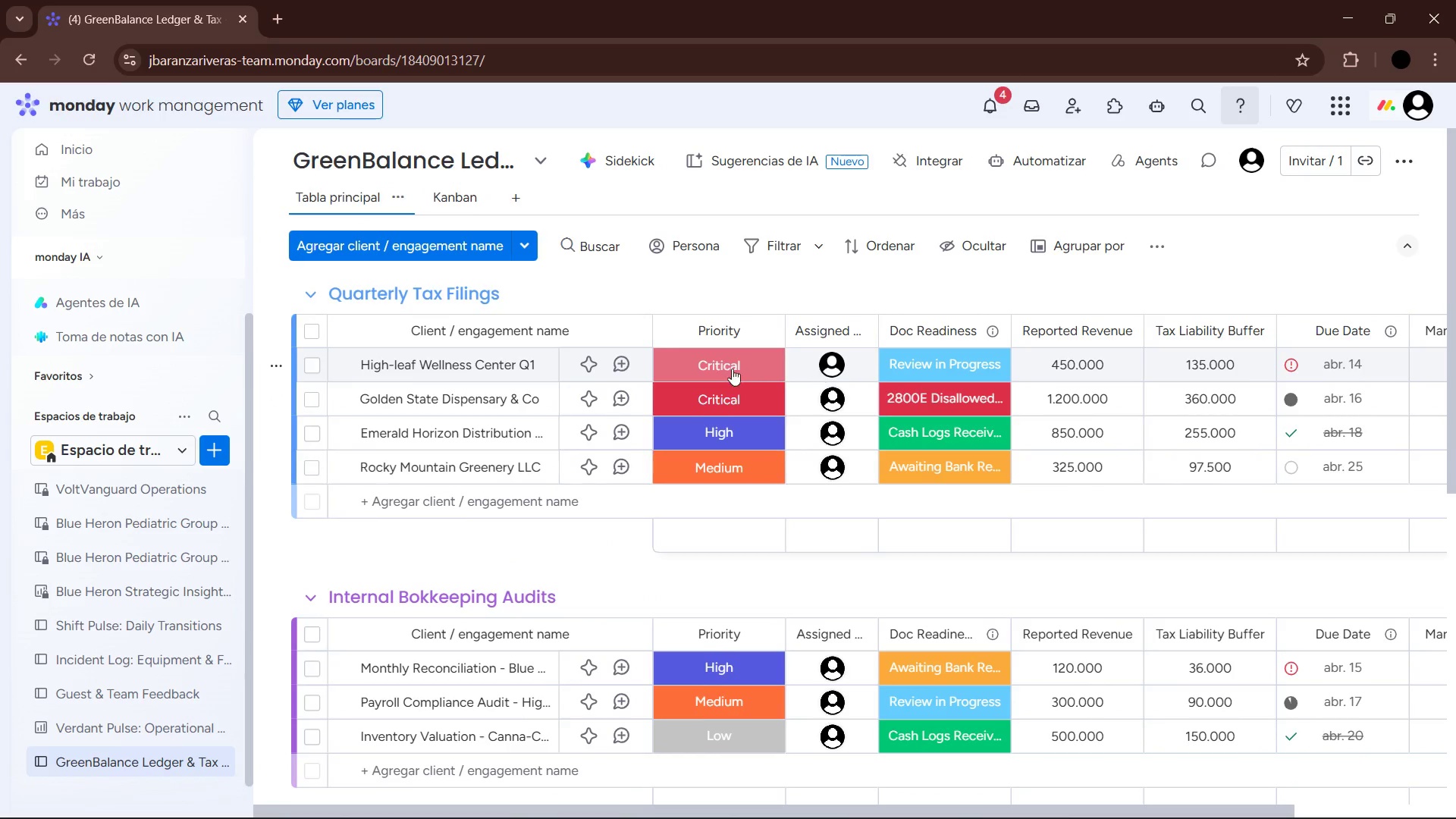 
left_click([742, 371])
 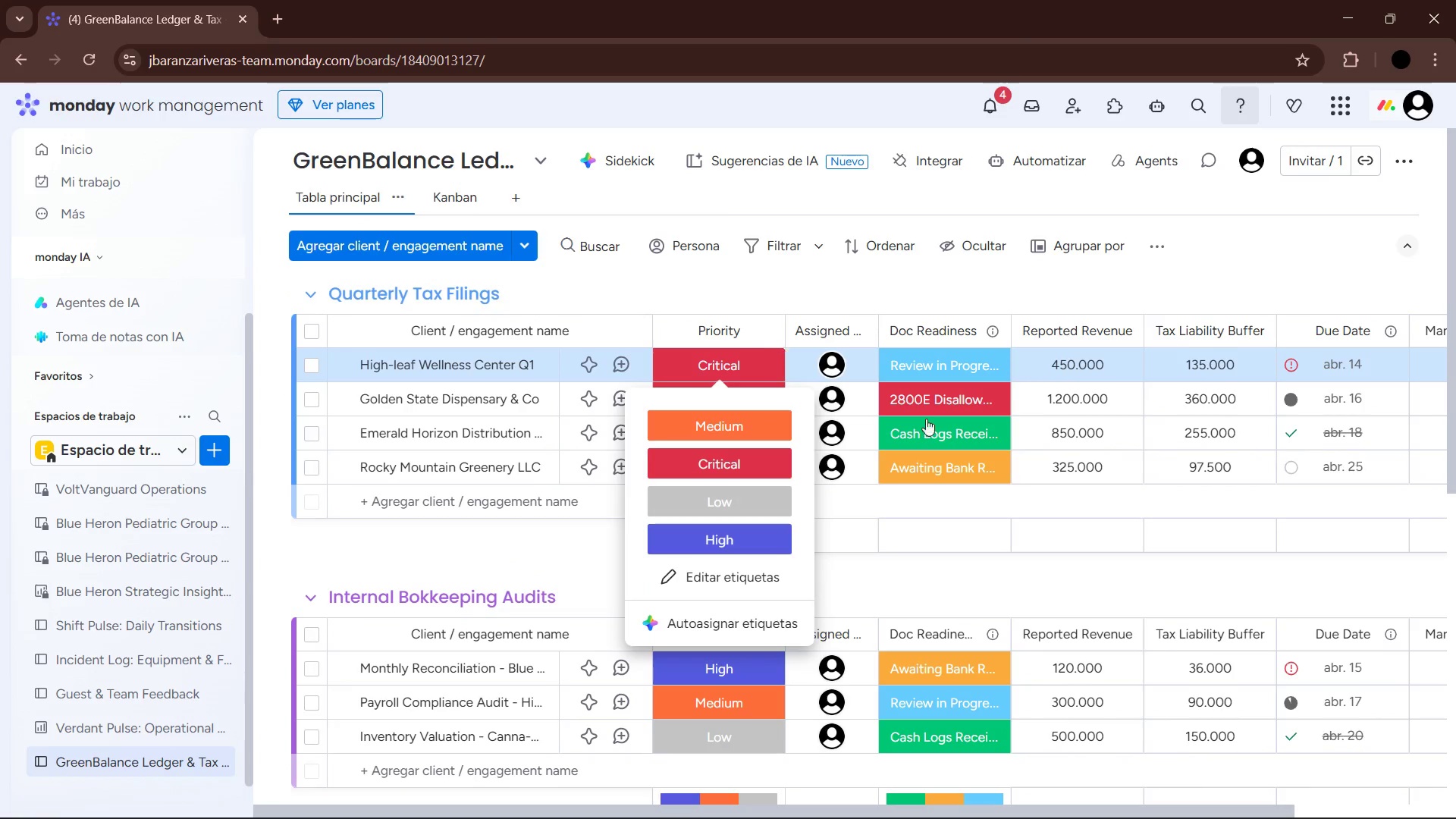 
left_click([950, 367])
 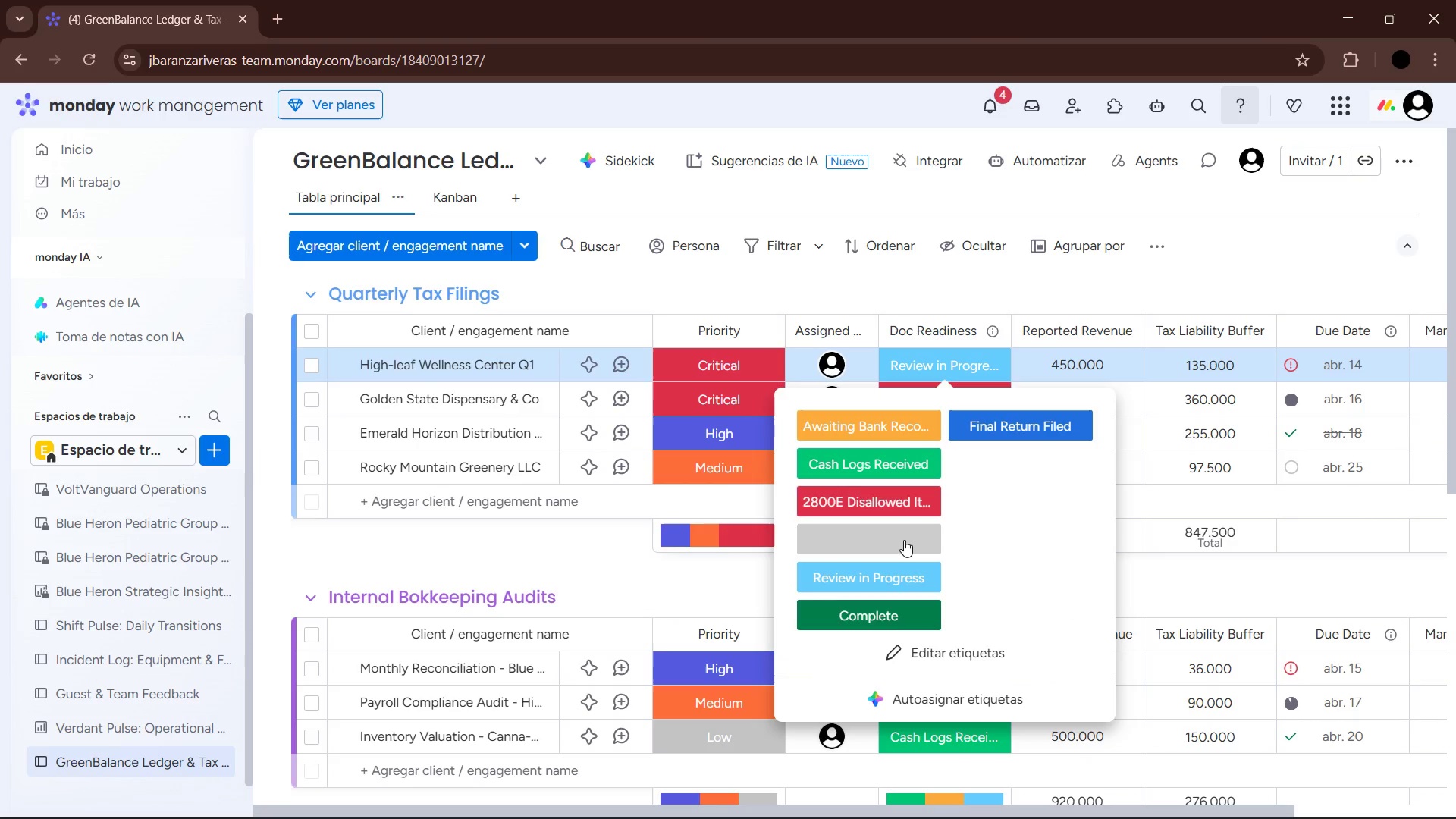 
left_click([930, 644])
 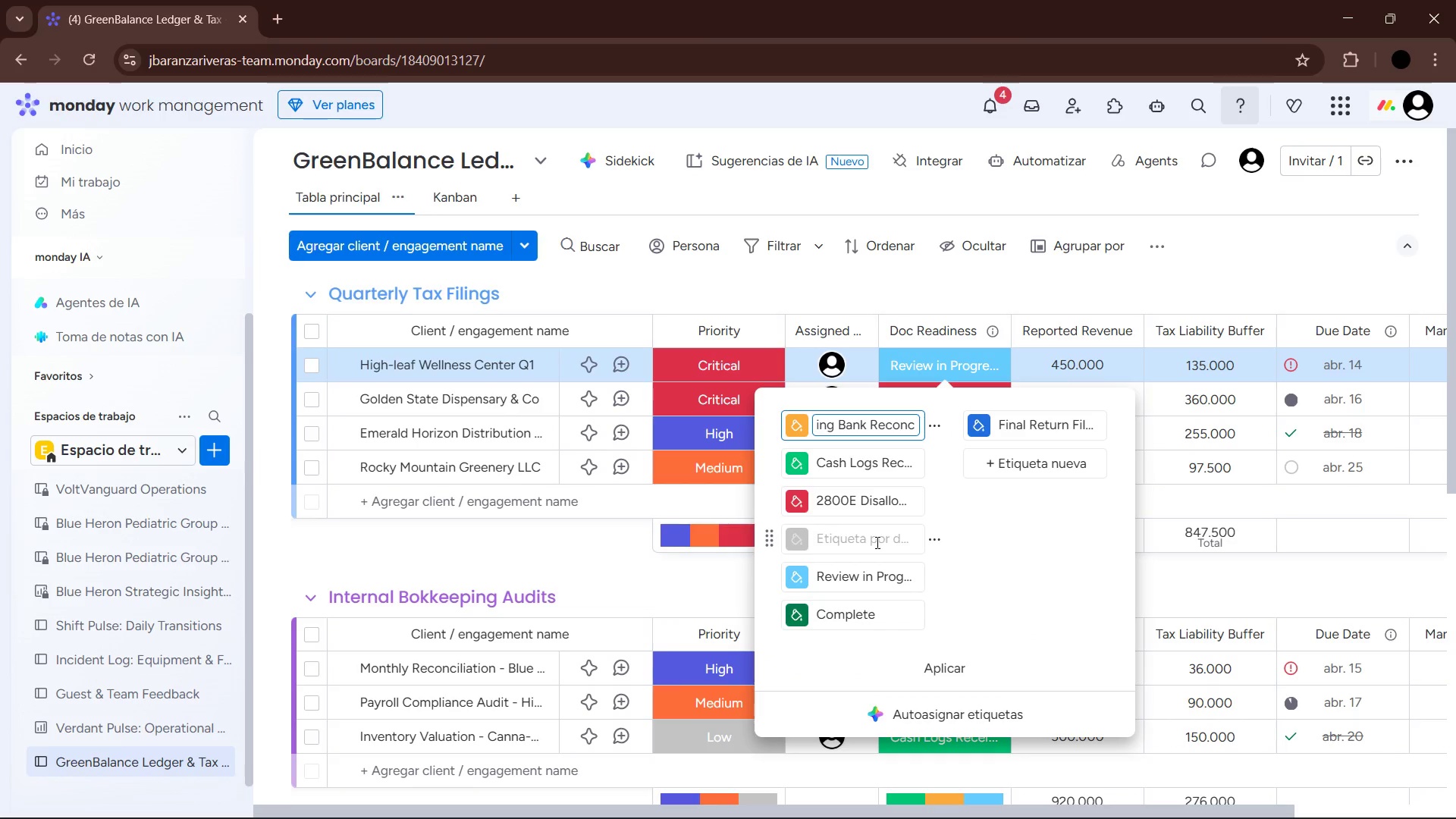 
left_click([933, 538])
 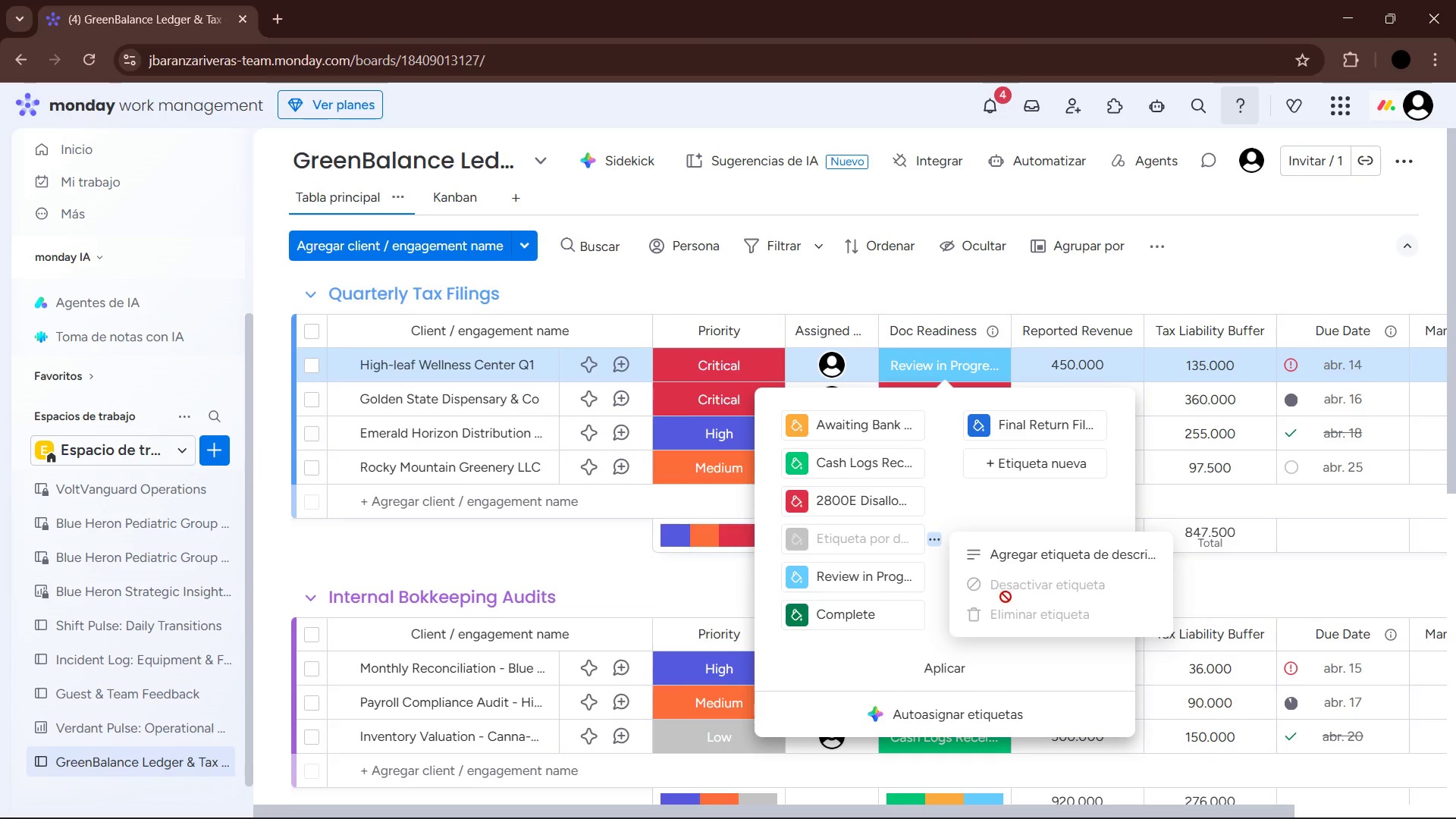 
left_click([1012, 616])
 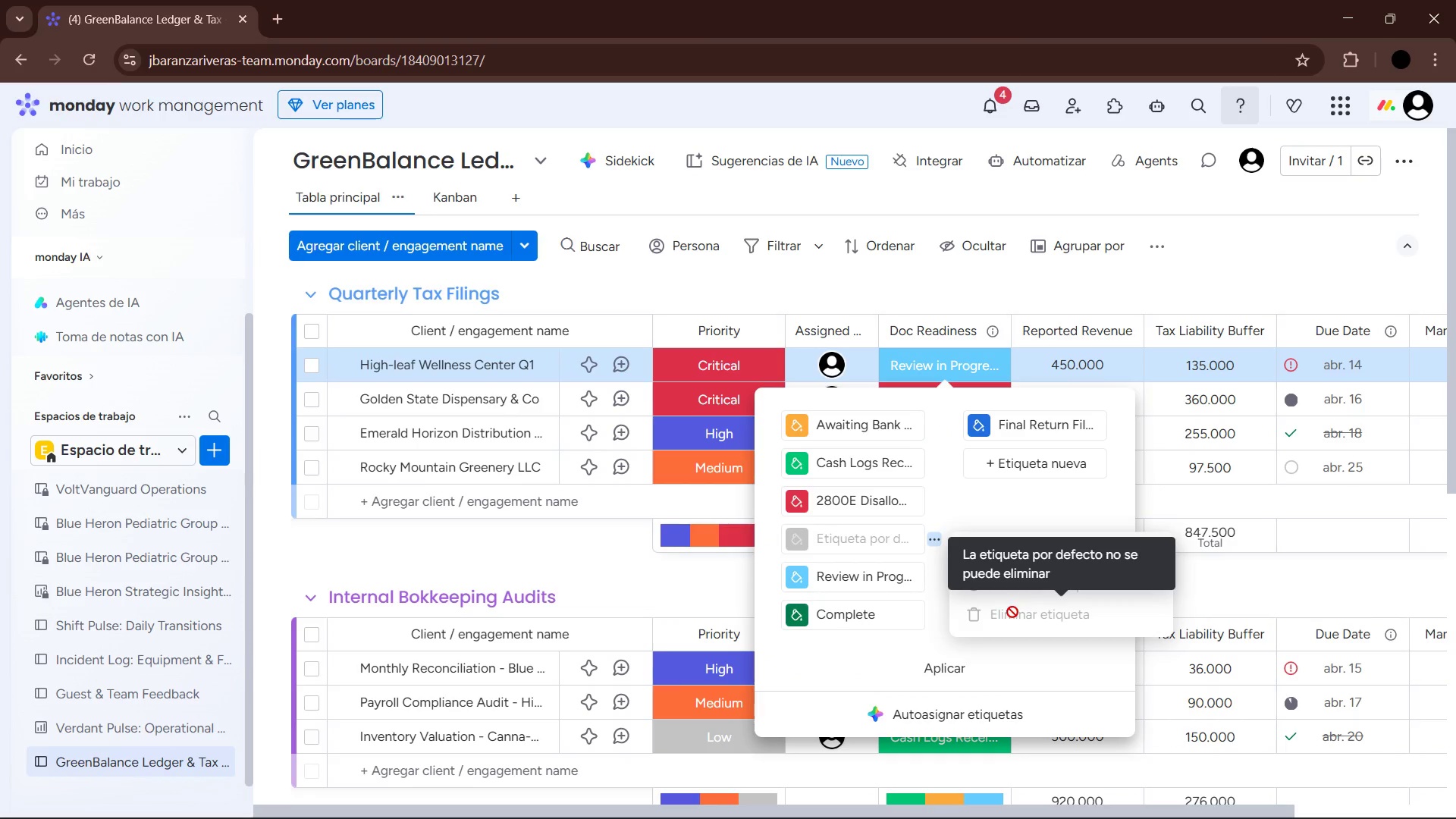 
double_click([1012, 617])
 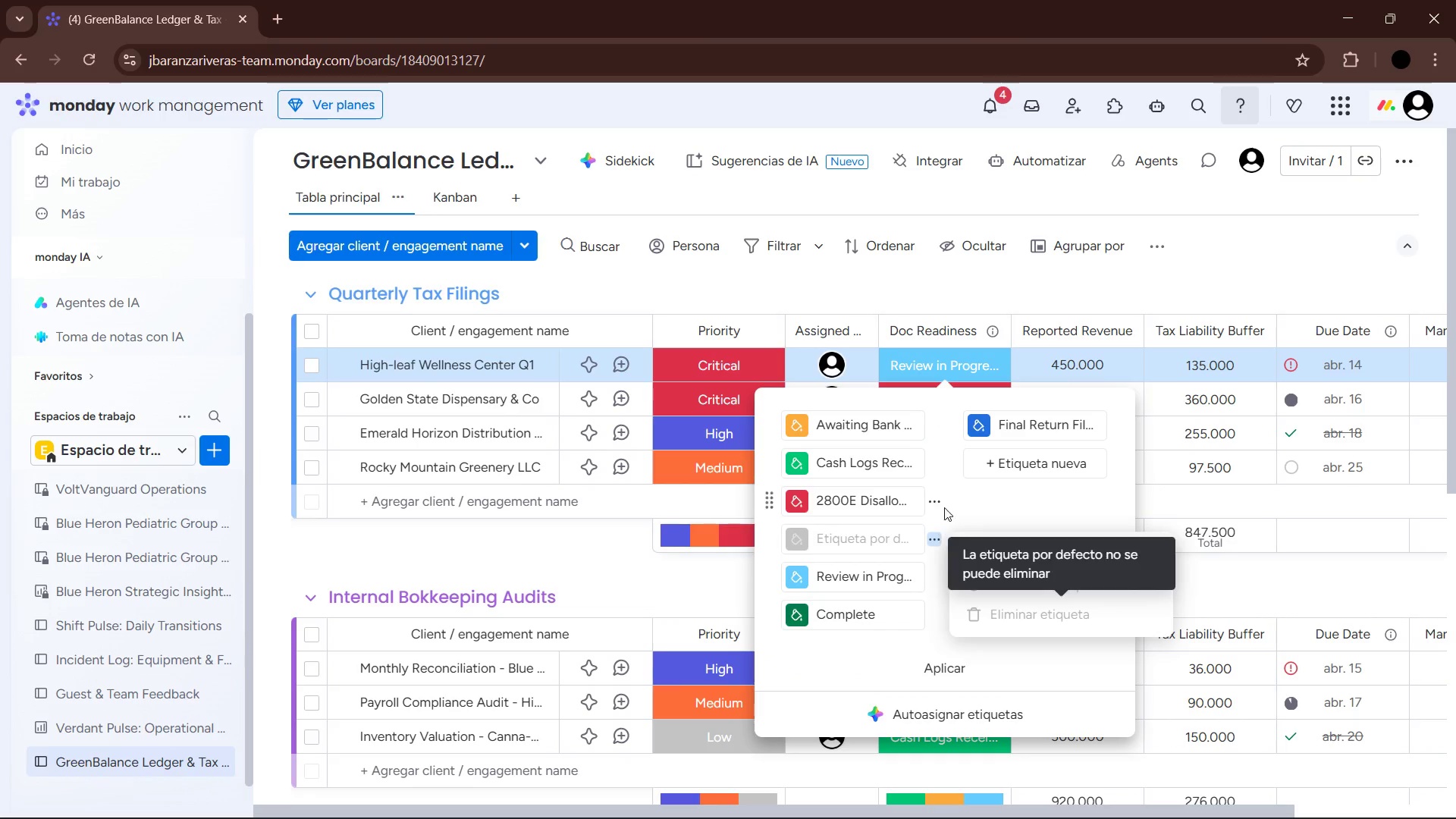 
left_click([964, 500])
 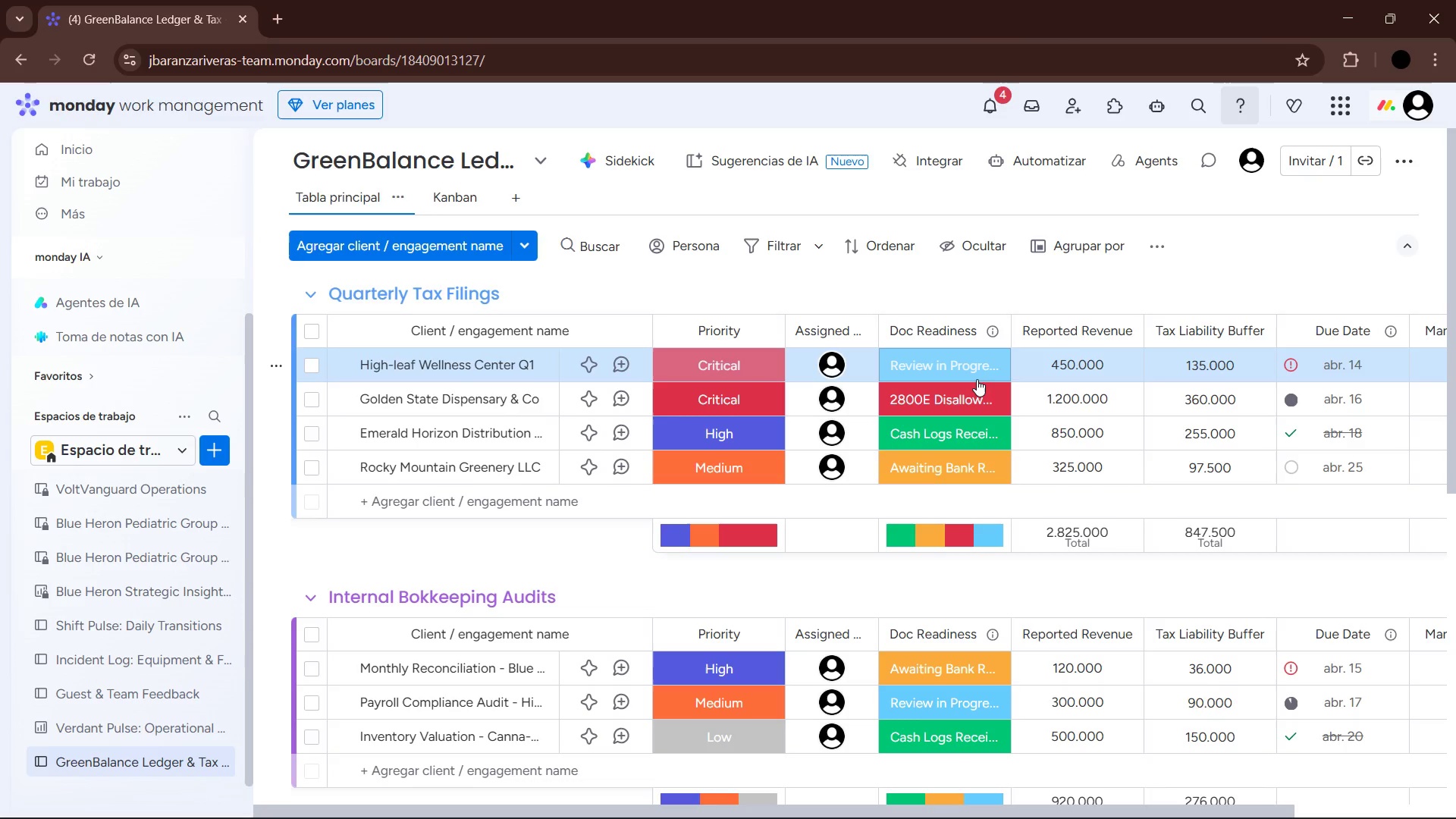 
wait(7.18)
 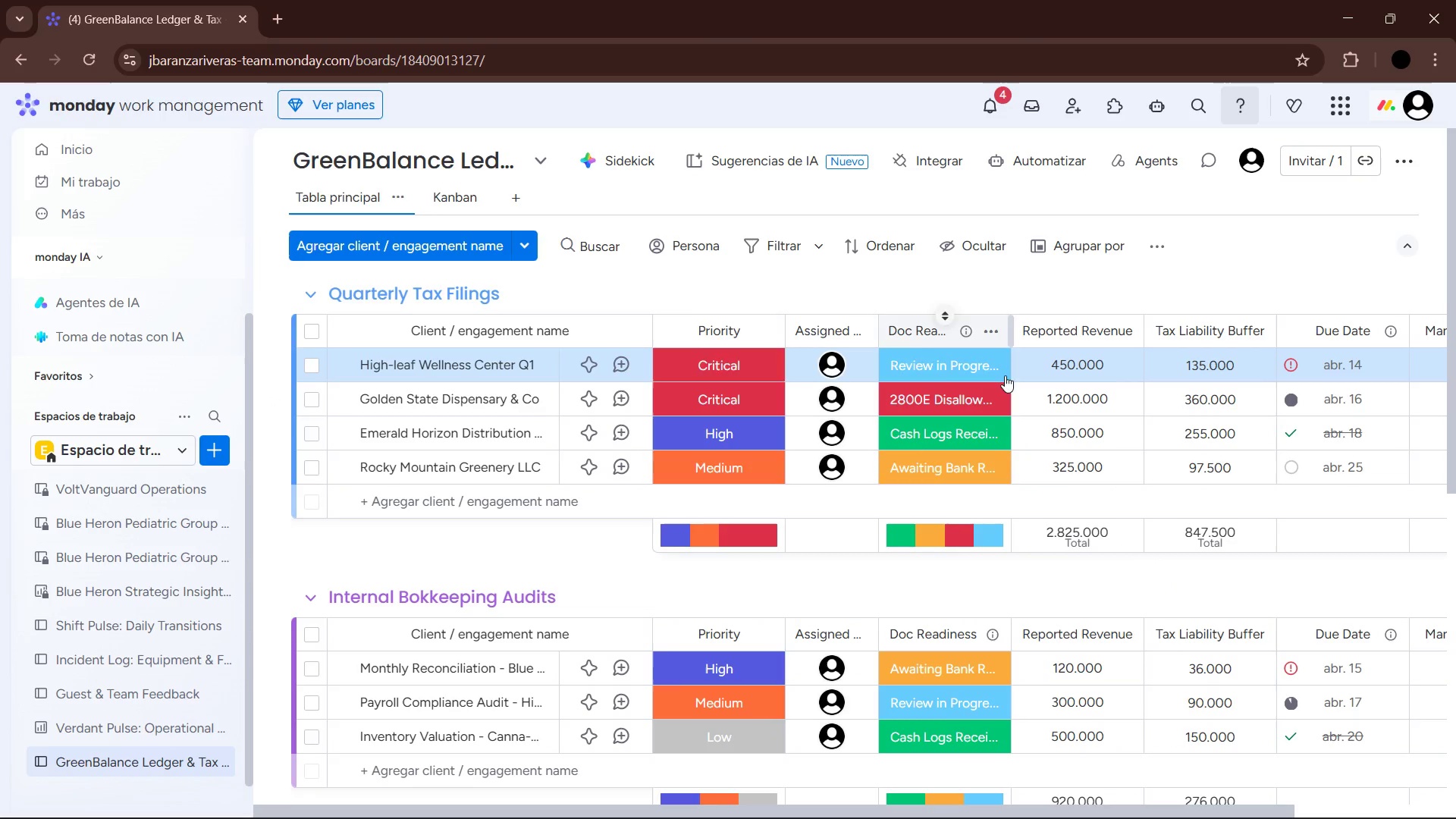 
mouse_move([983, 441])
 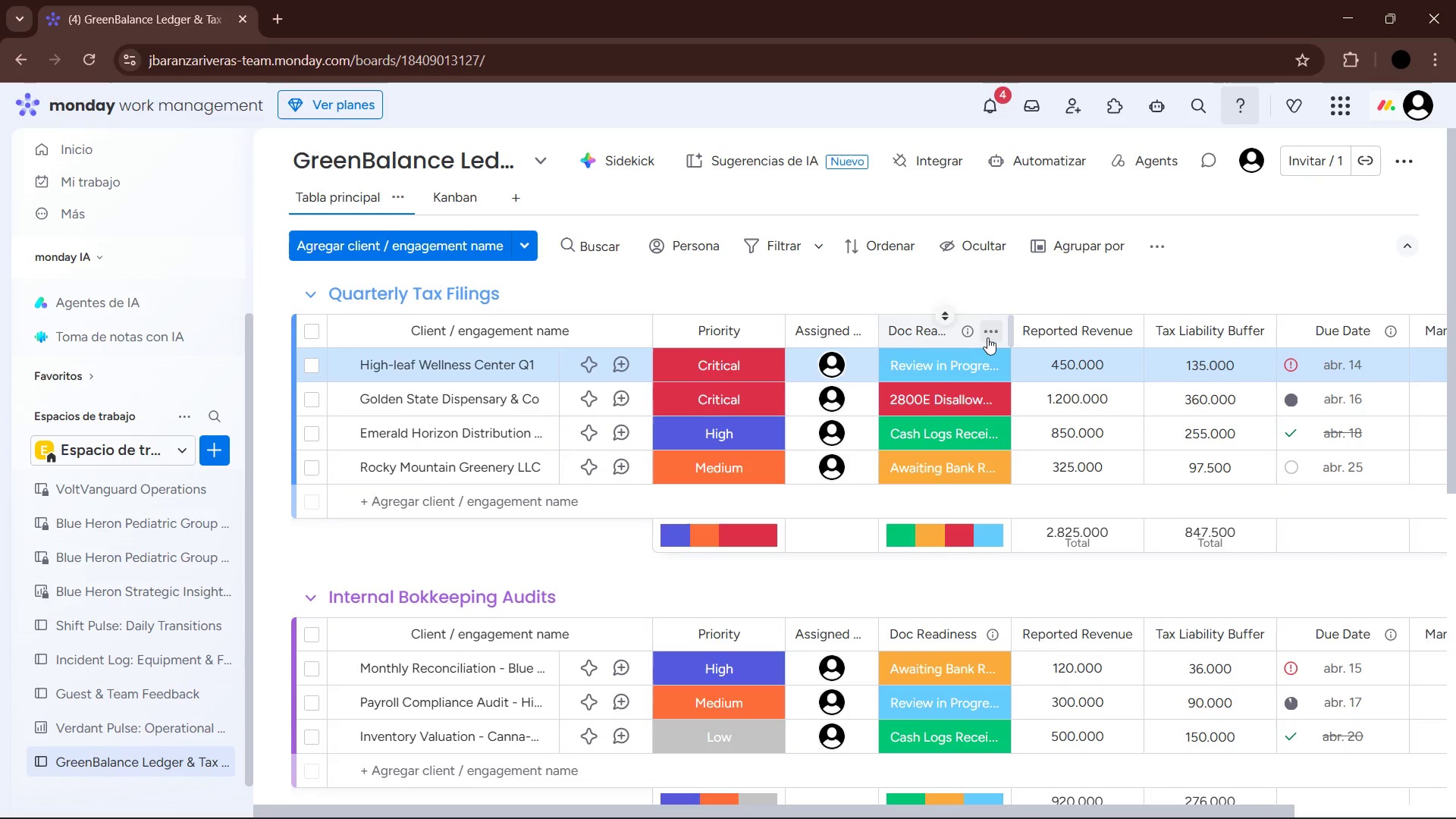 
left_click([978, 378])
 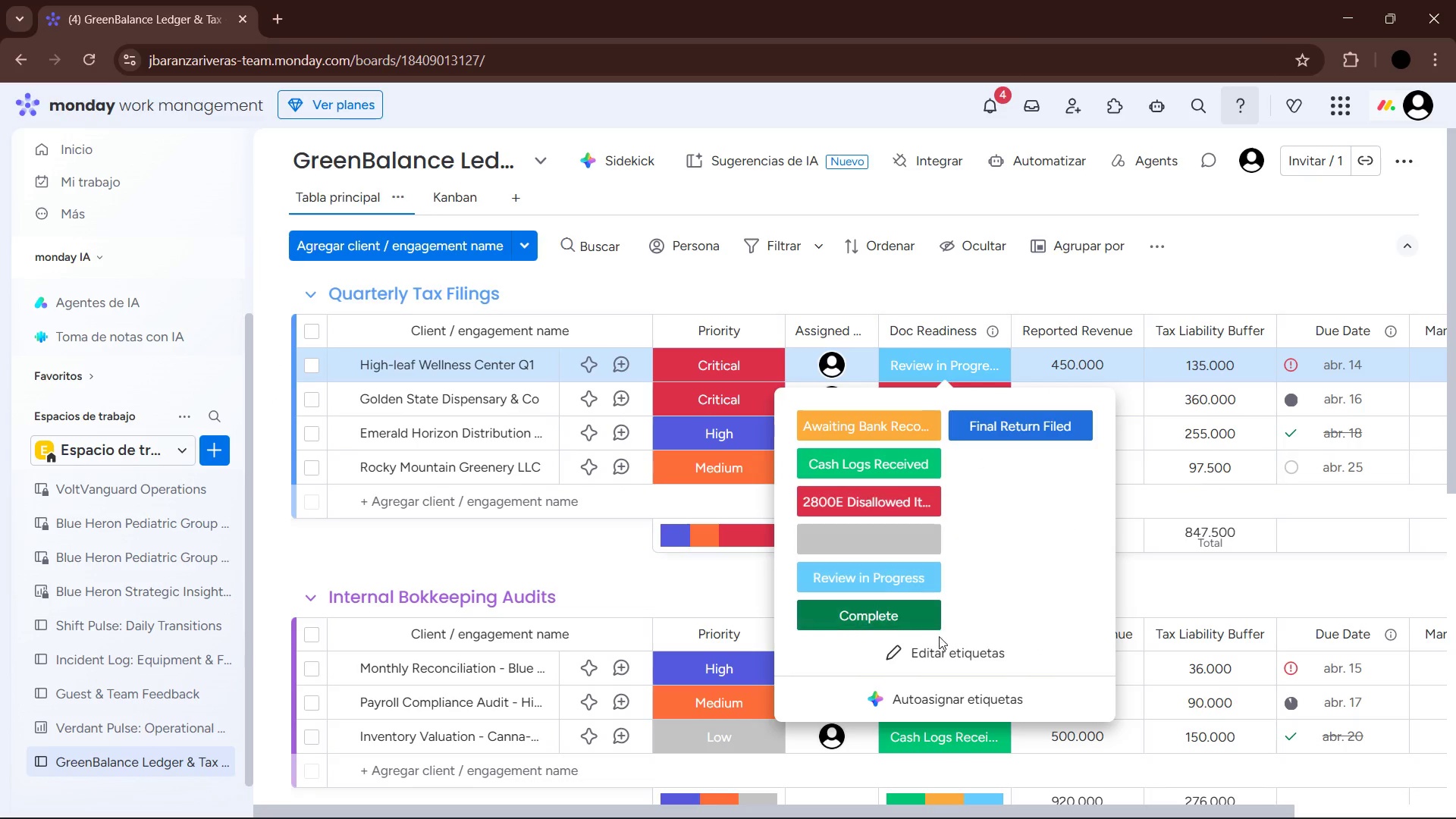 
left_click([941, 652])
 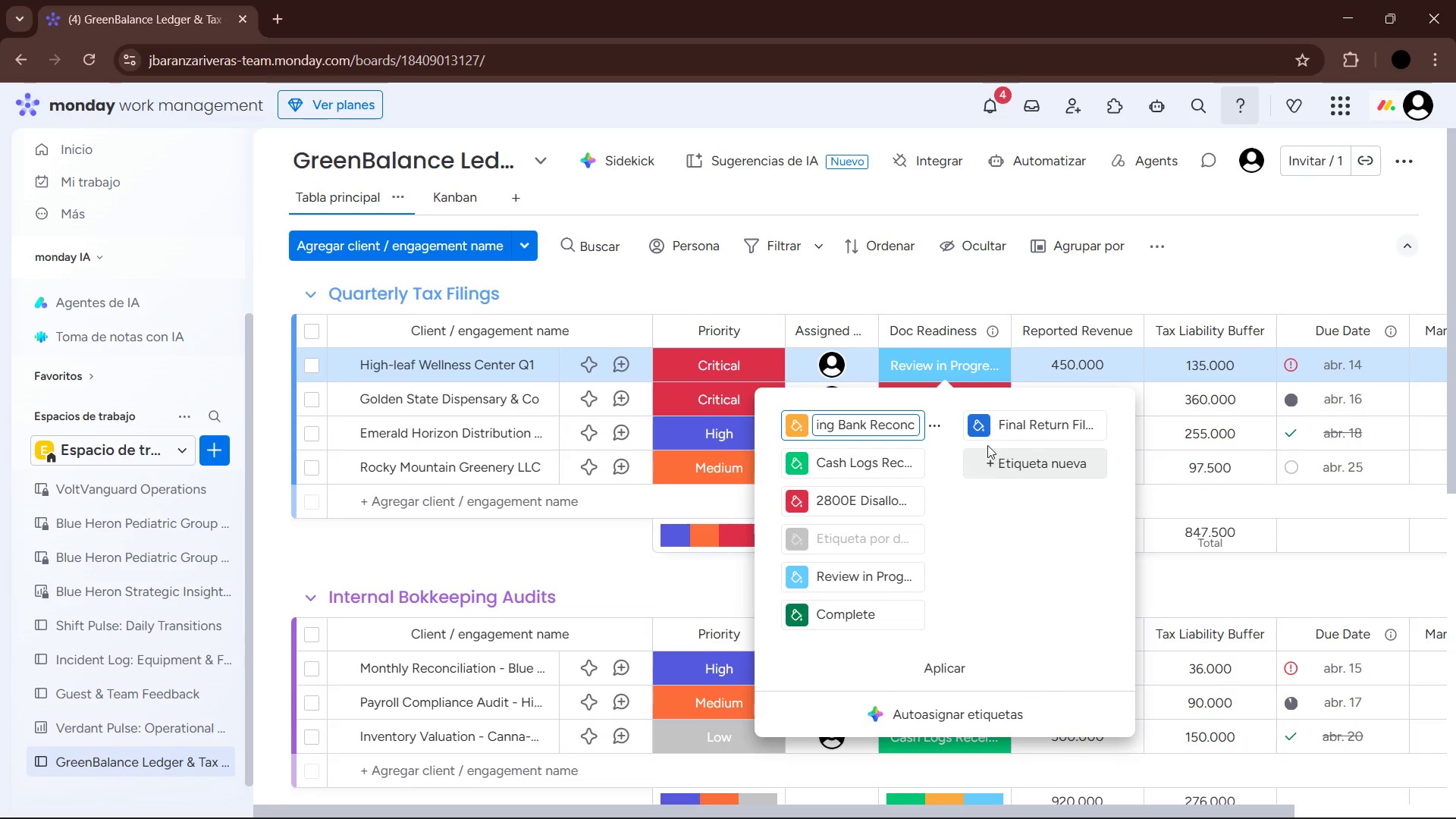 
left_click_drag(start_coordinate=[999, 424], to_coordinate=[1102, 422])
 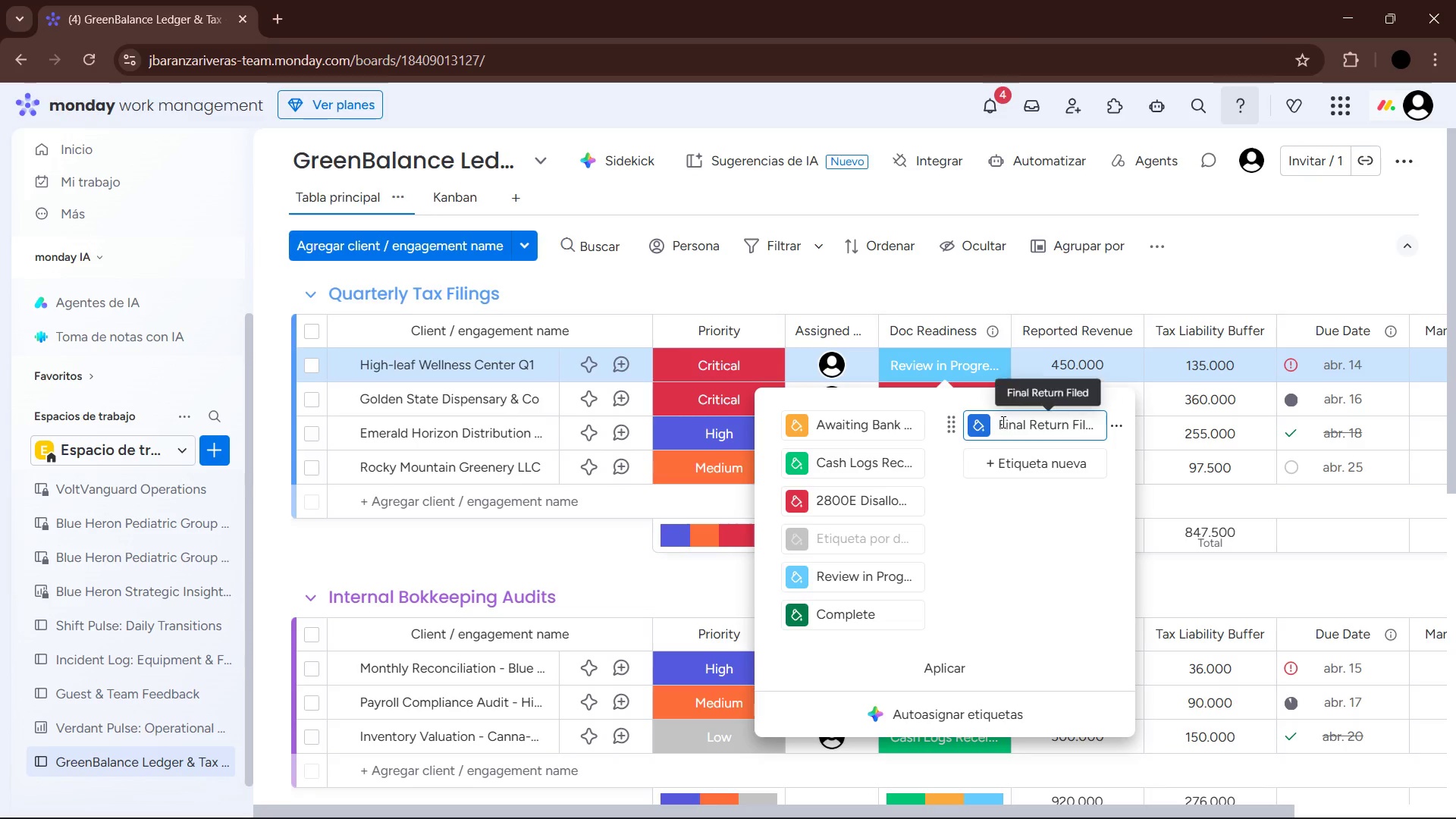 
left_click([999, 422])
 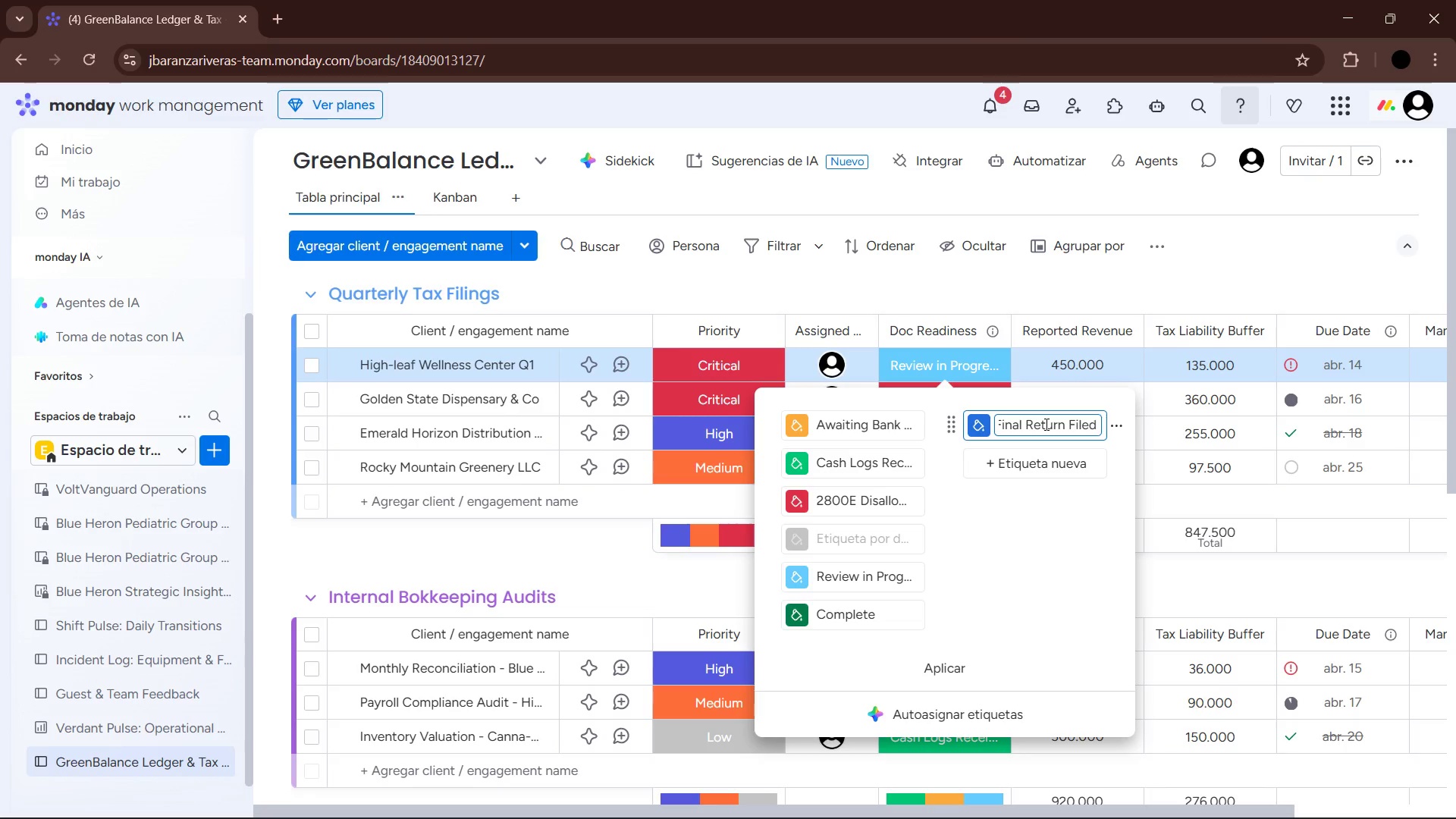 
key(Control+A)
 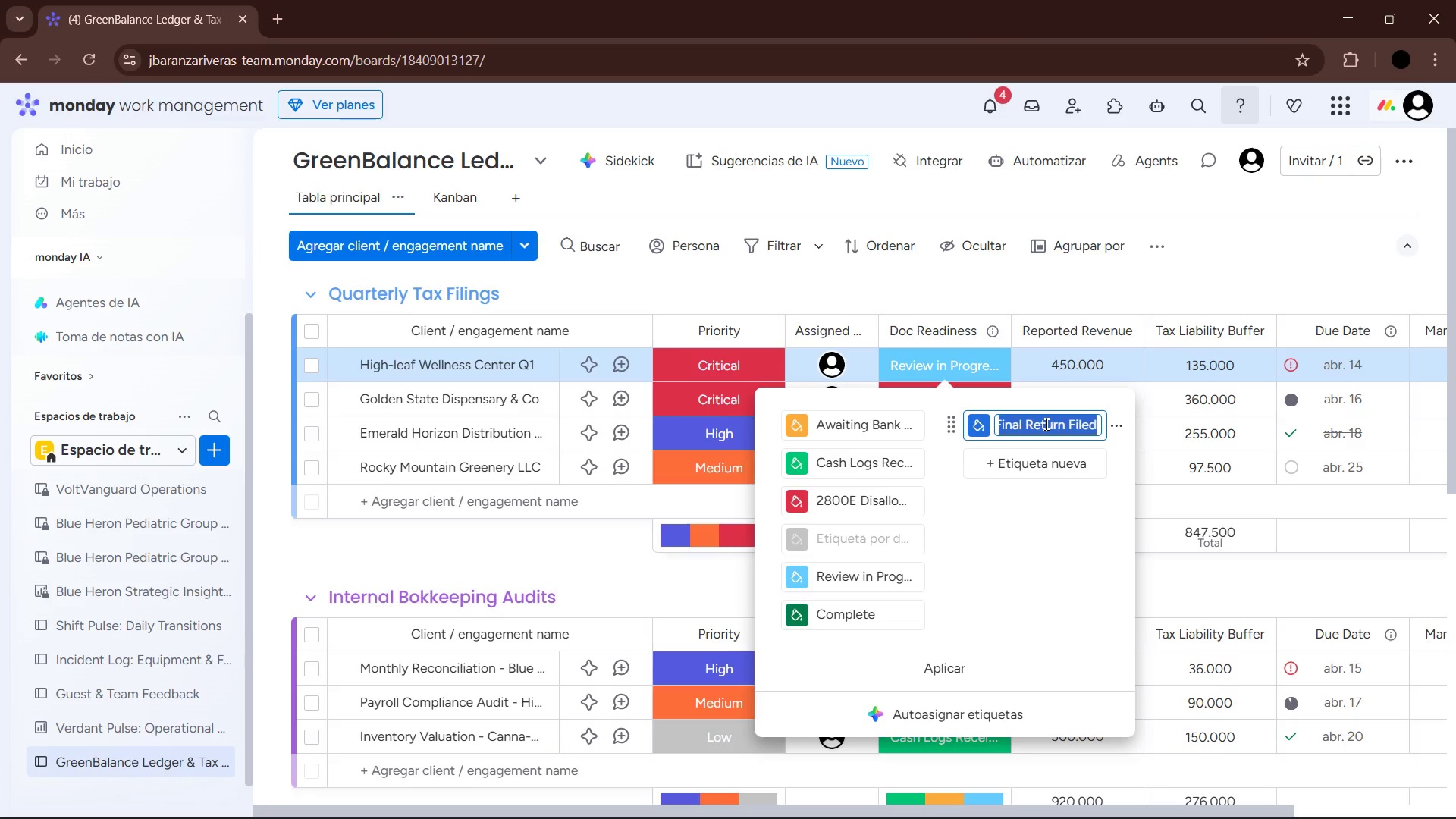 
key(Control+C)
 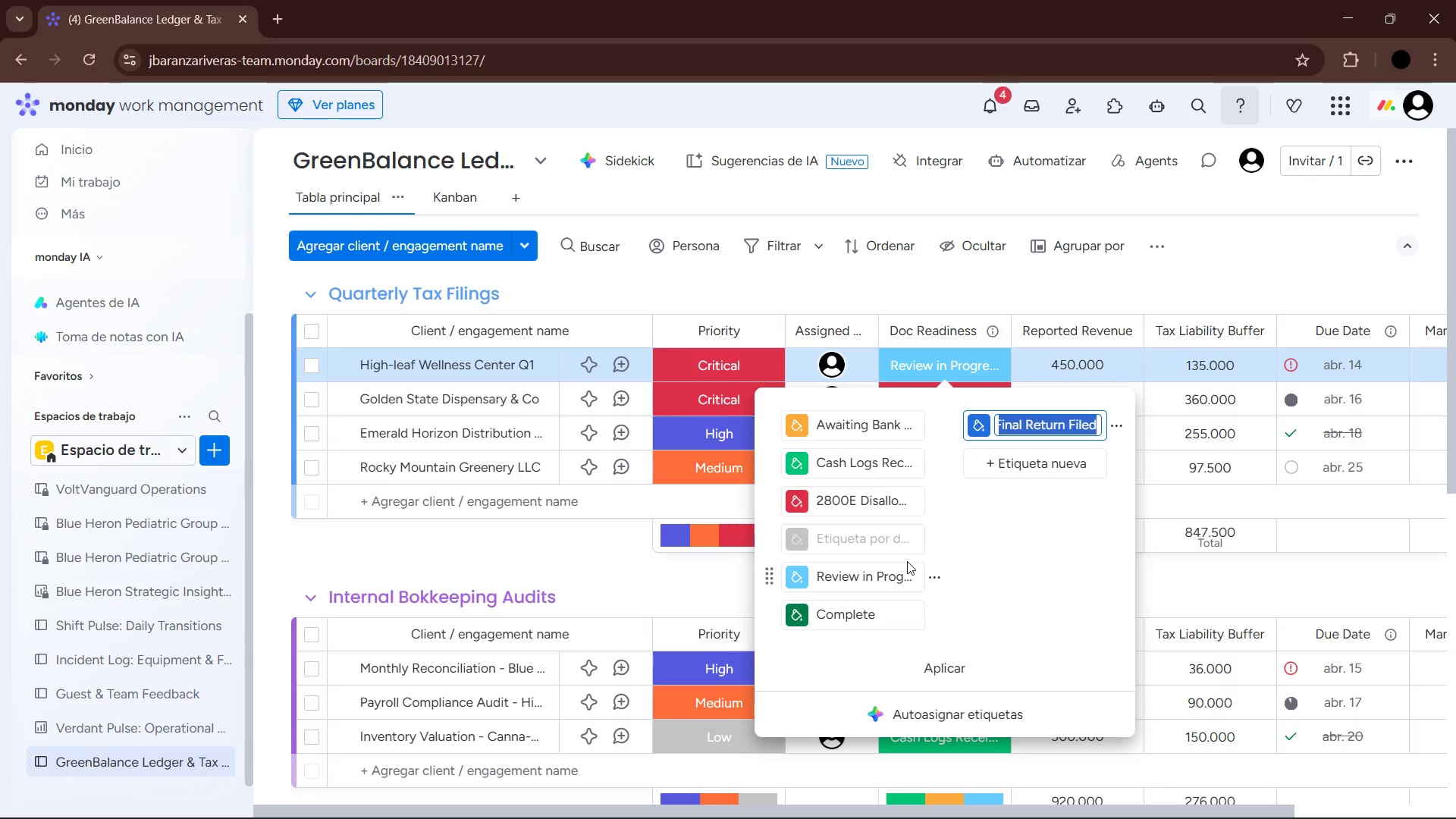 
left_click([867, 535])
 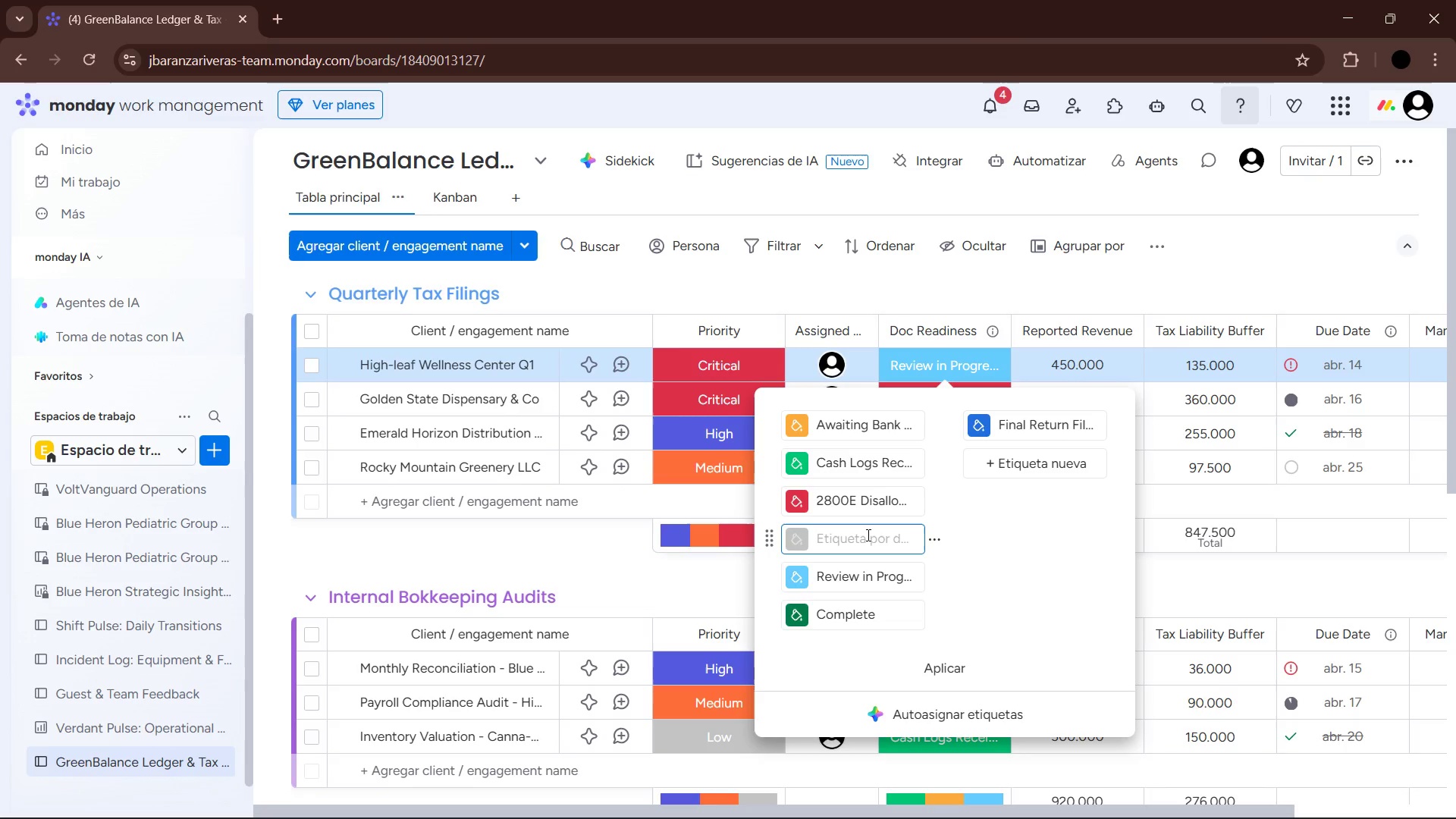 
key(Control+V)
 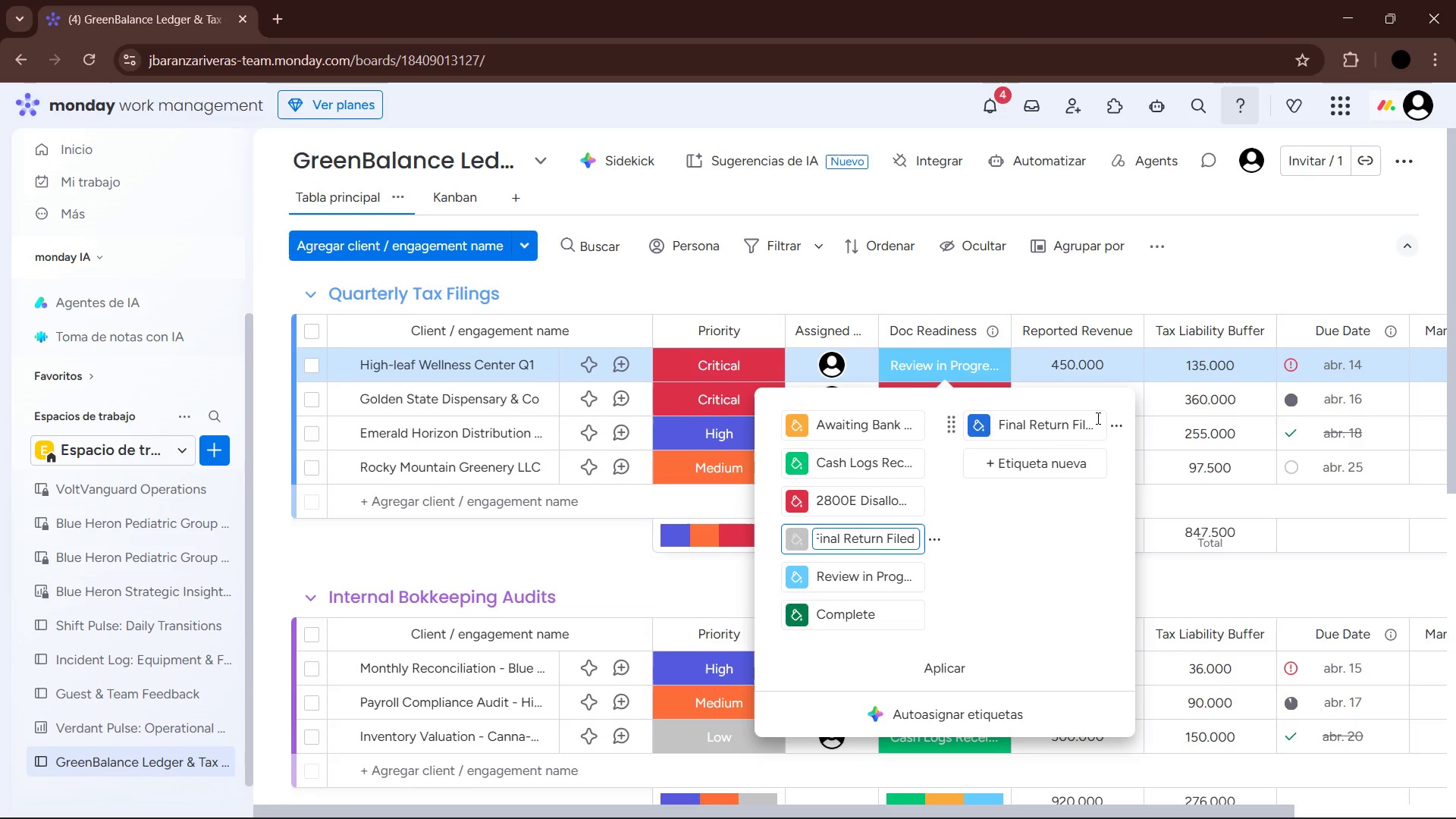 
left_click([1112, 423])
 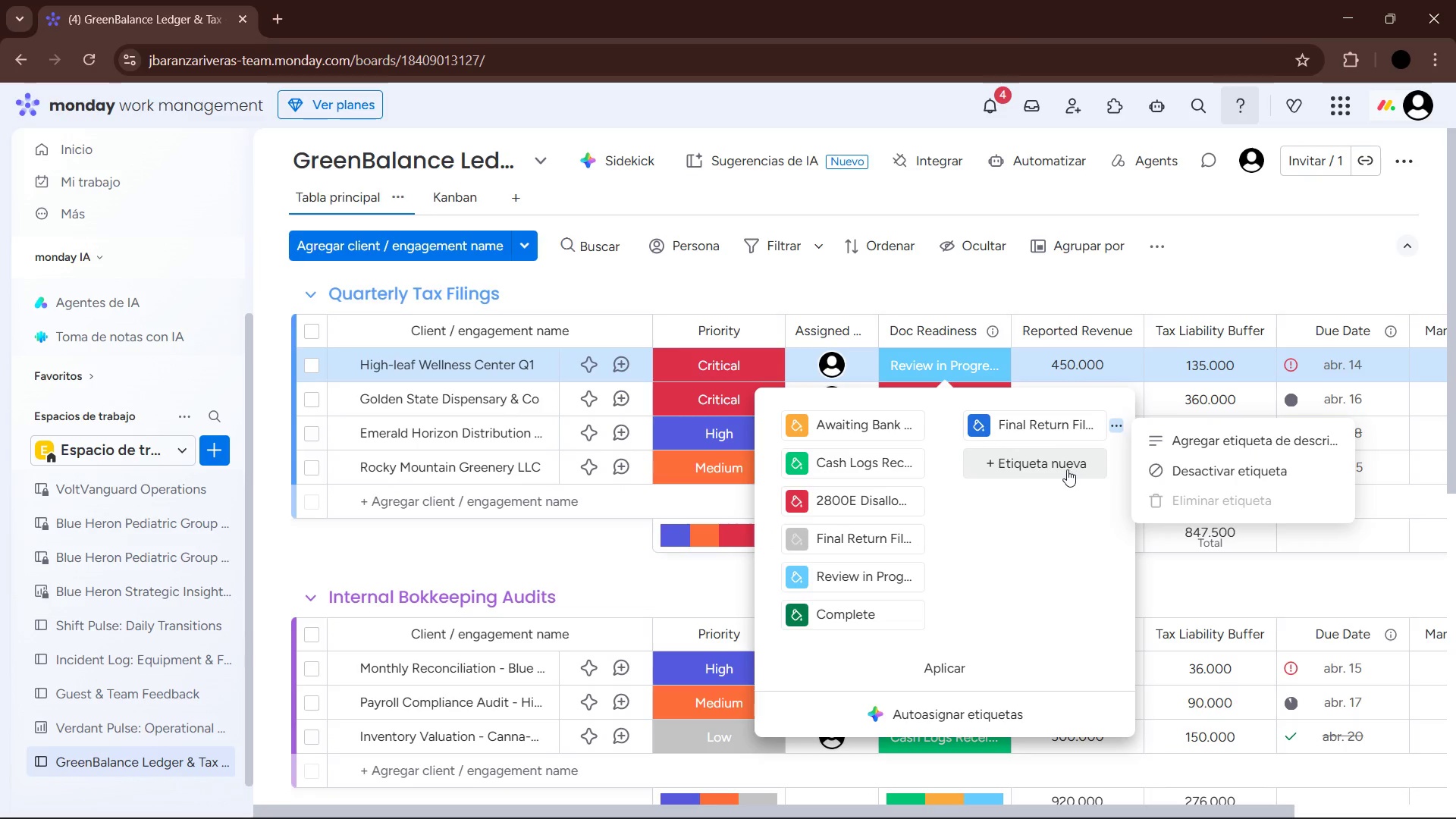 
left_click([1116, 430])
 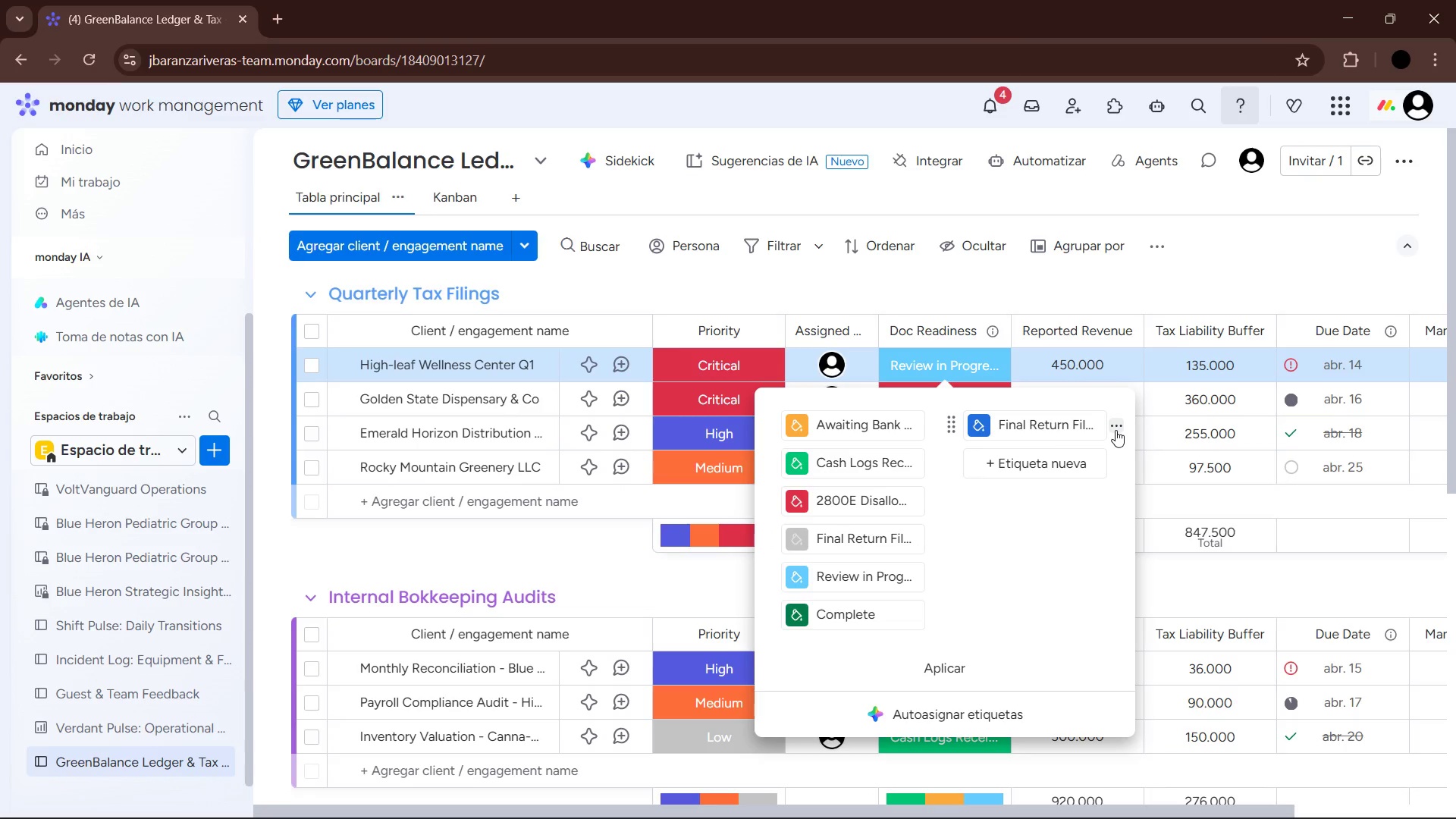 
left_click([1116, 430])
 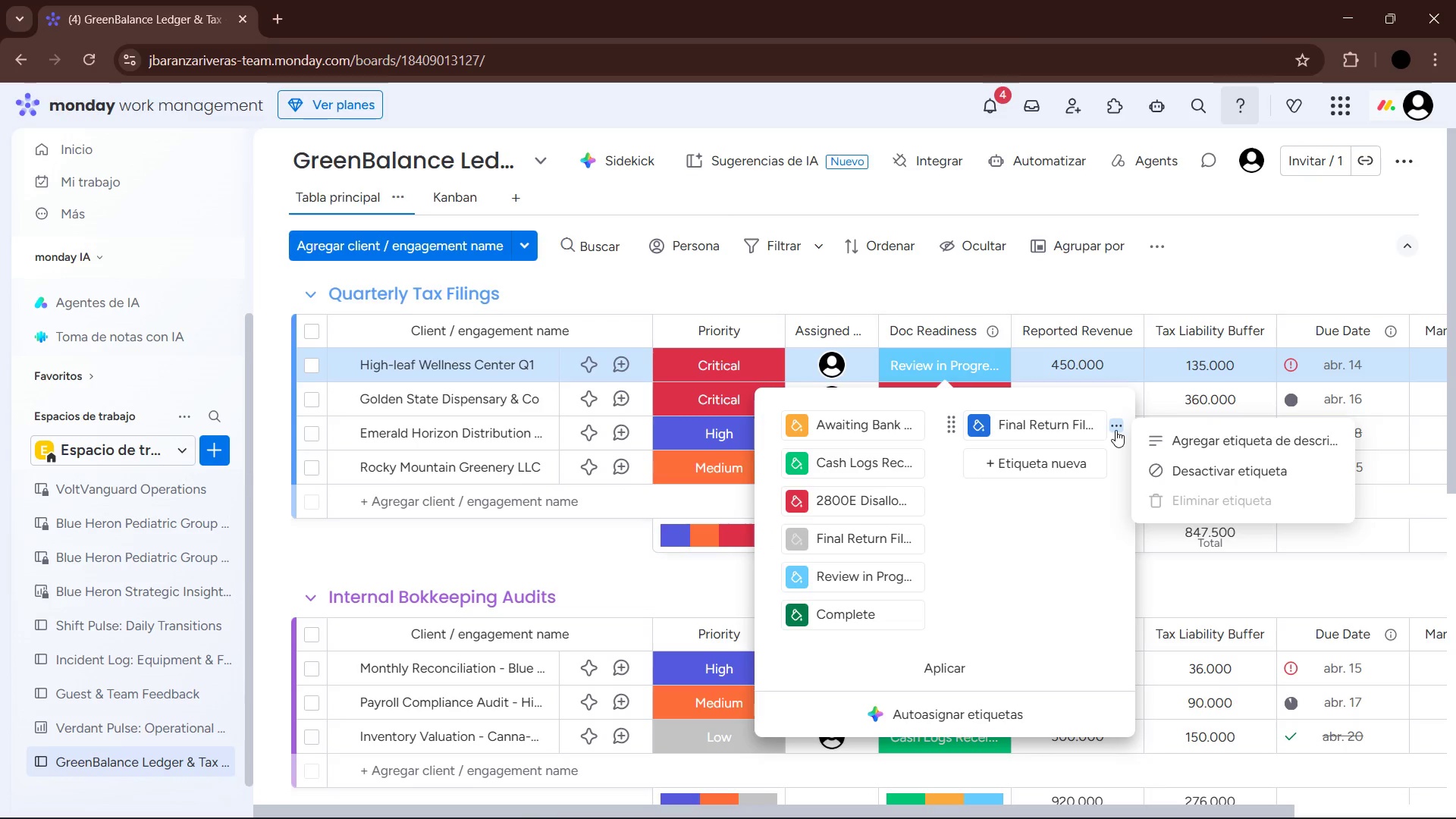 
left_click([1116, 430])
 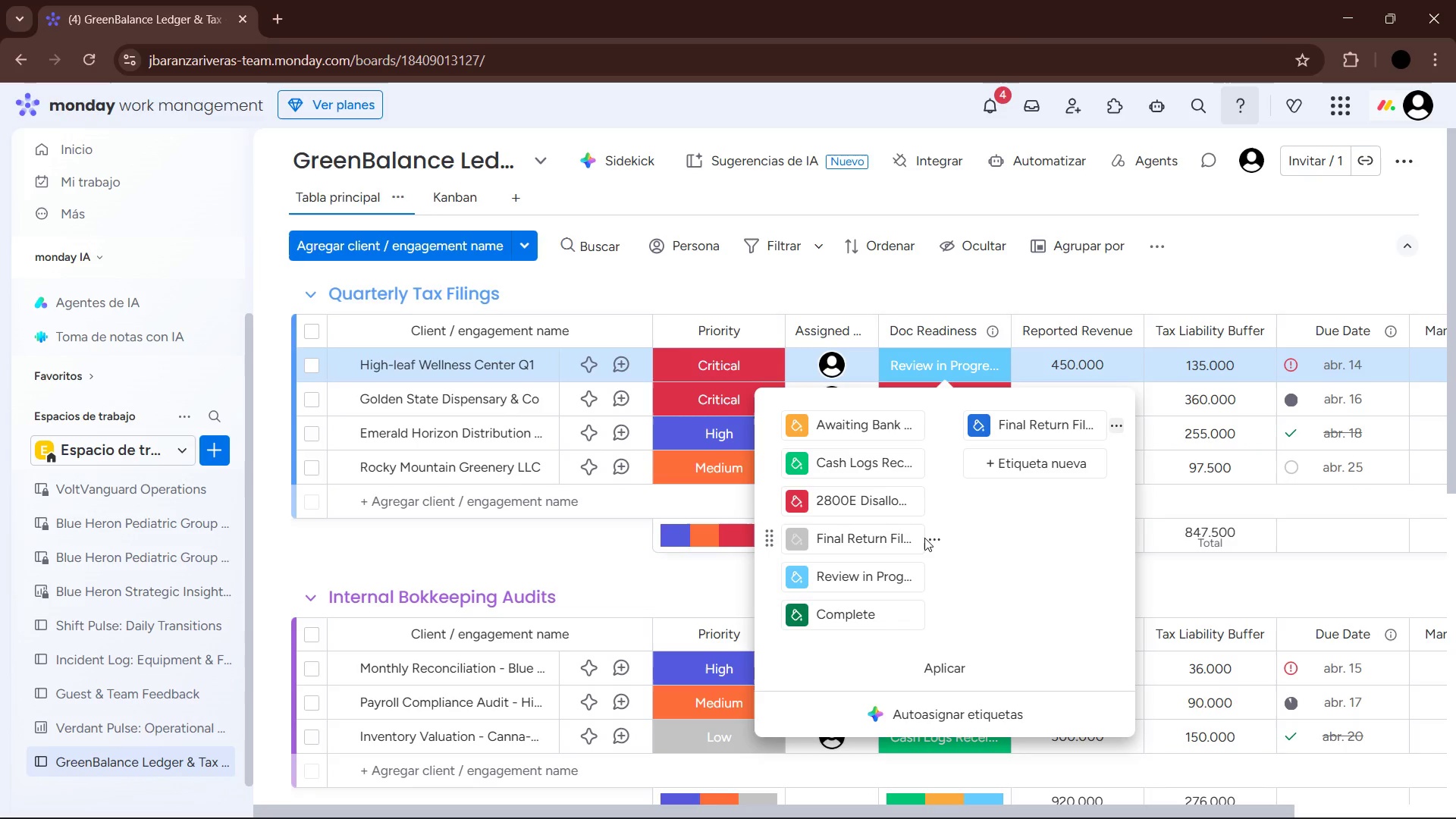 
double_click([932, 538])
 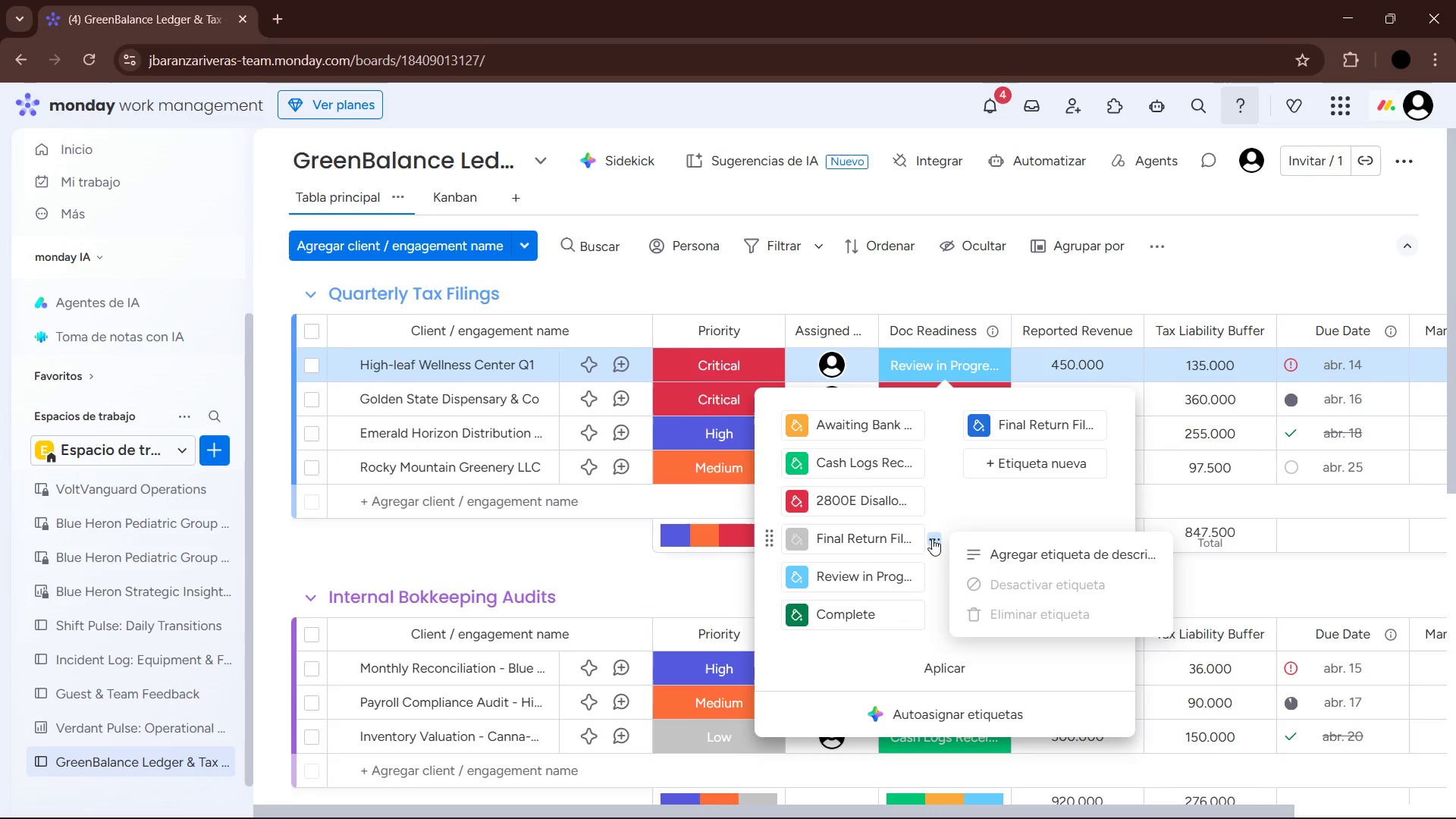 
left_click([932, 538])
 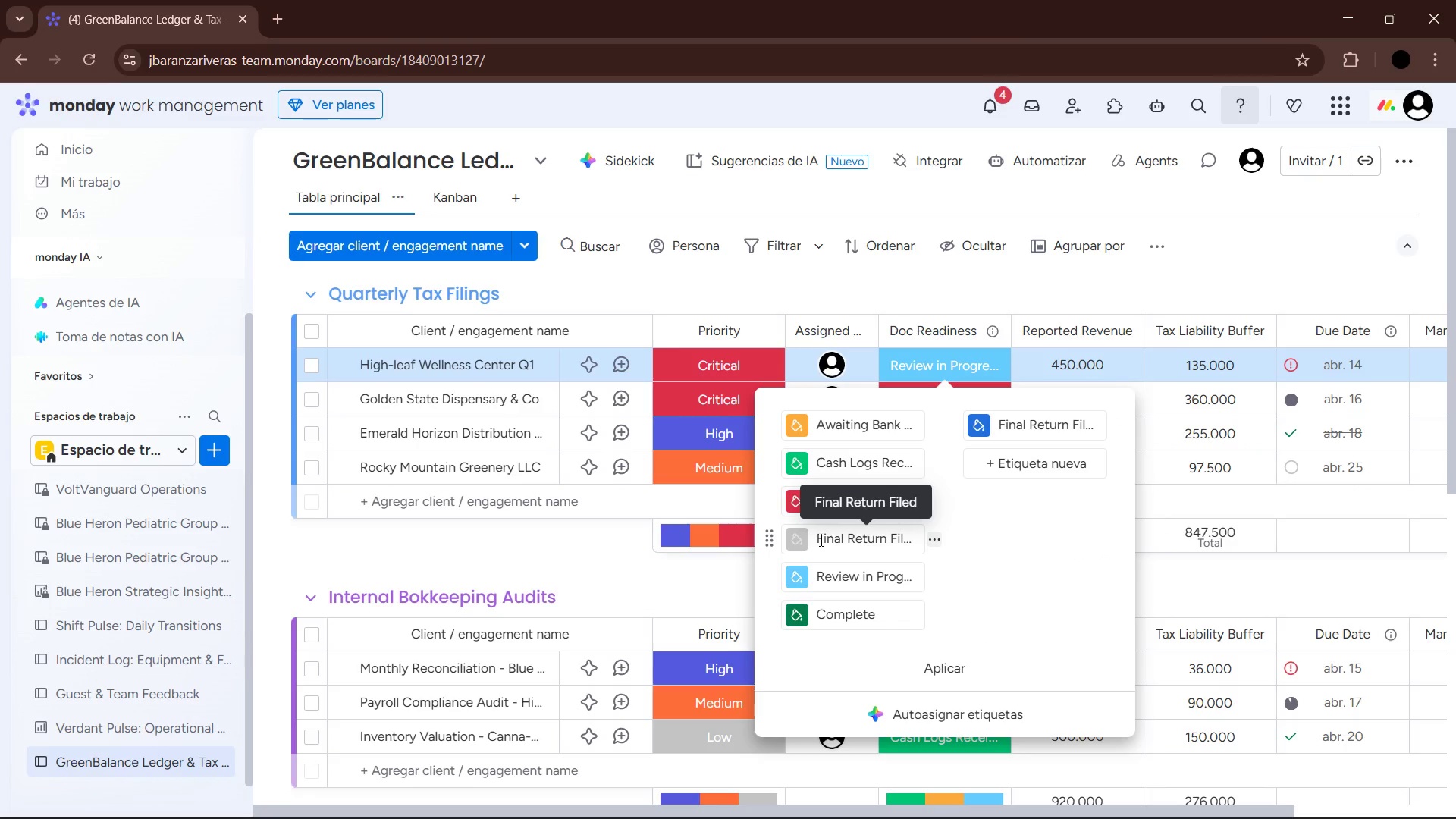 
left_click_drag(start_coordinate=[817, 538], to_coordinate=[921, 538])
 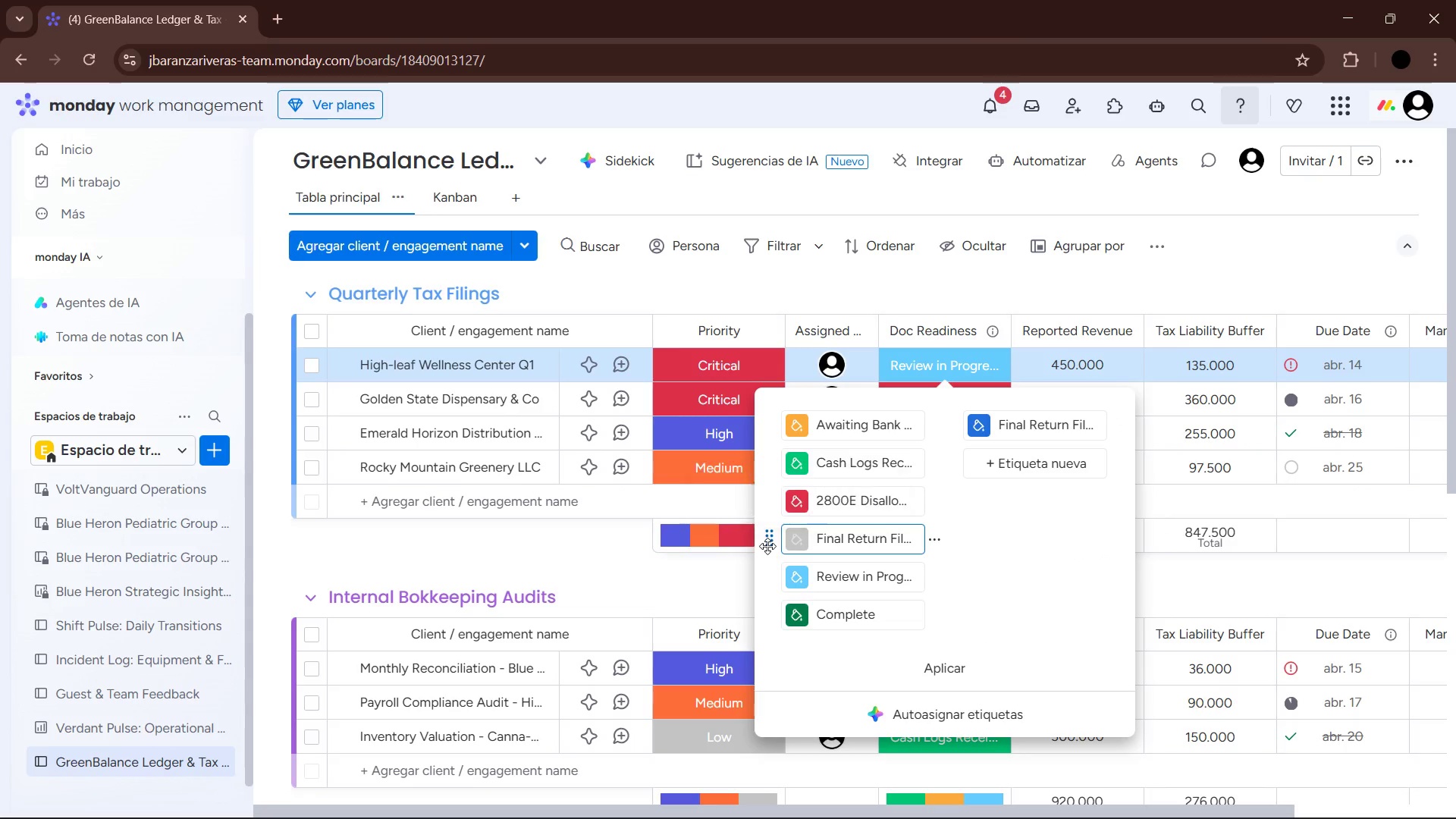 
left_click_drag(start_coordinate=[772, 539], to_coordinate=[990, 445])
 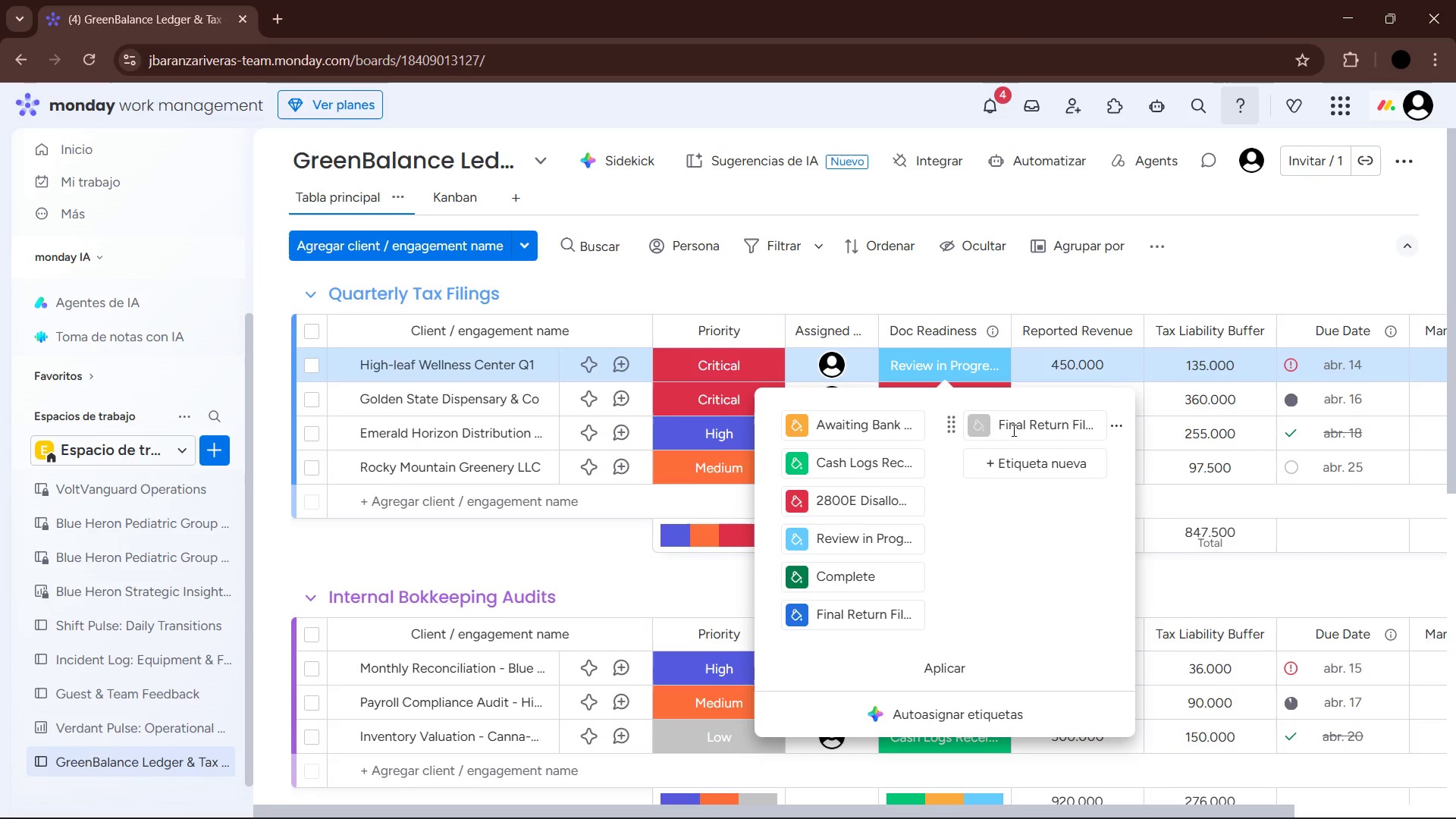 
left_click([1011, 425])
 